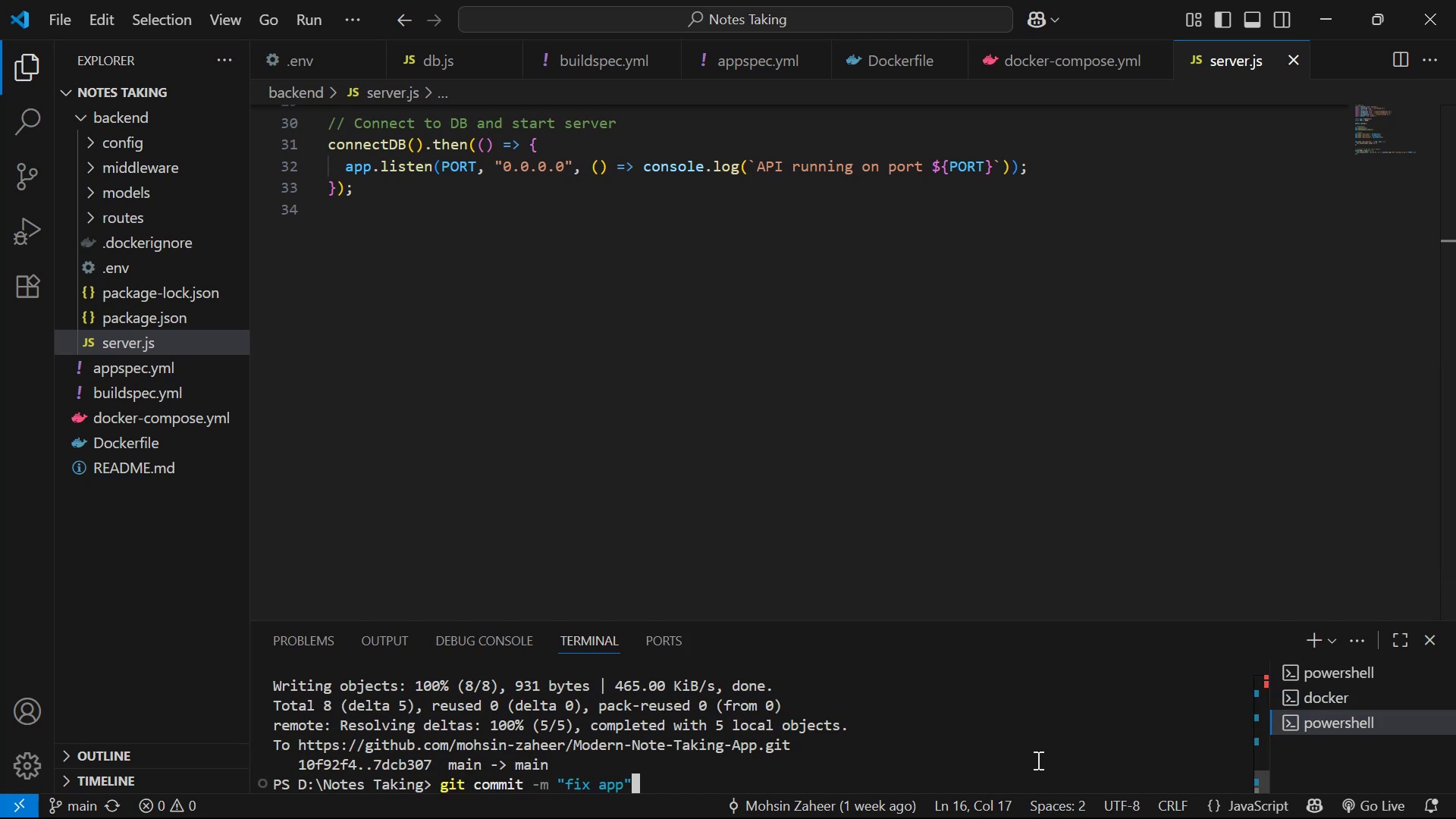 
key(ArrowUp)
 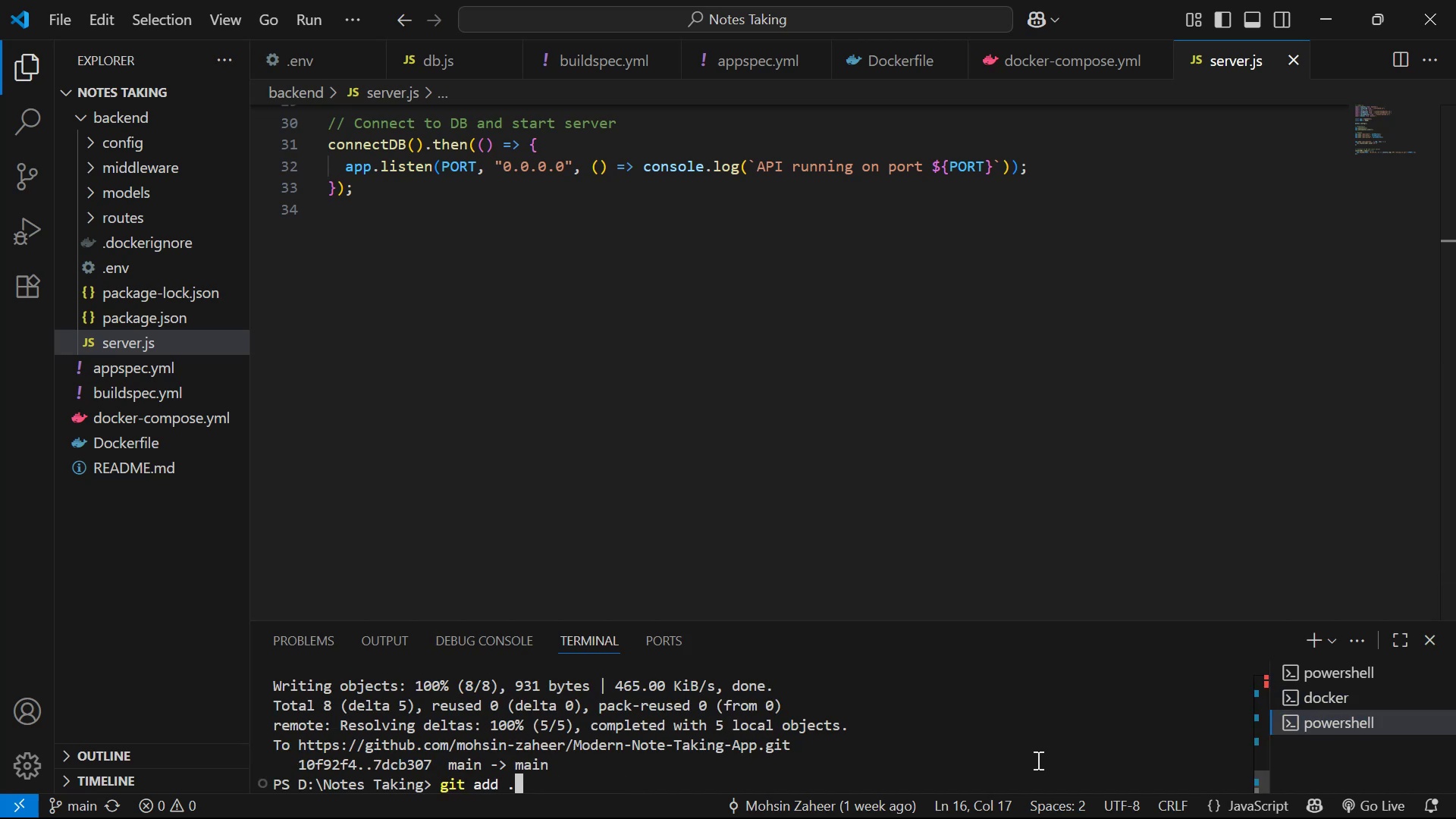 
key(ArrowUp)
 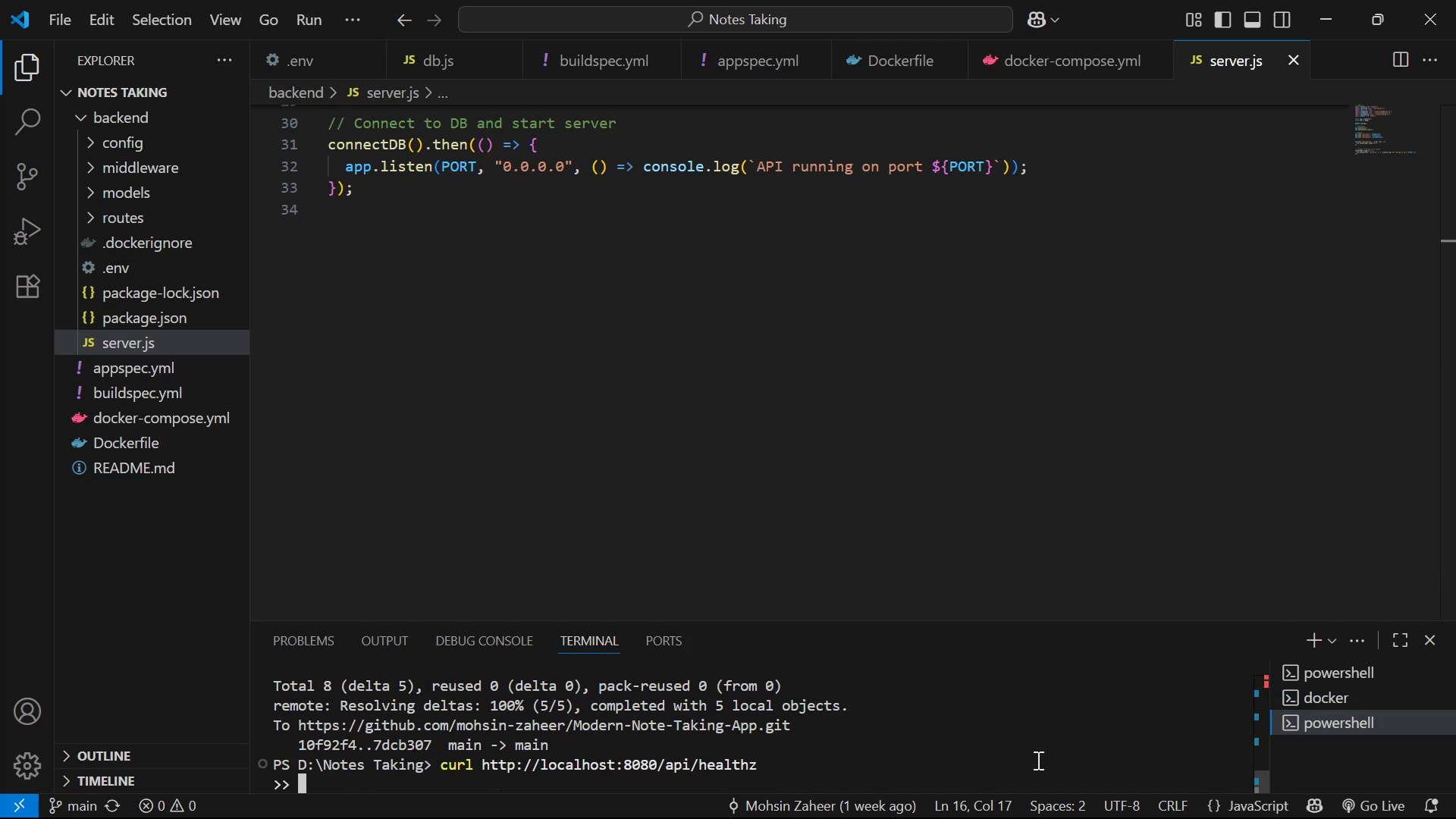 
key(Enter)
 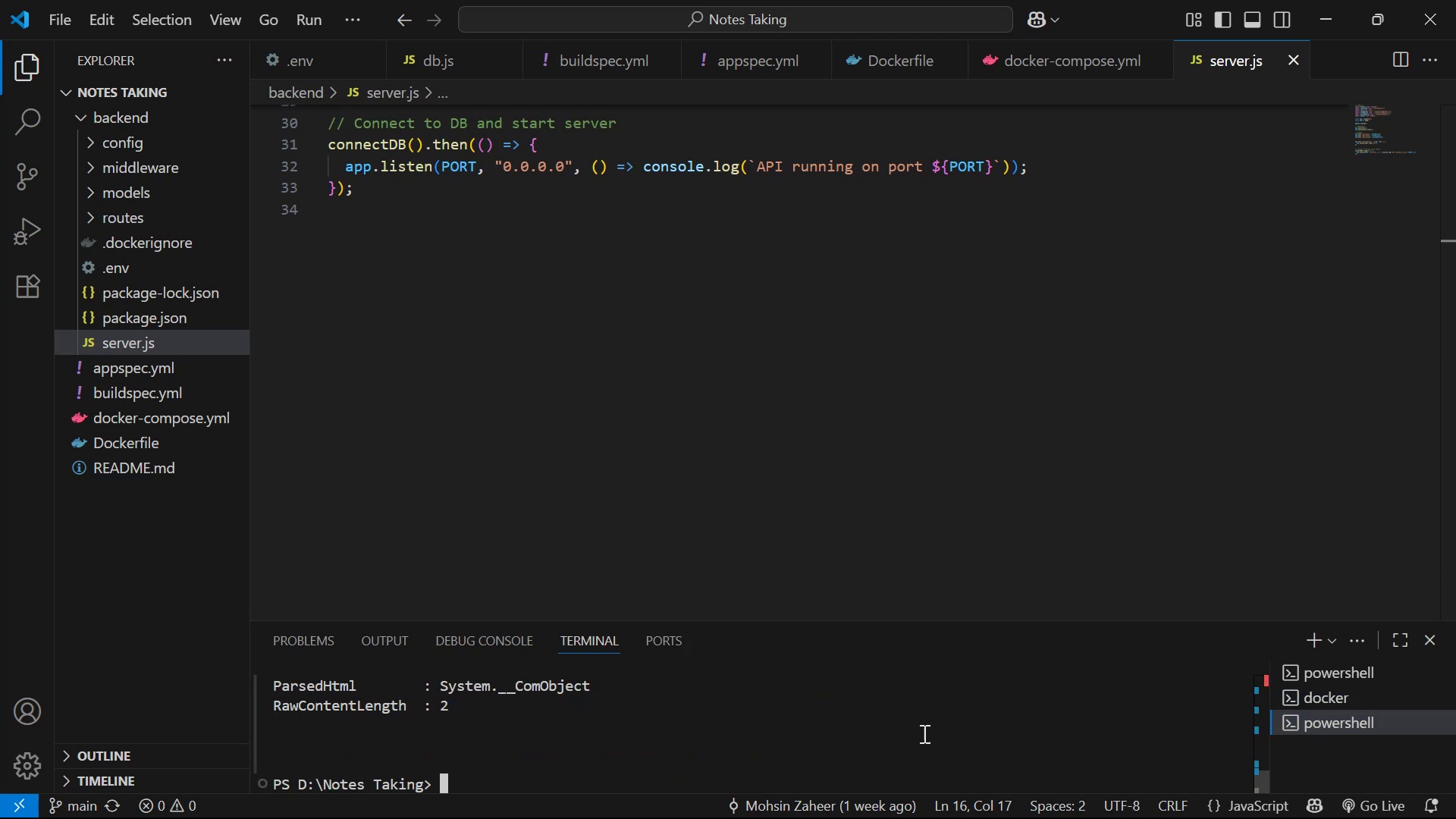 
key(Alt+Tab)
 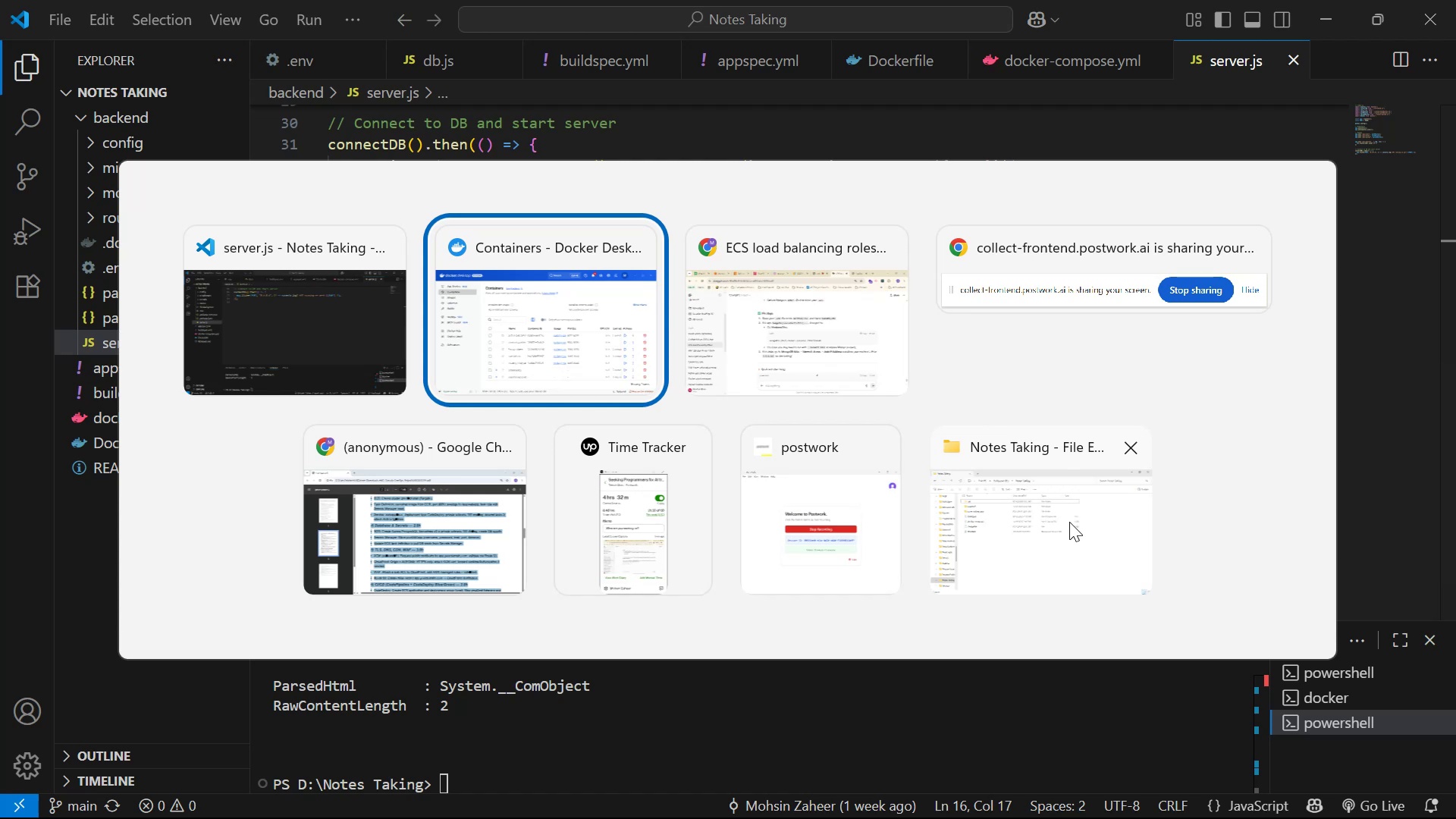 
key(Alt+Tab)
 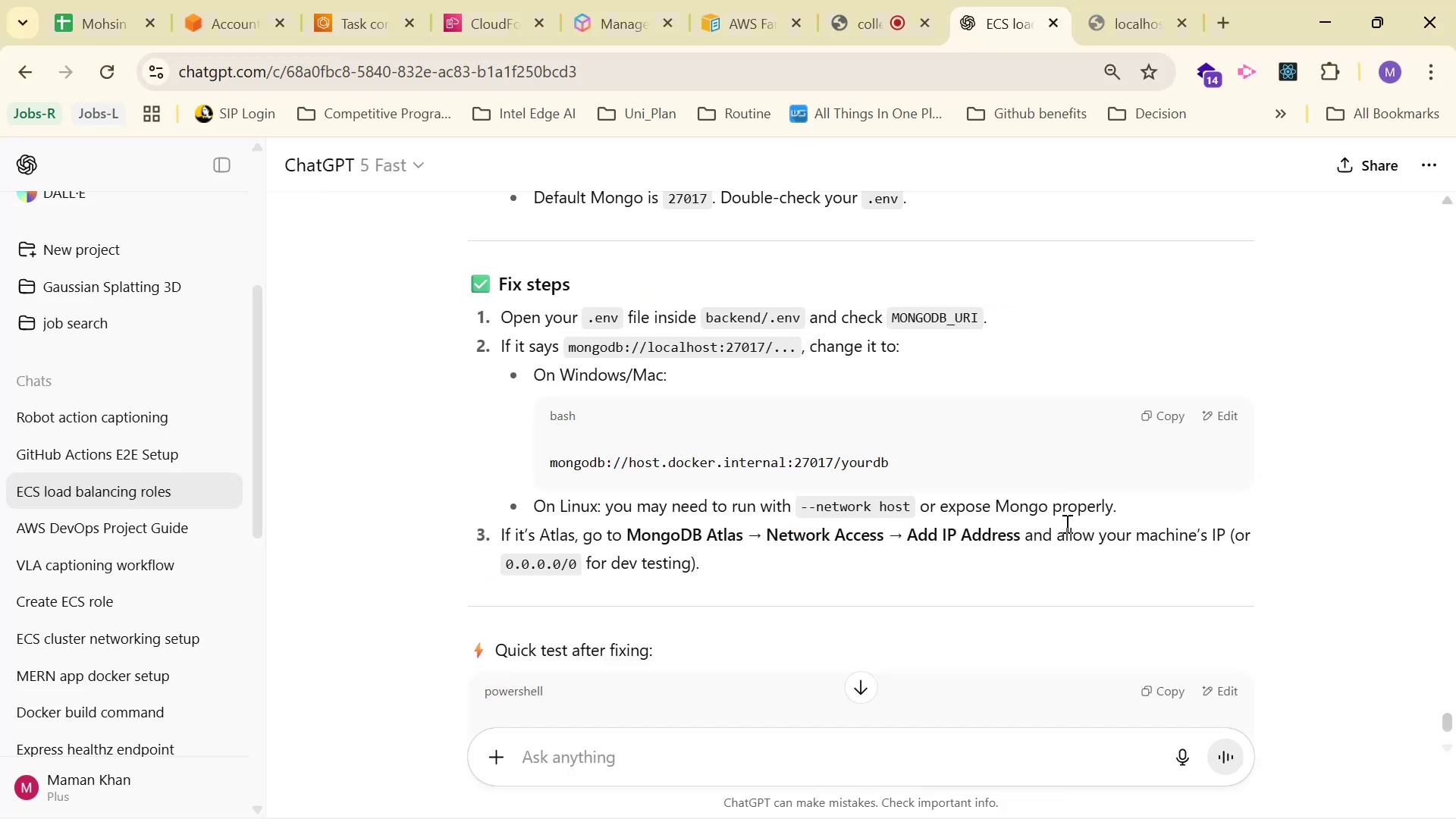 
key(Alt+Tab)
 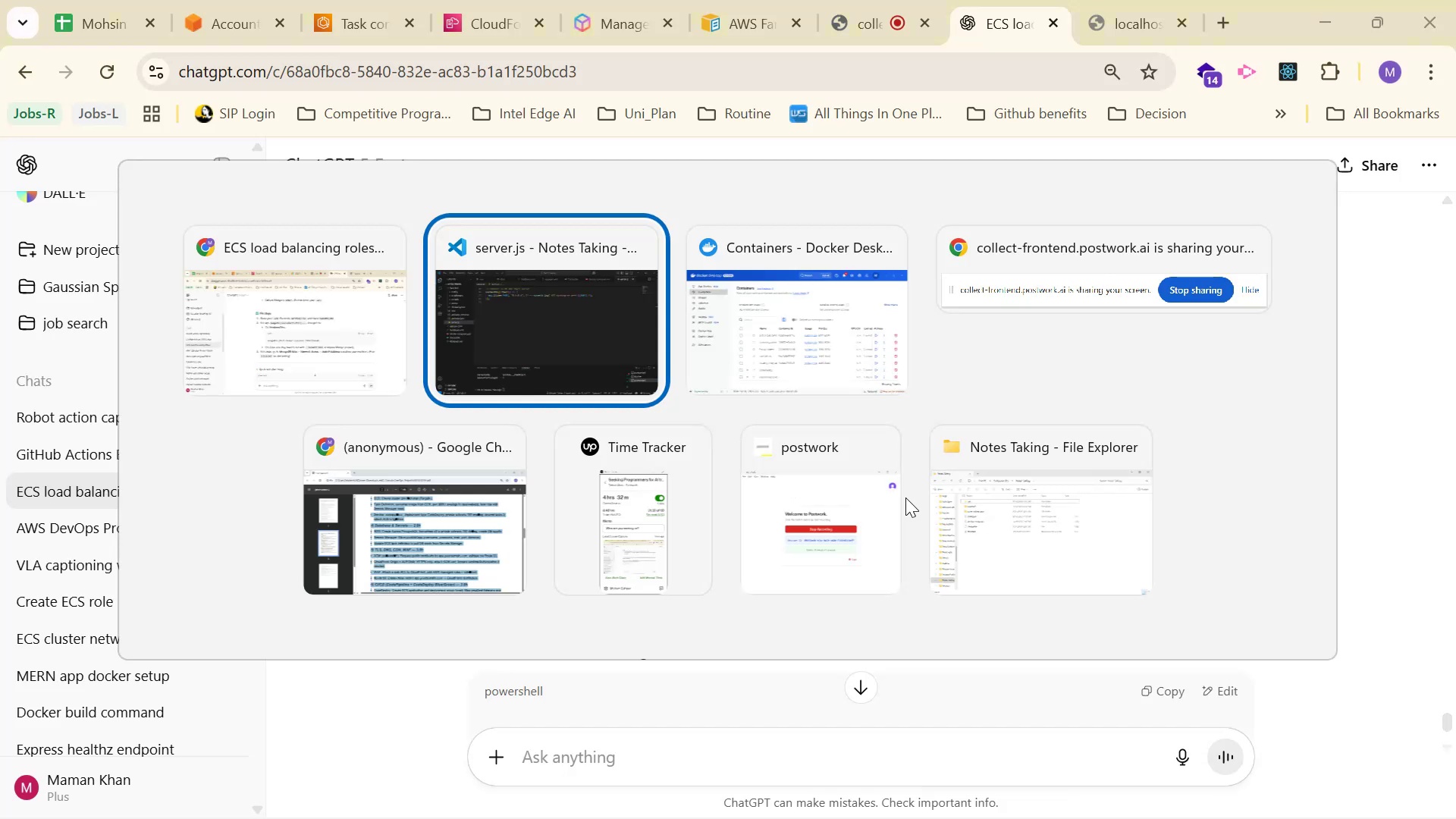 
key(Alt+Tab)
 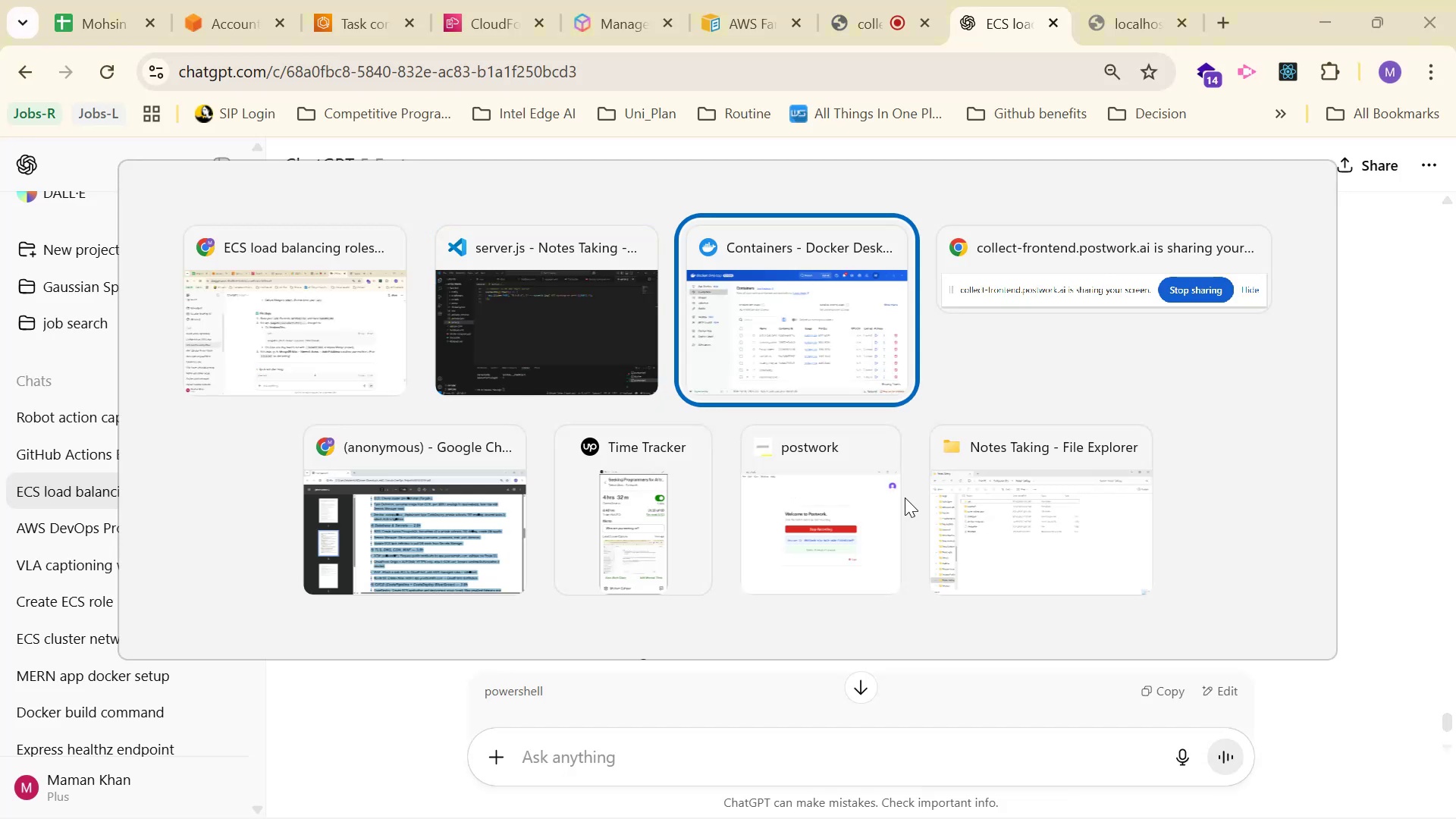 
key(Alt+Tab)
 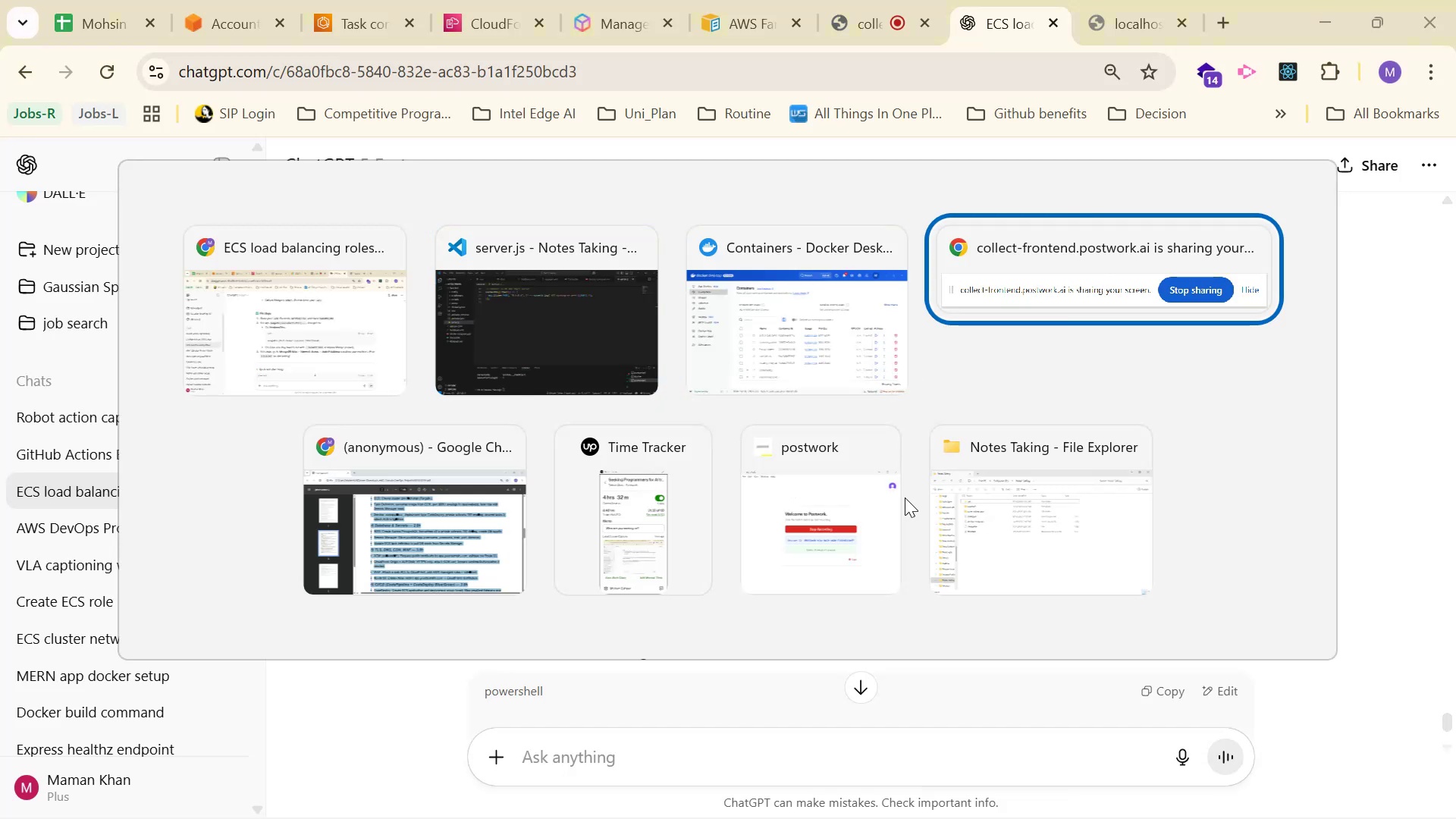 
key(Alt+Tab)
 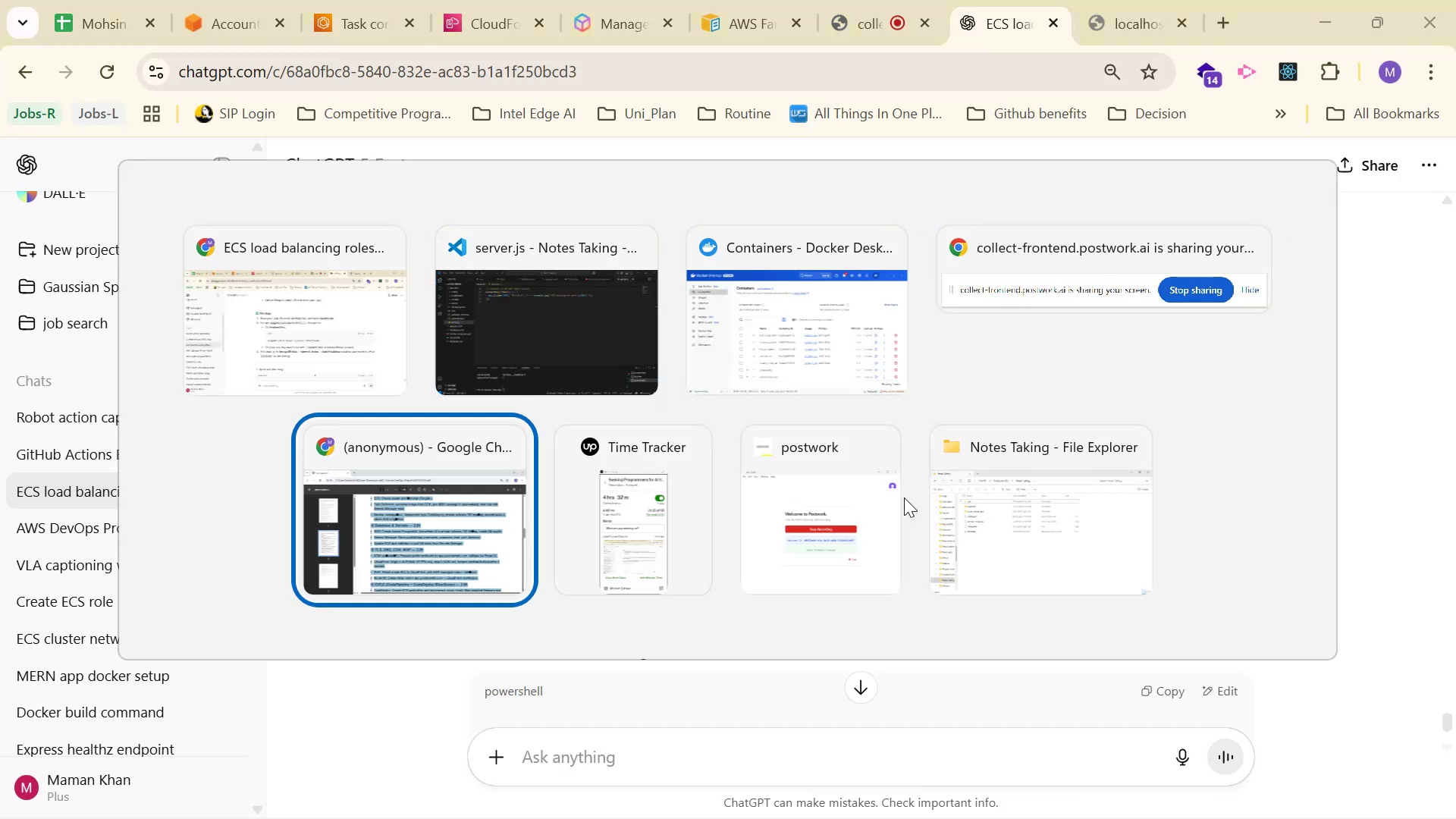 
key(Alt+Tab)
 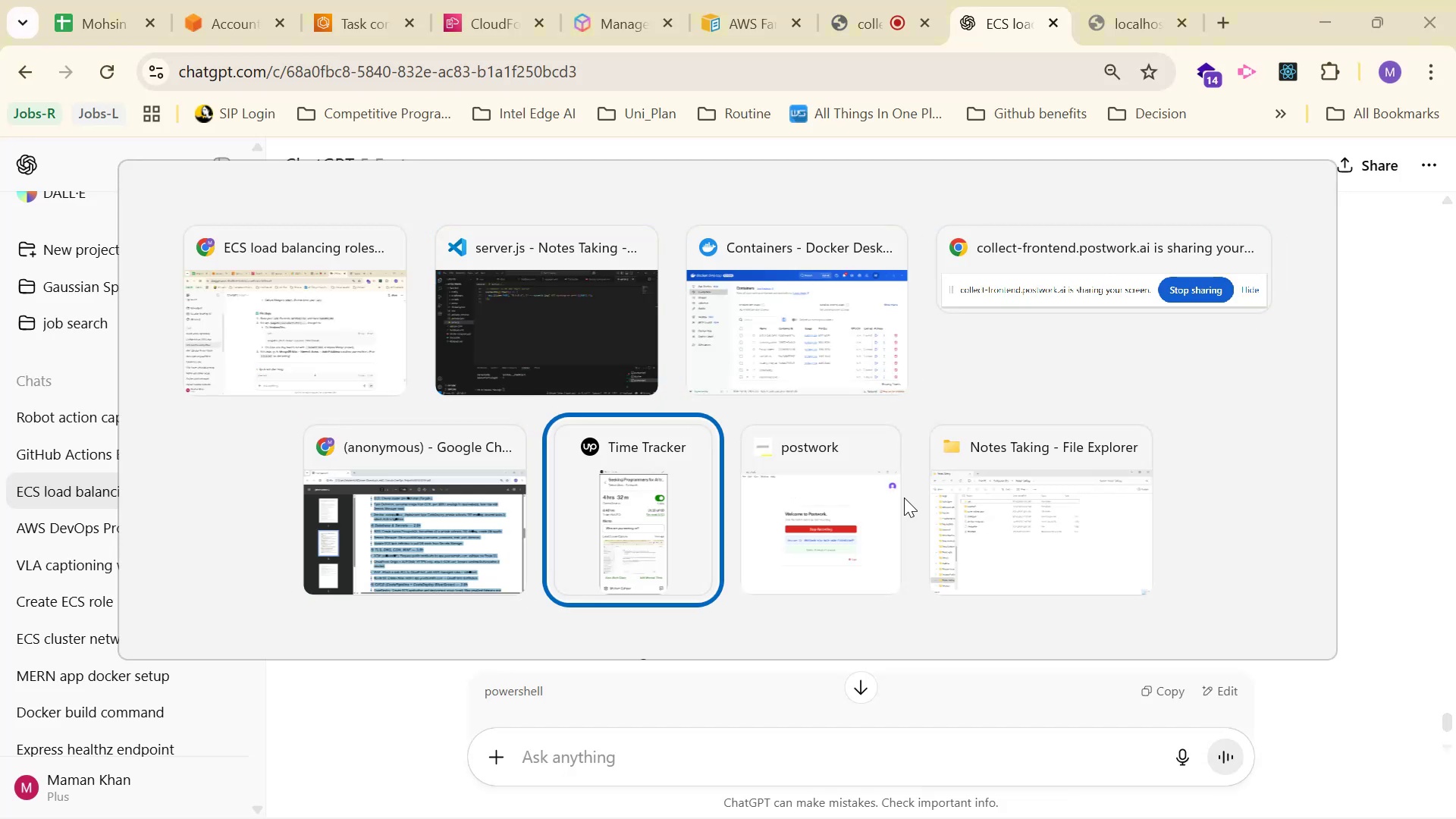 
key(Alt+Tab)
 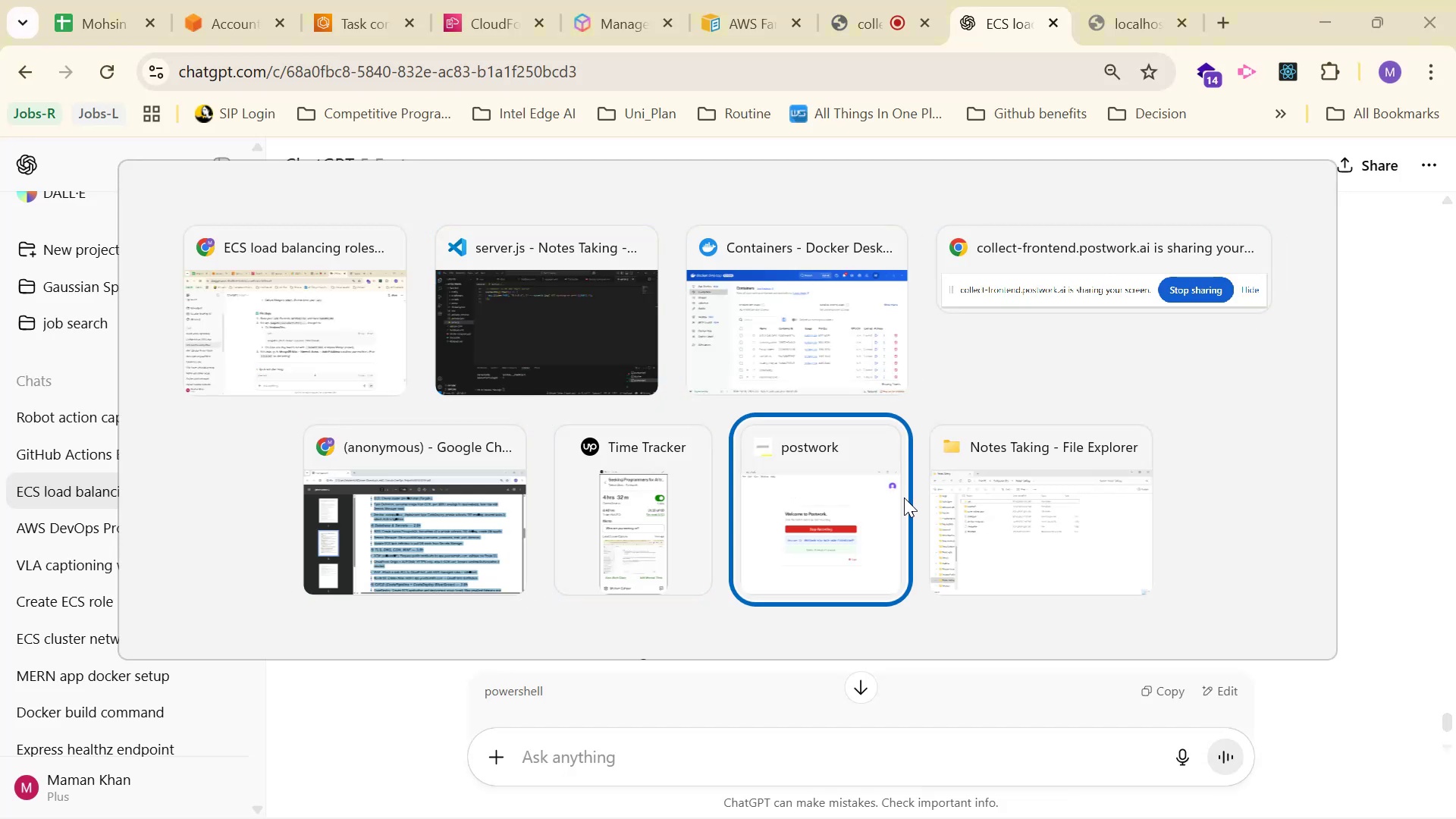 
key(Alt+Tab)
 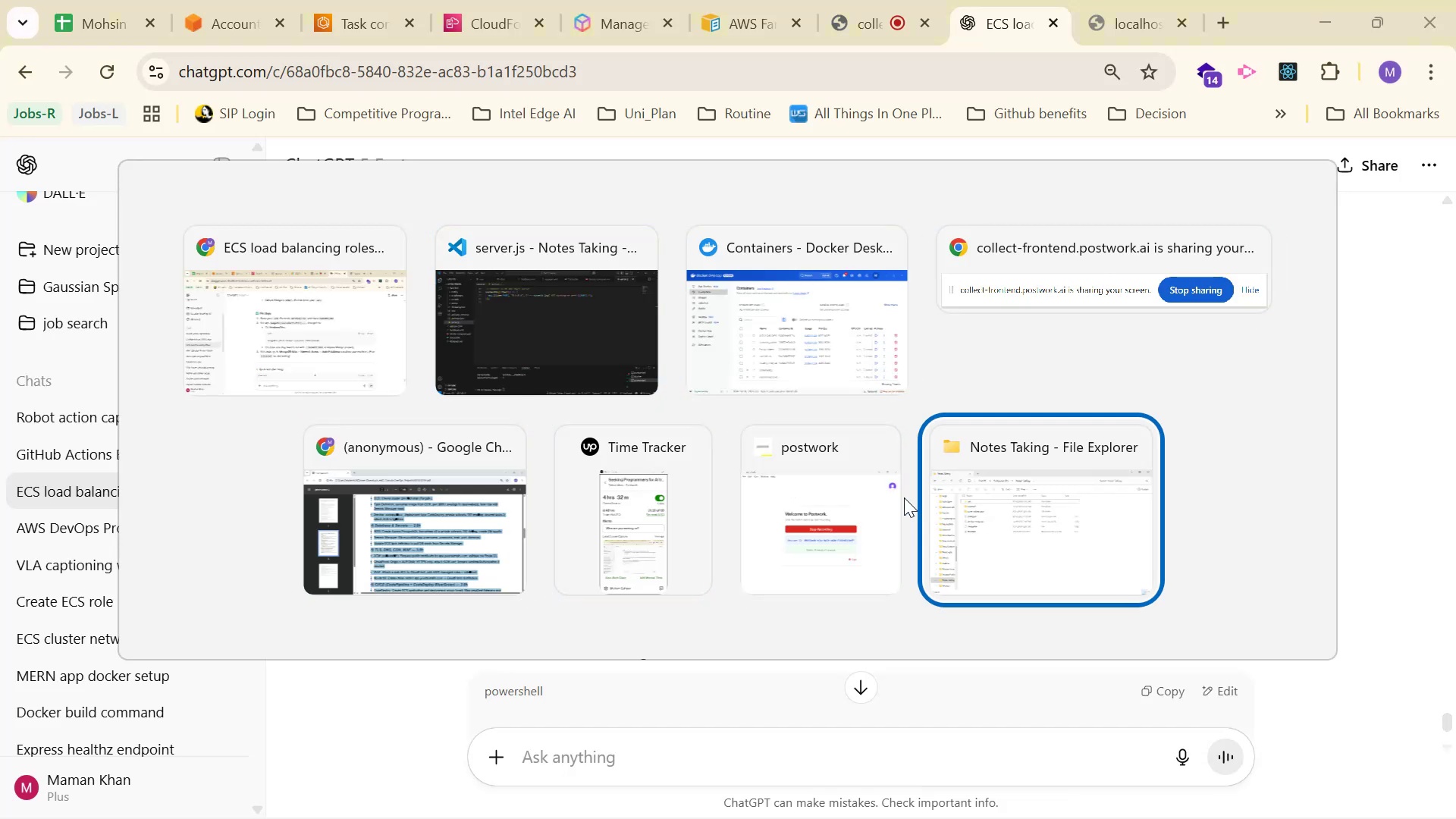 
key(Alt+Tab)
 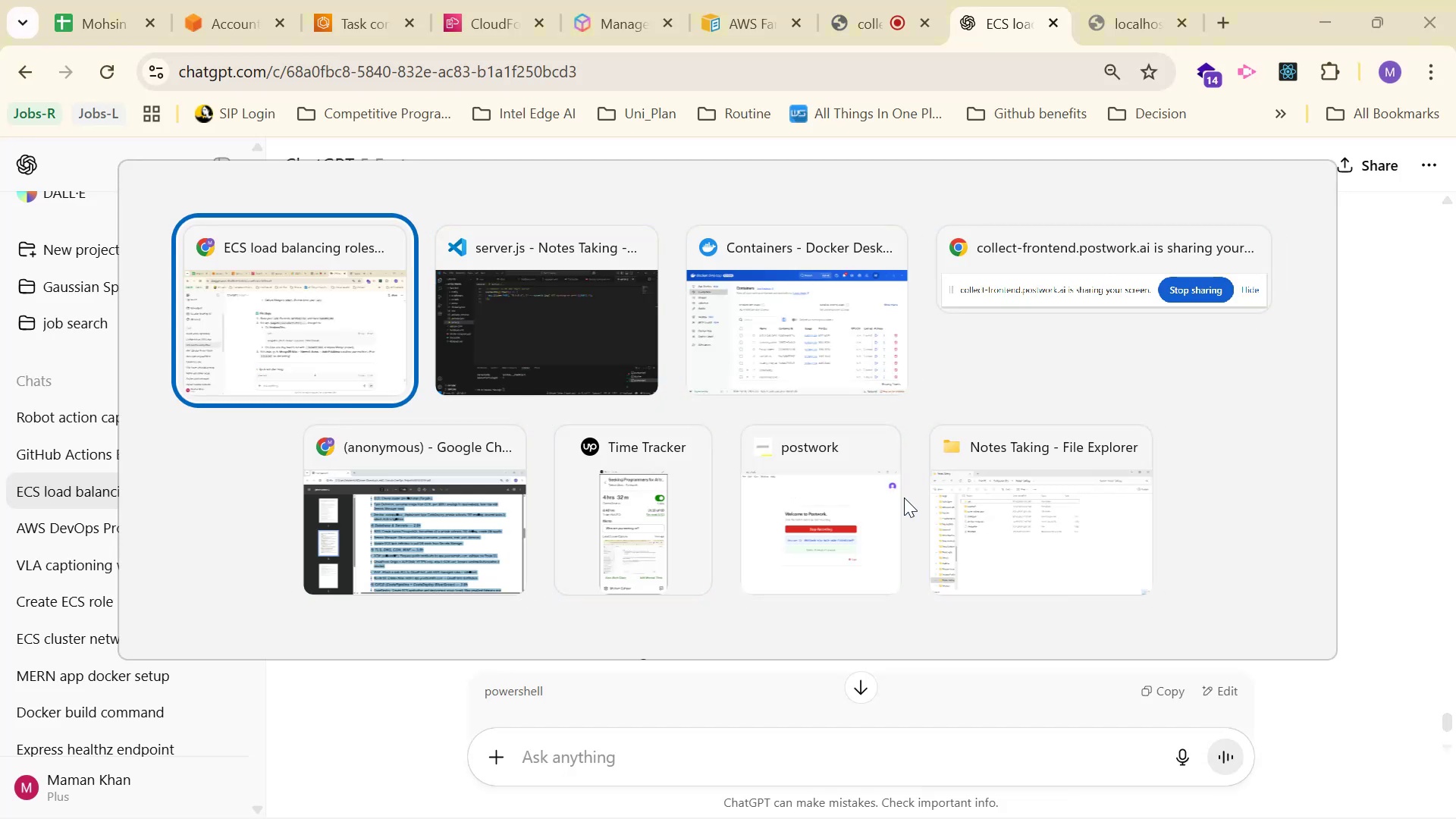 
key(Alt+Tab)
 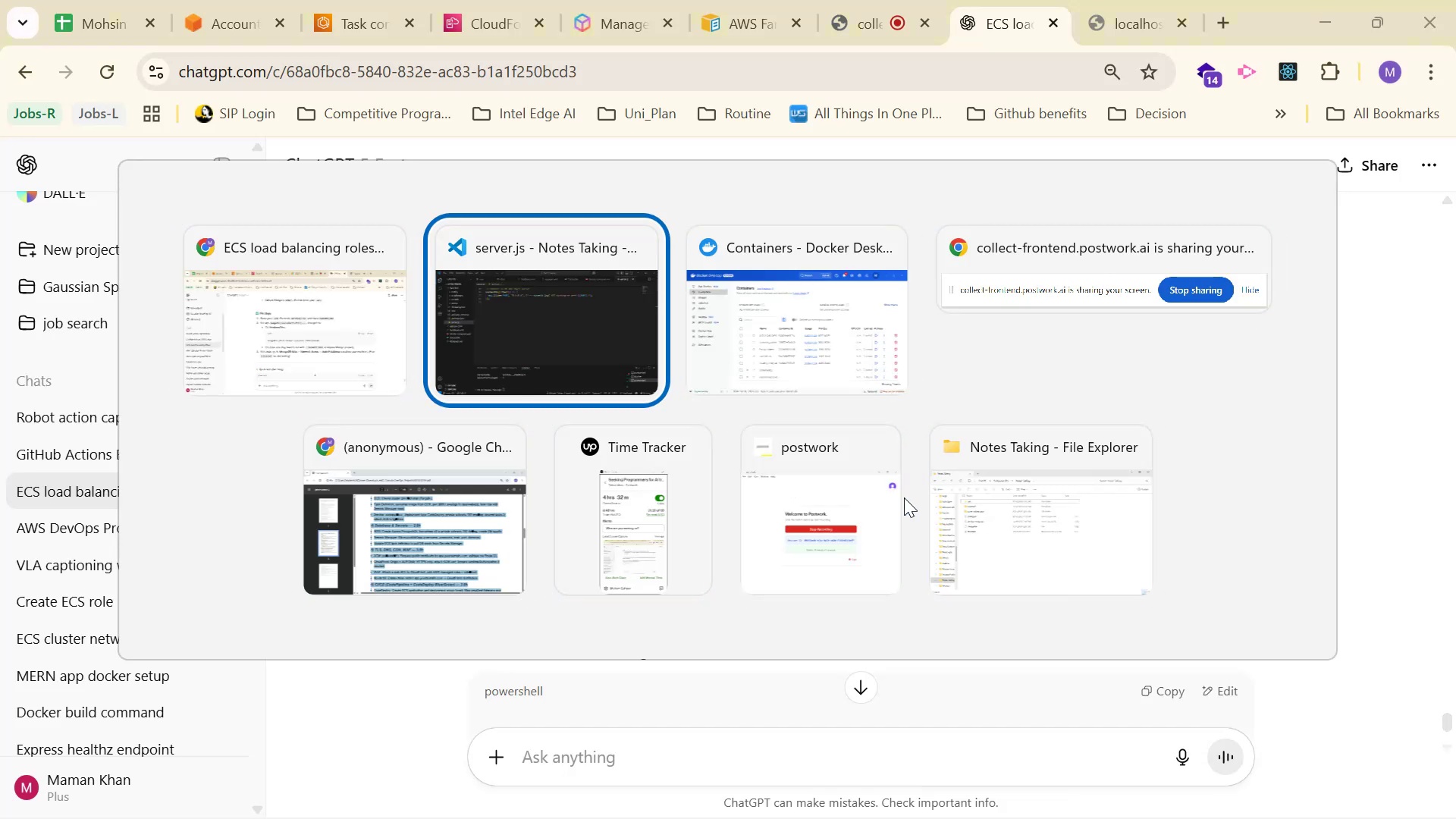 
key(Alt+Tab)
 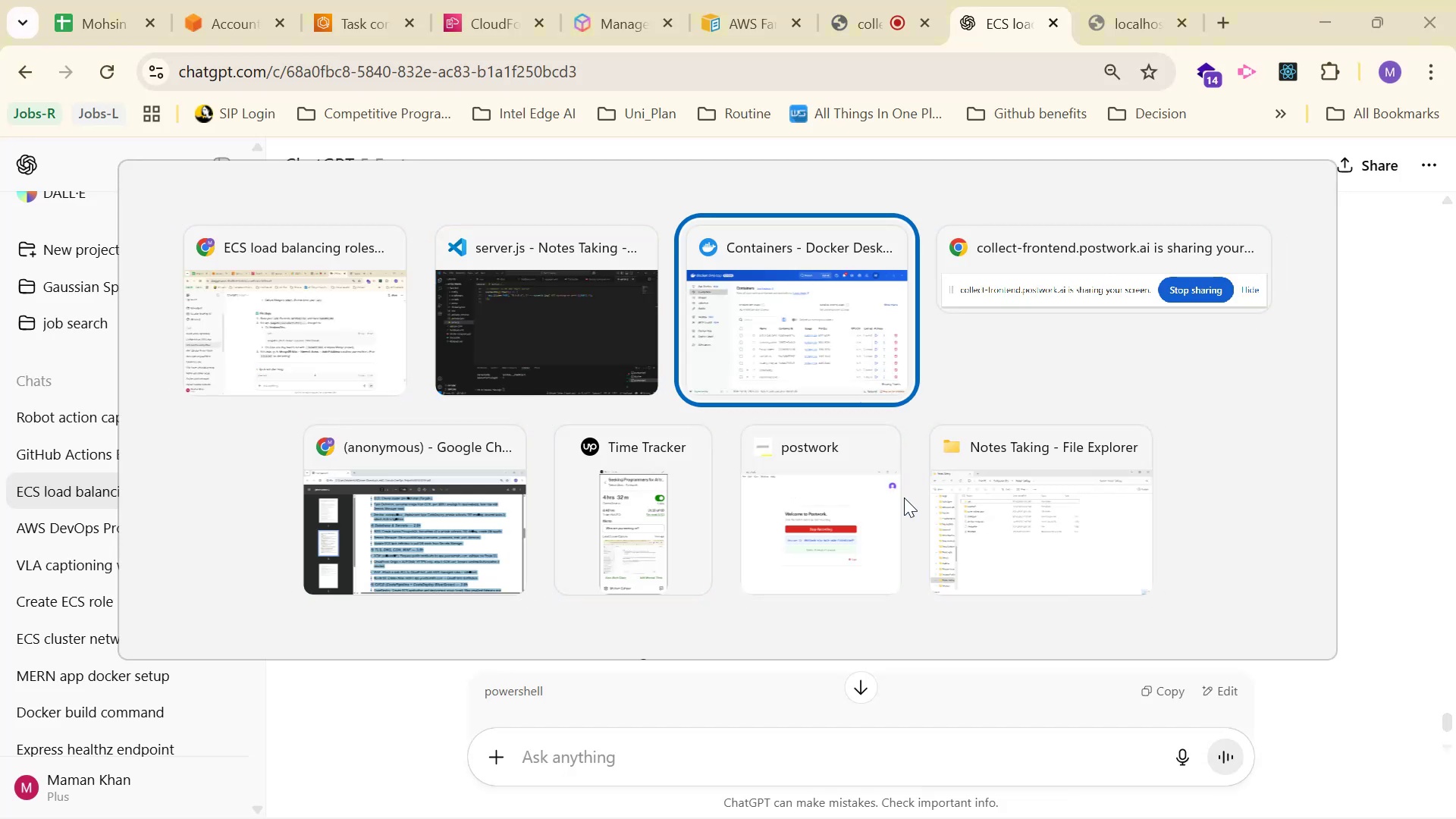 
key(Alt+Tab)
 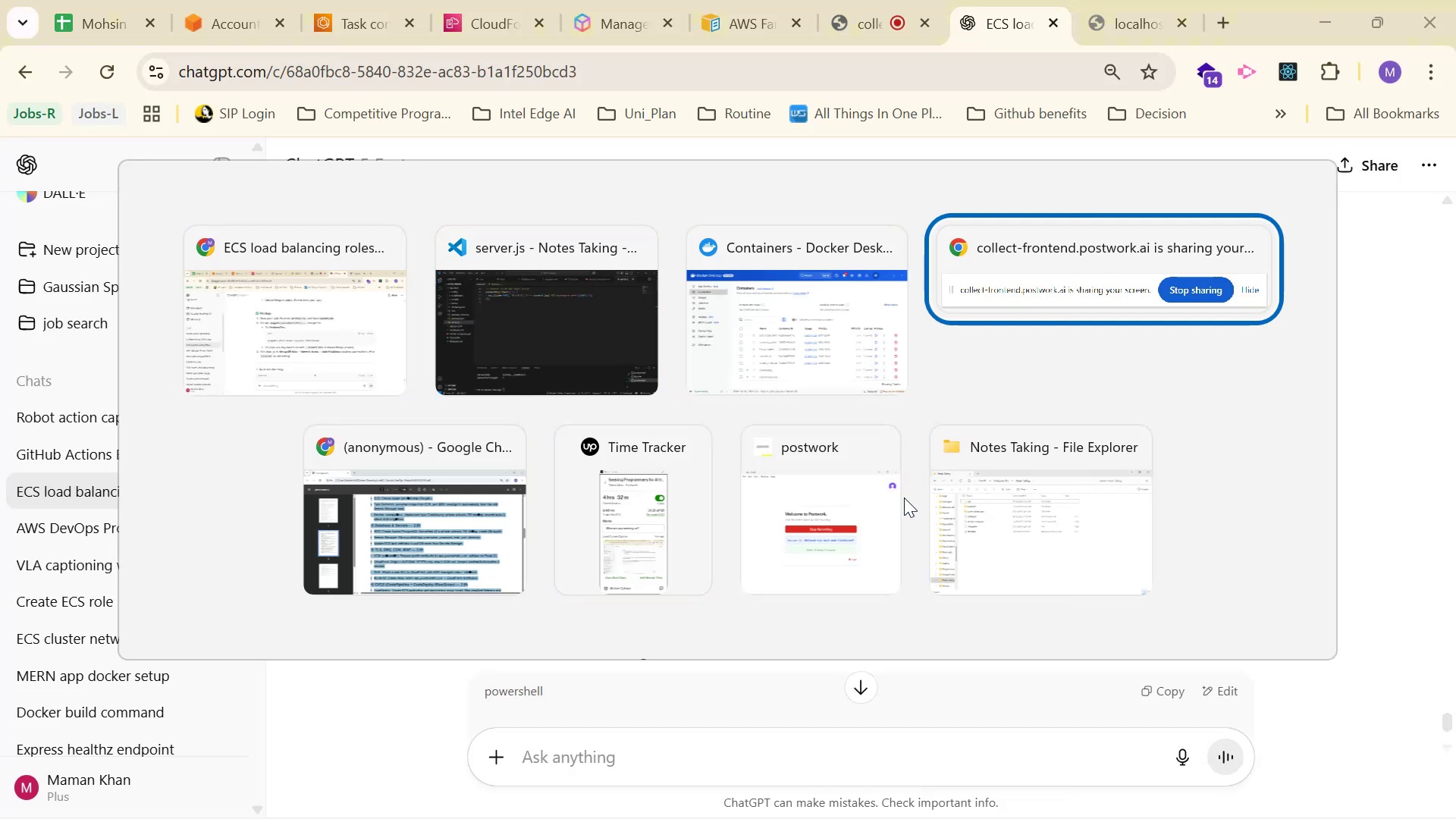 
key(Alt+Tab)
 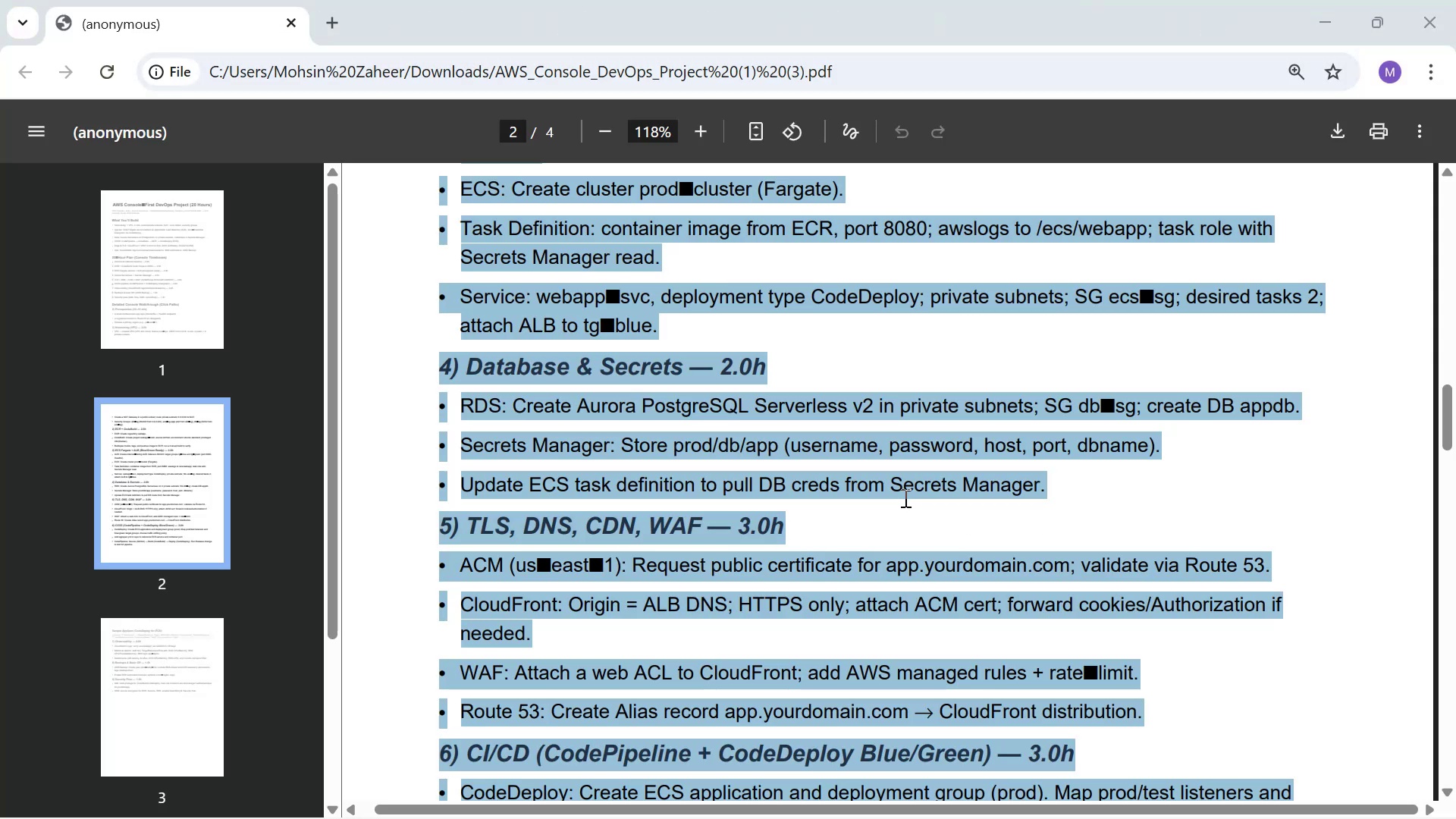 
key(Control+C)
 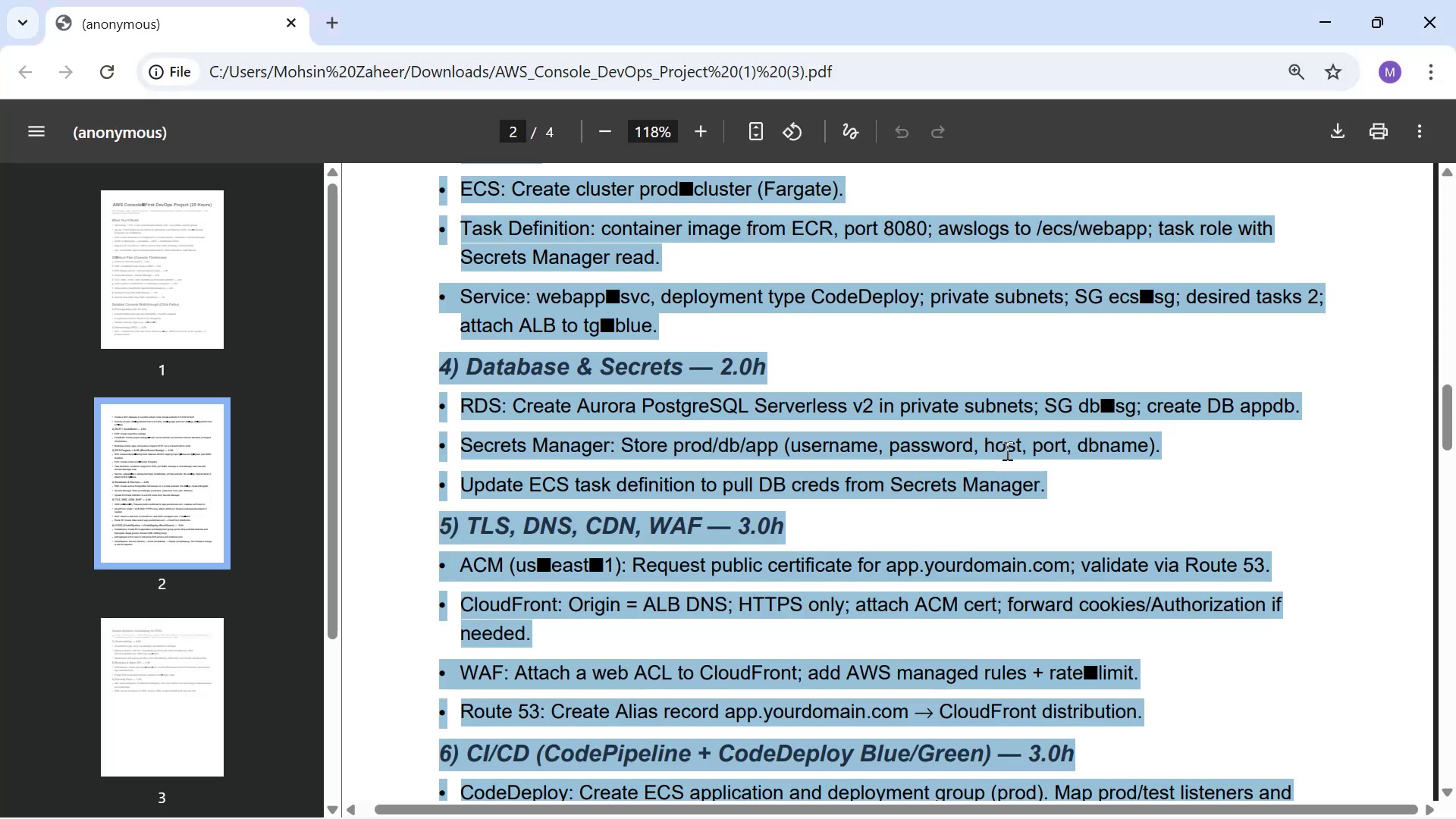 
key(Control+C)
 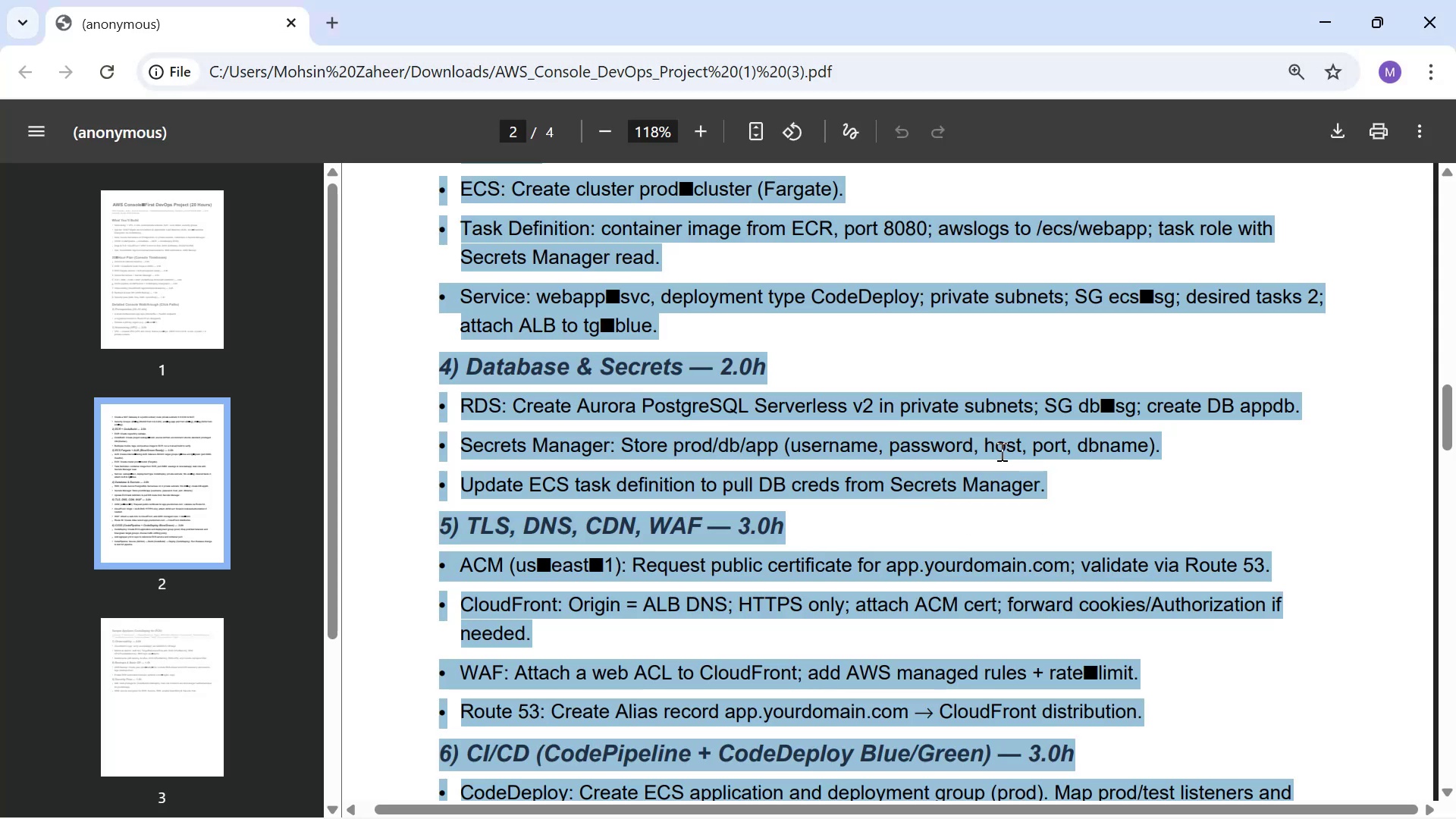 
key(Control+C)
 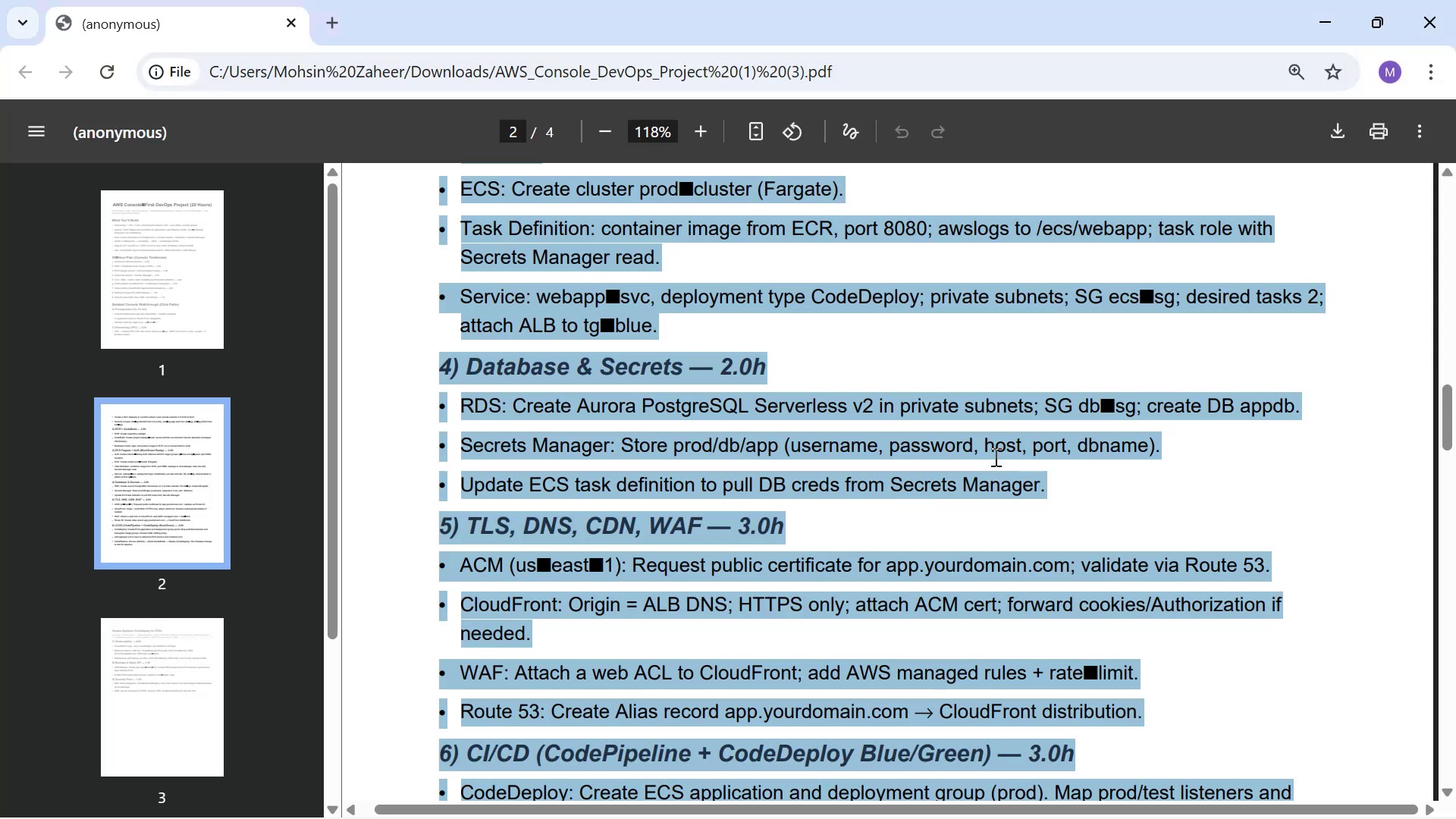 
key(Control+C)
 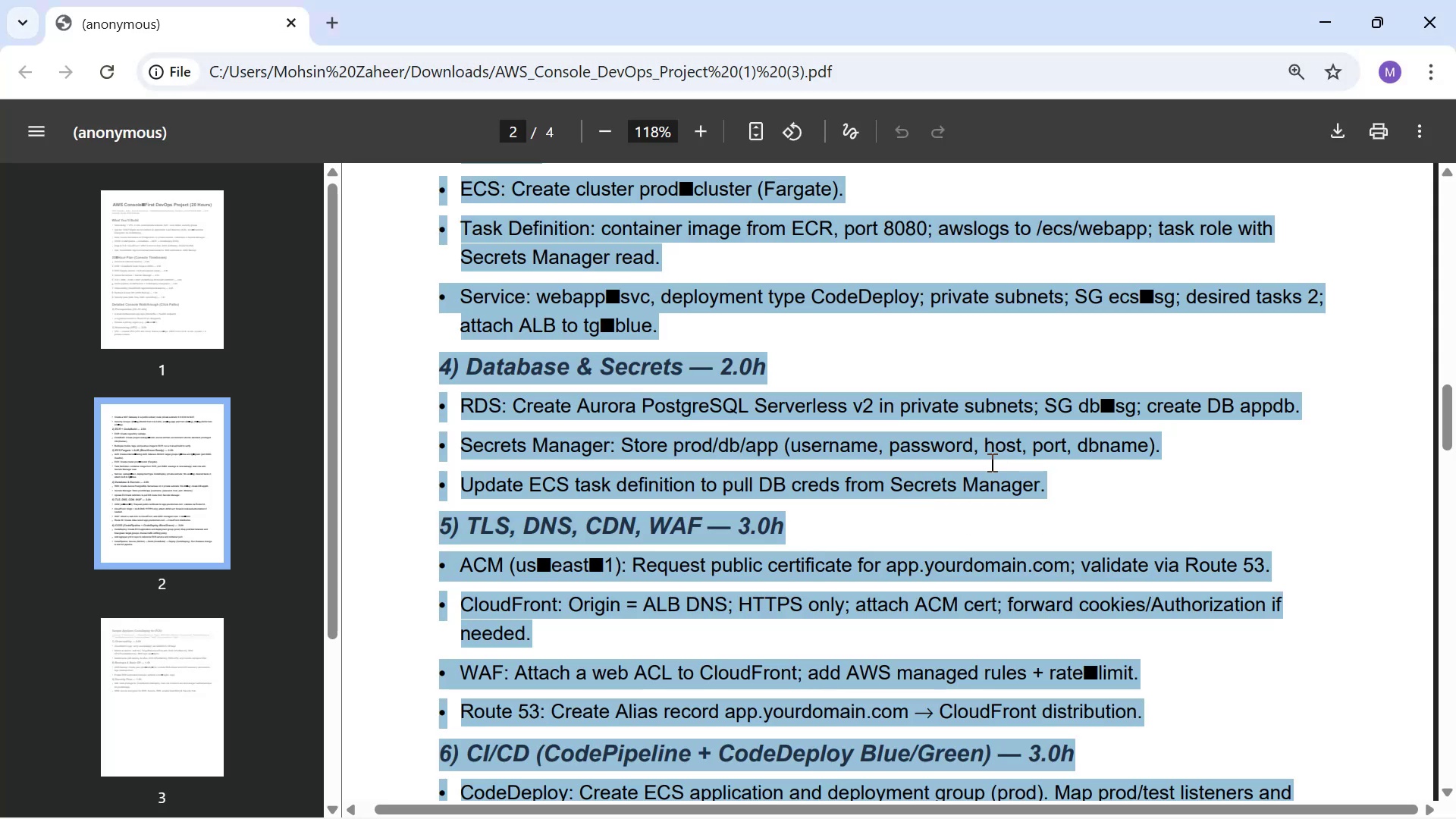 
scroll: coordinate [993, 453], scroll_direction: up, amount: 3.0
 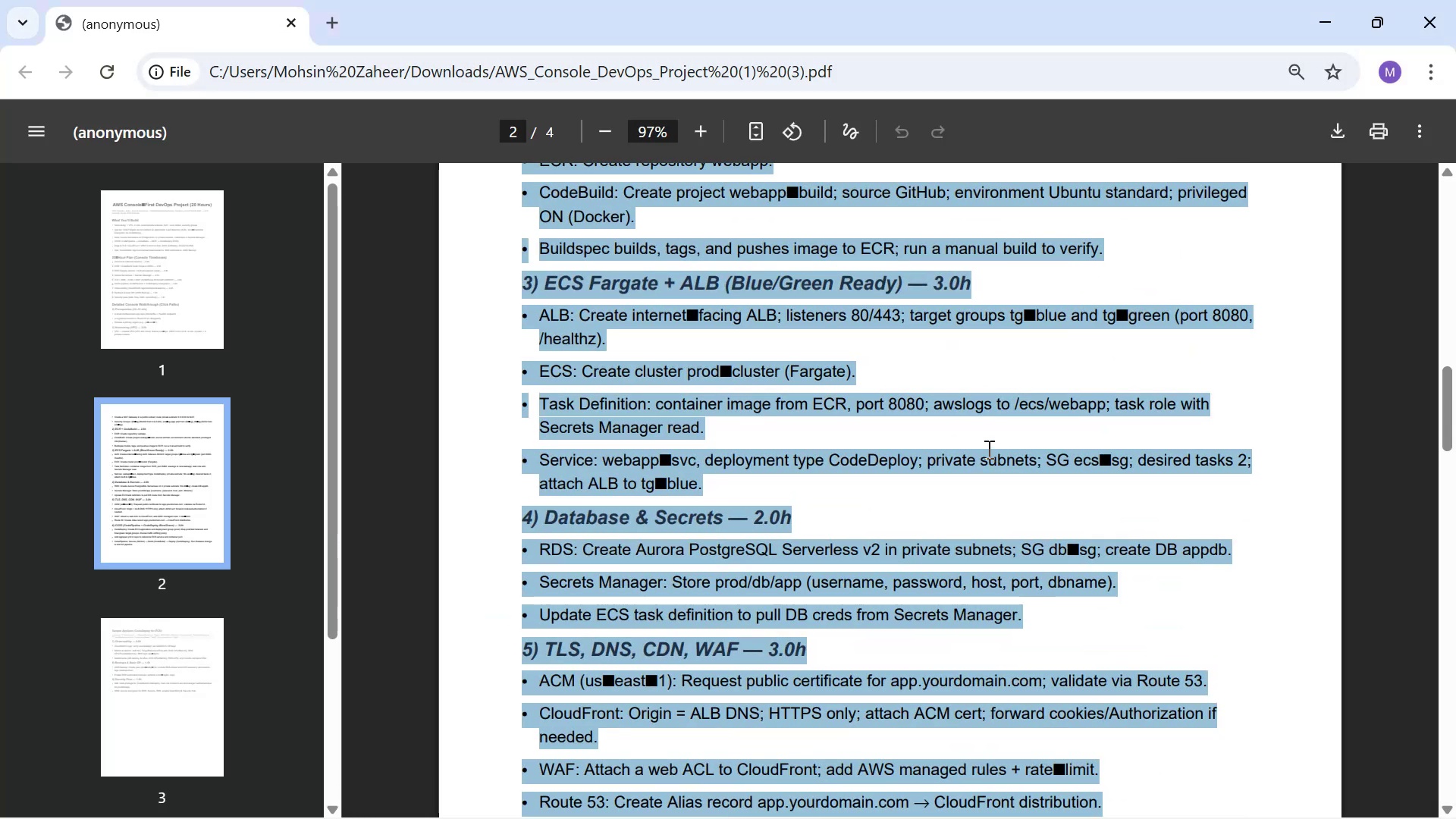 
hold_key(key=ControlLeft, duration=1.08)
 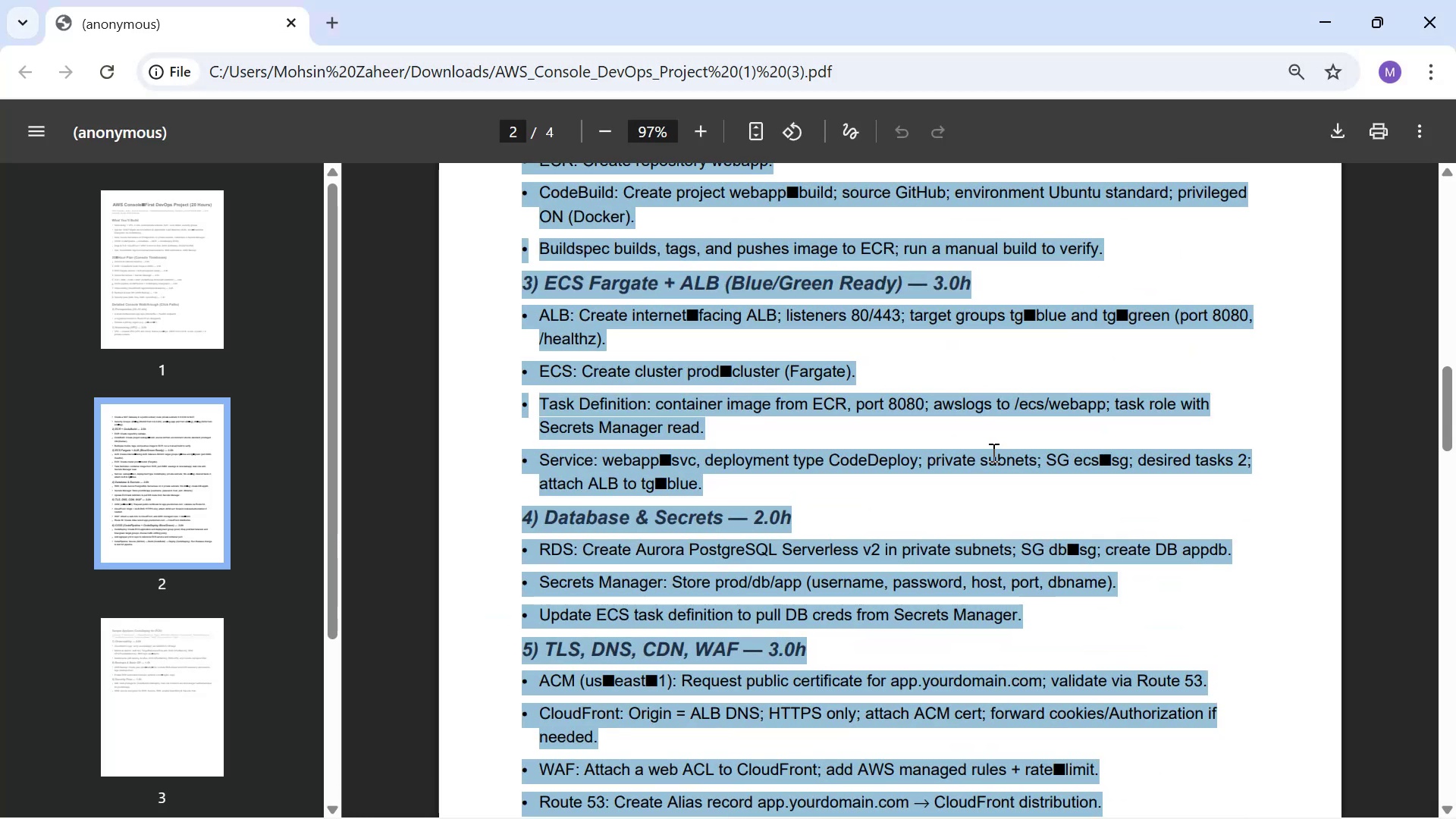 
key(Control+ControlLeft)
 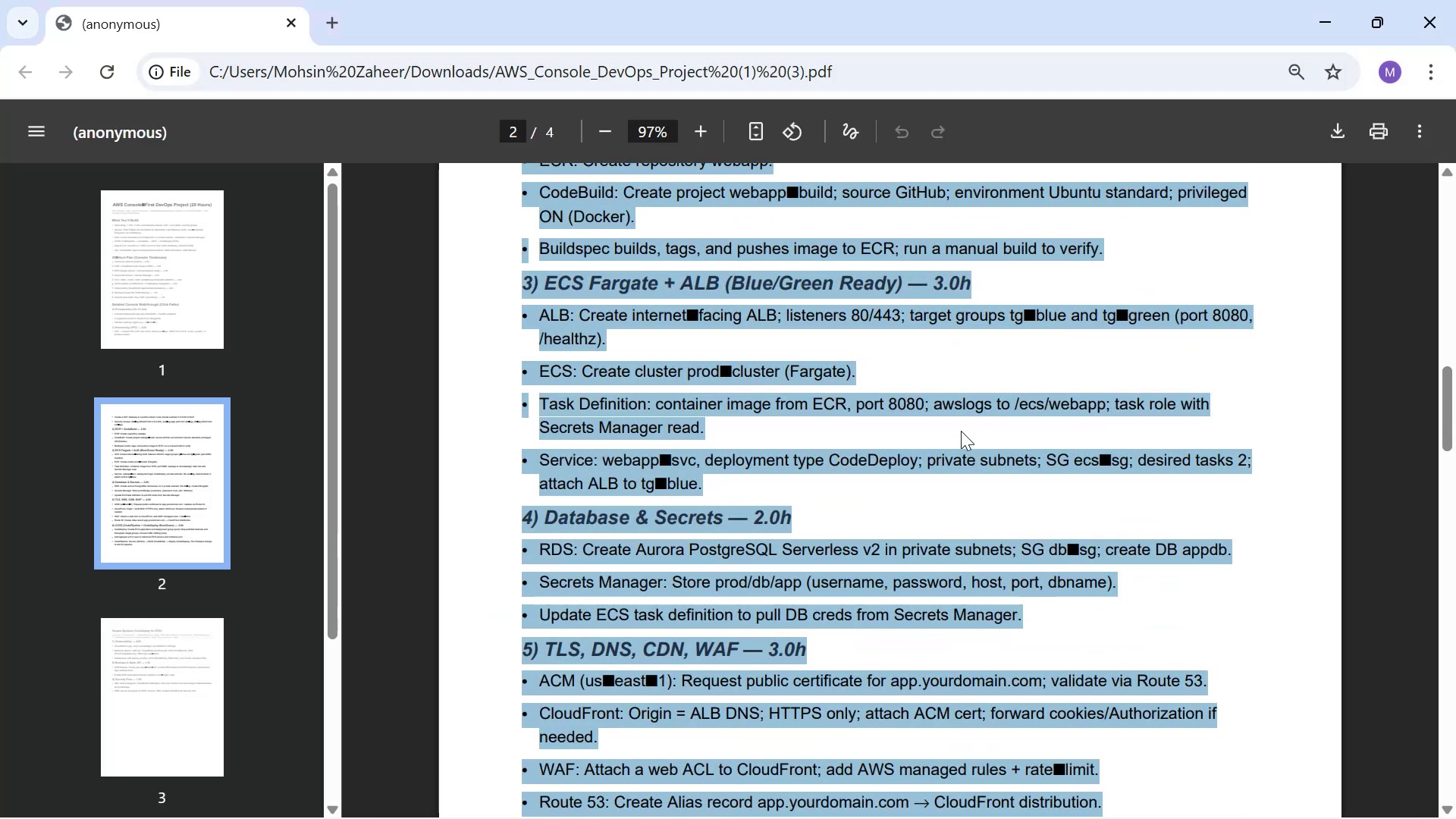 
key(Control+C)
 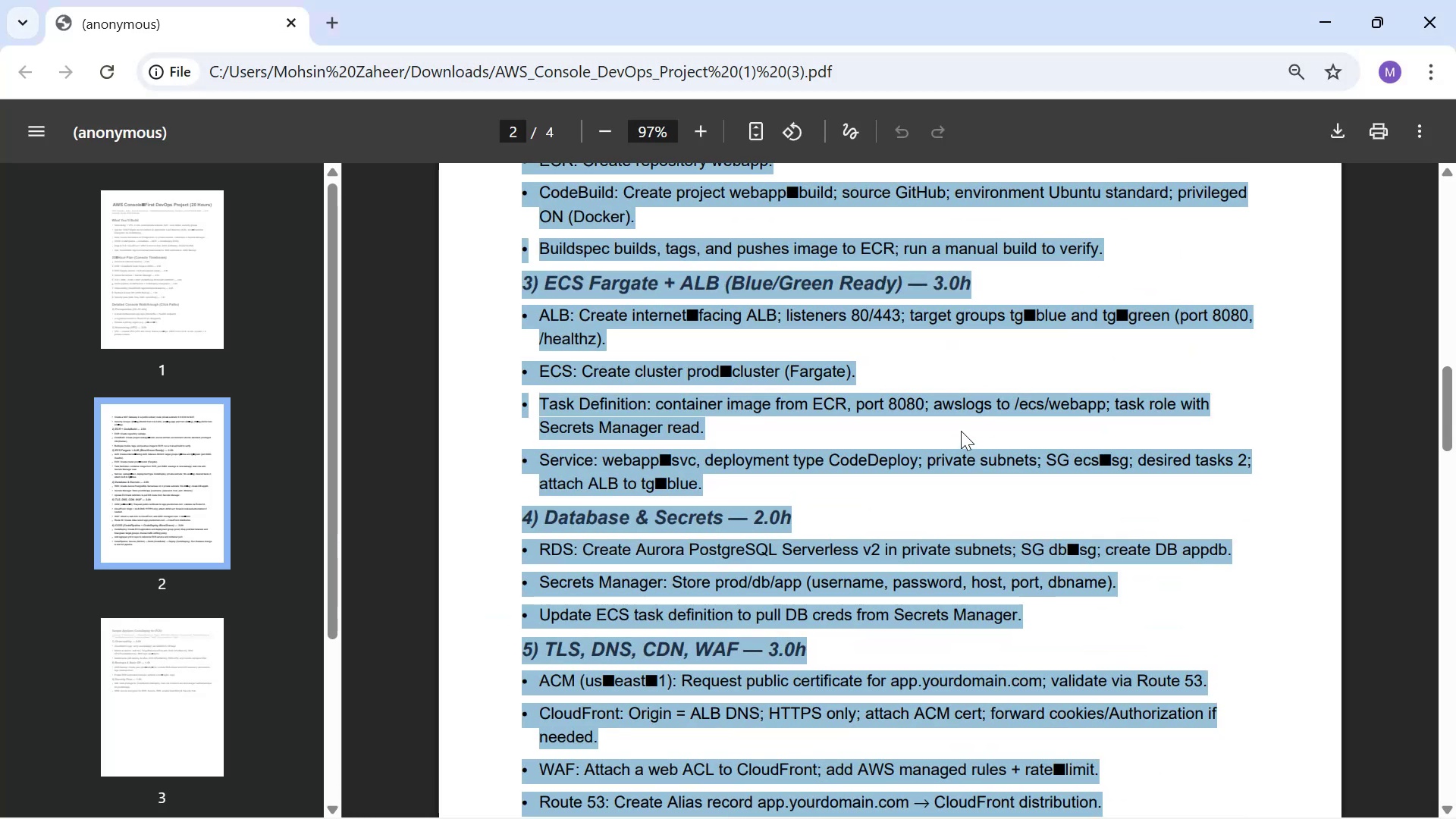 
key(Alt+Tab)
 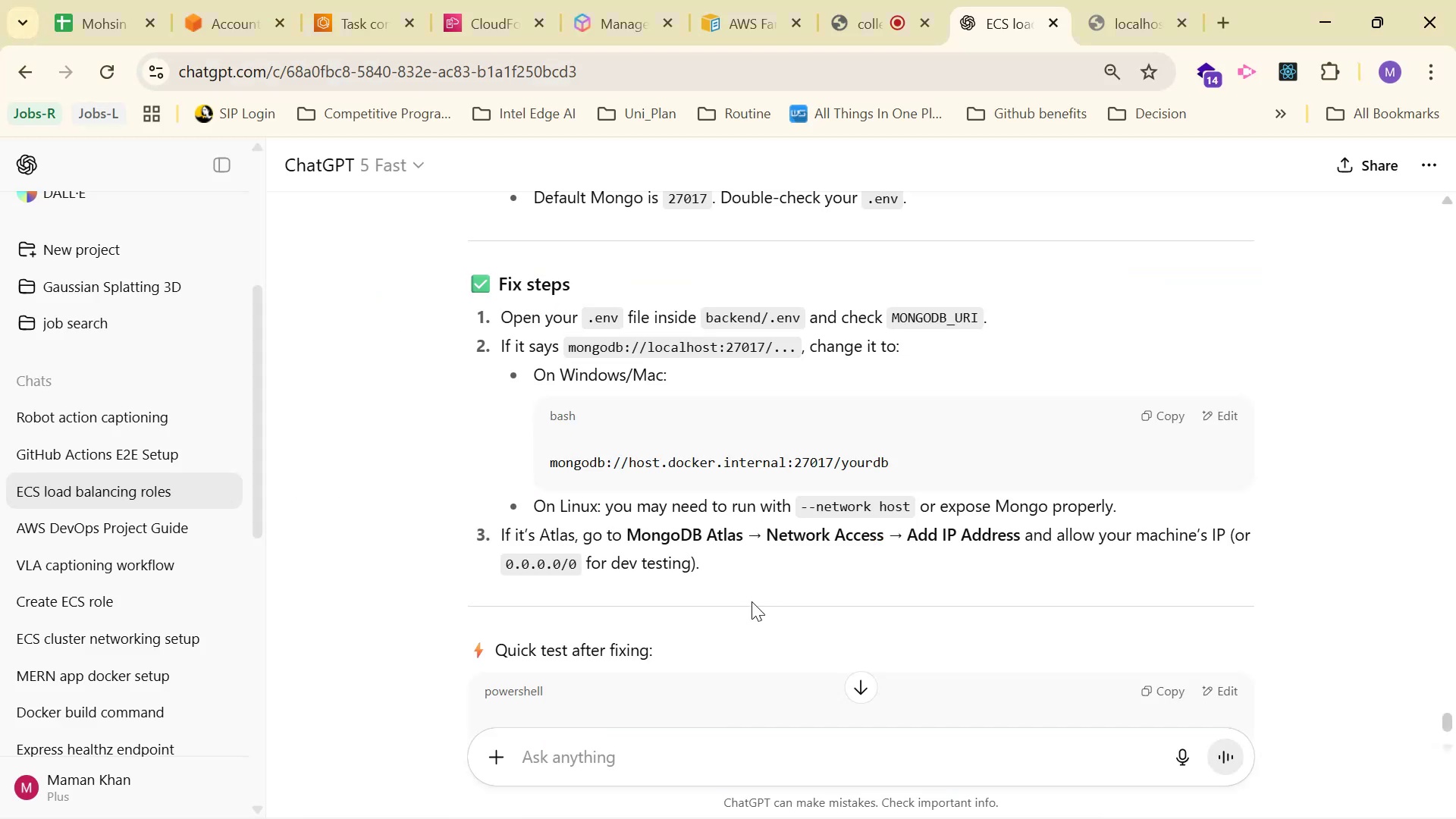 
left_click([742, 762])
 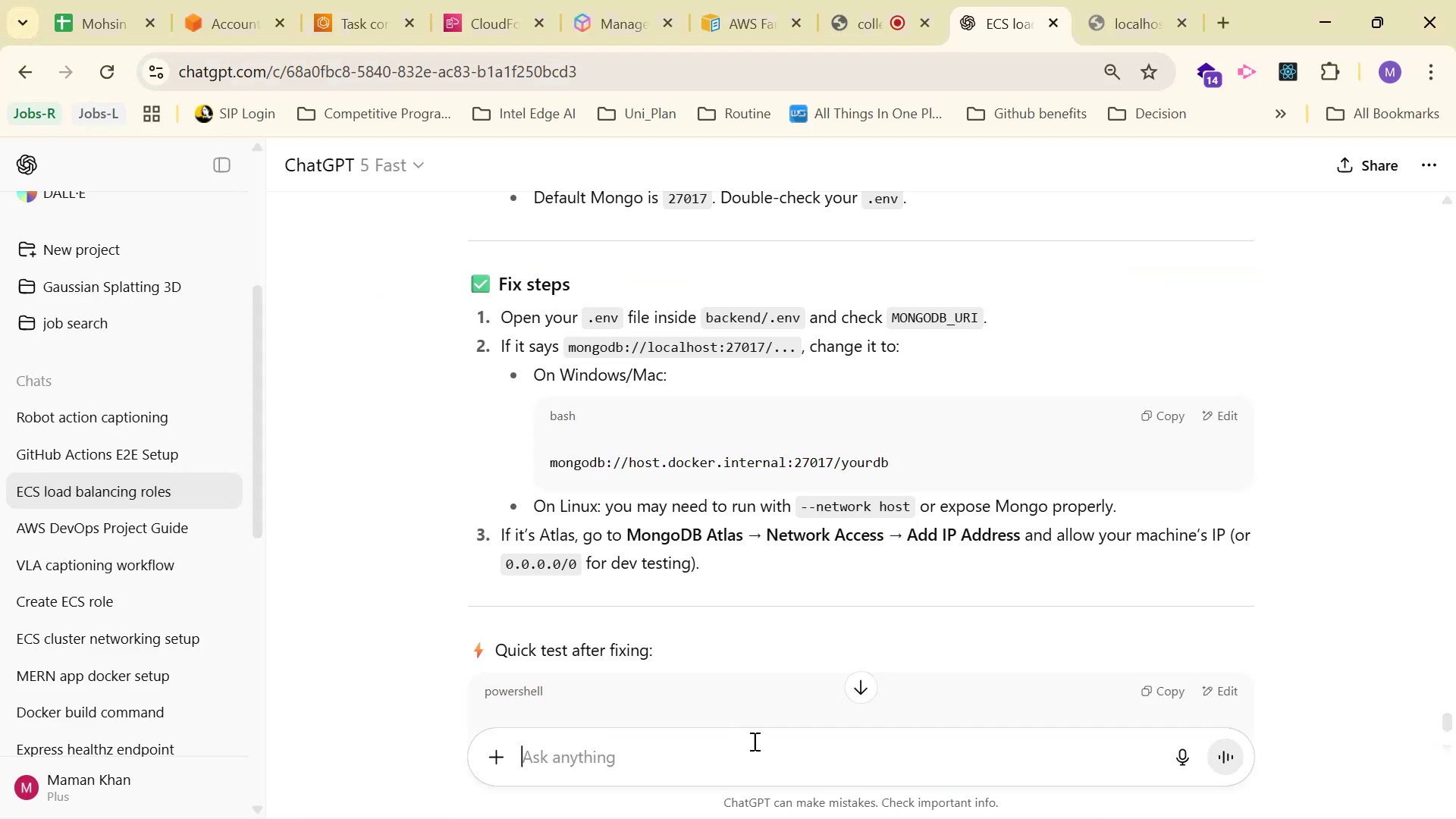 
scroll: coordinate [978, 563], scroll_direction: down, amount: 16.0
 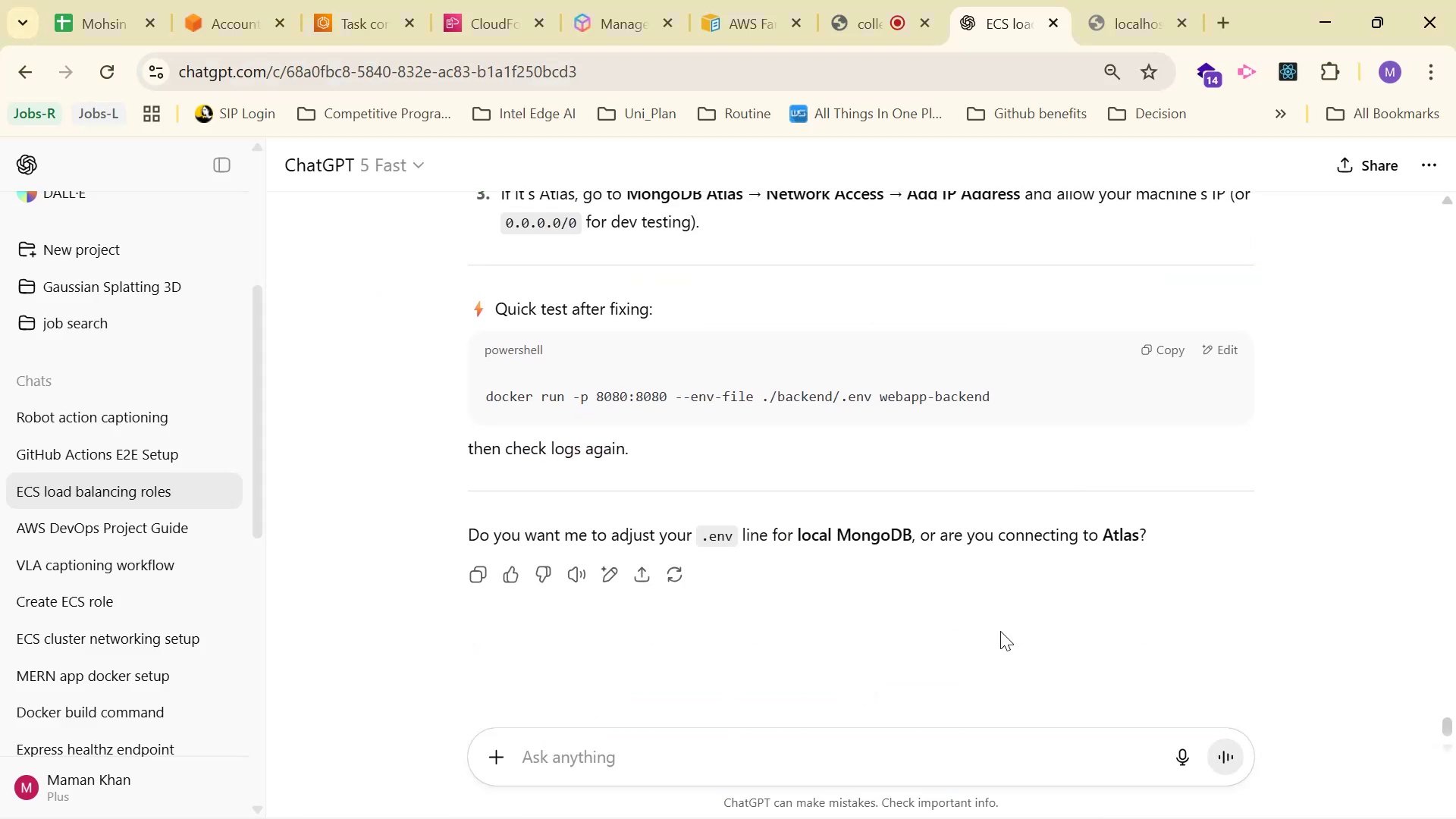 
type(I have dobe)
key(Backspace)
key(Backspace)
type(ne the first 3)
key(Backspace)
type(4 step )
key(Backspace)
key(Backspace)
key(Backspace)
key(Backspace)
key(Backspace)
key(Backspace)
key(Backspace)
type(3 )
key(Backspace)
type( step )
key(Backspace)
type(s of)
key(Backspace)
key(Backspace)
type(of the)
key(Backspace)
type(is project now please give me a step by step guil)
key(Backspace)
type(de )
key(Backspace)
type( on how i can perform 4 st)
key(Backspace)
key(Backspace)
key(Backspace)
key(Backspace)
type(step 4 )
key(Backspace)
type(: )
 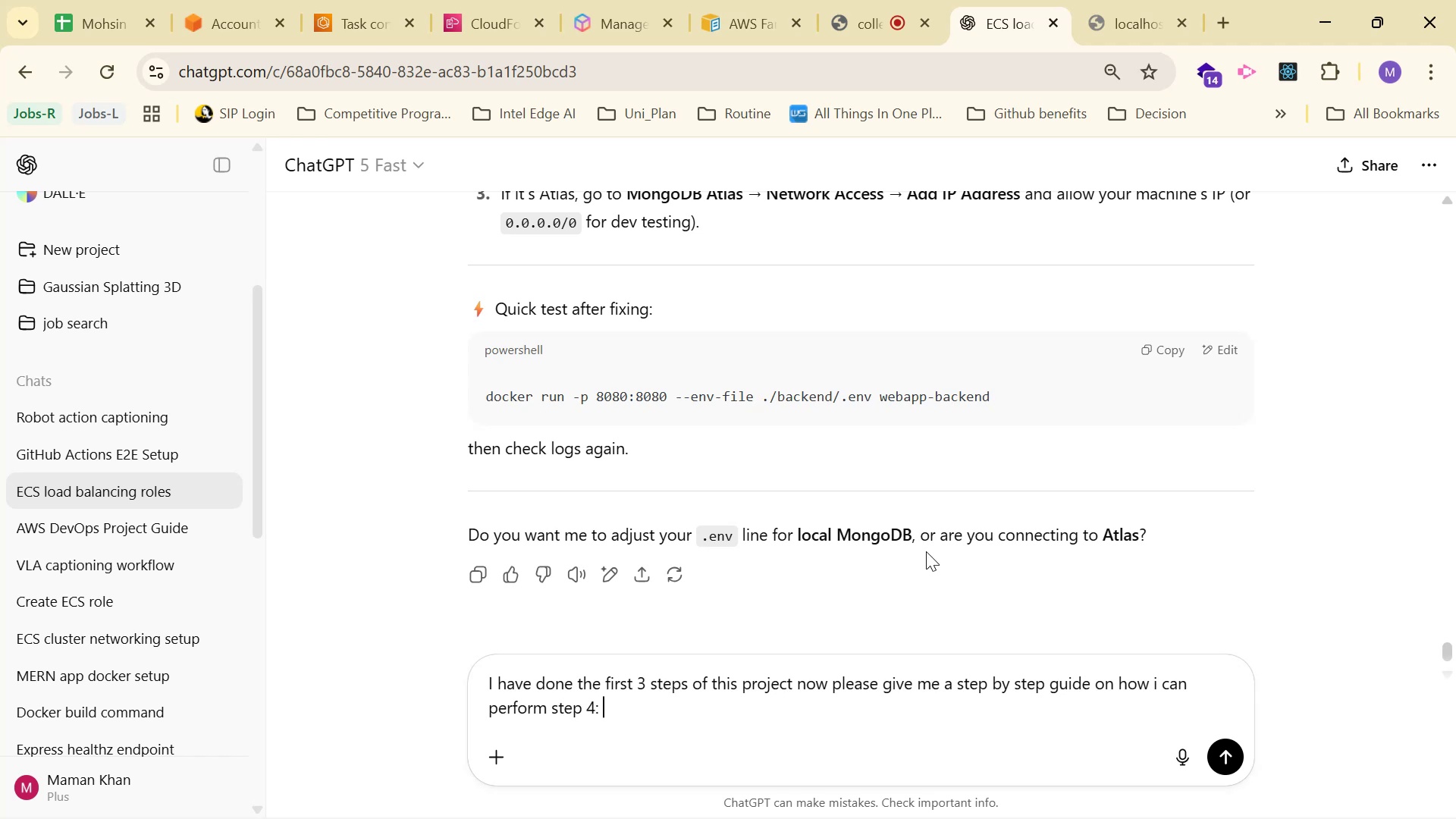 
key(Control+V)
 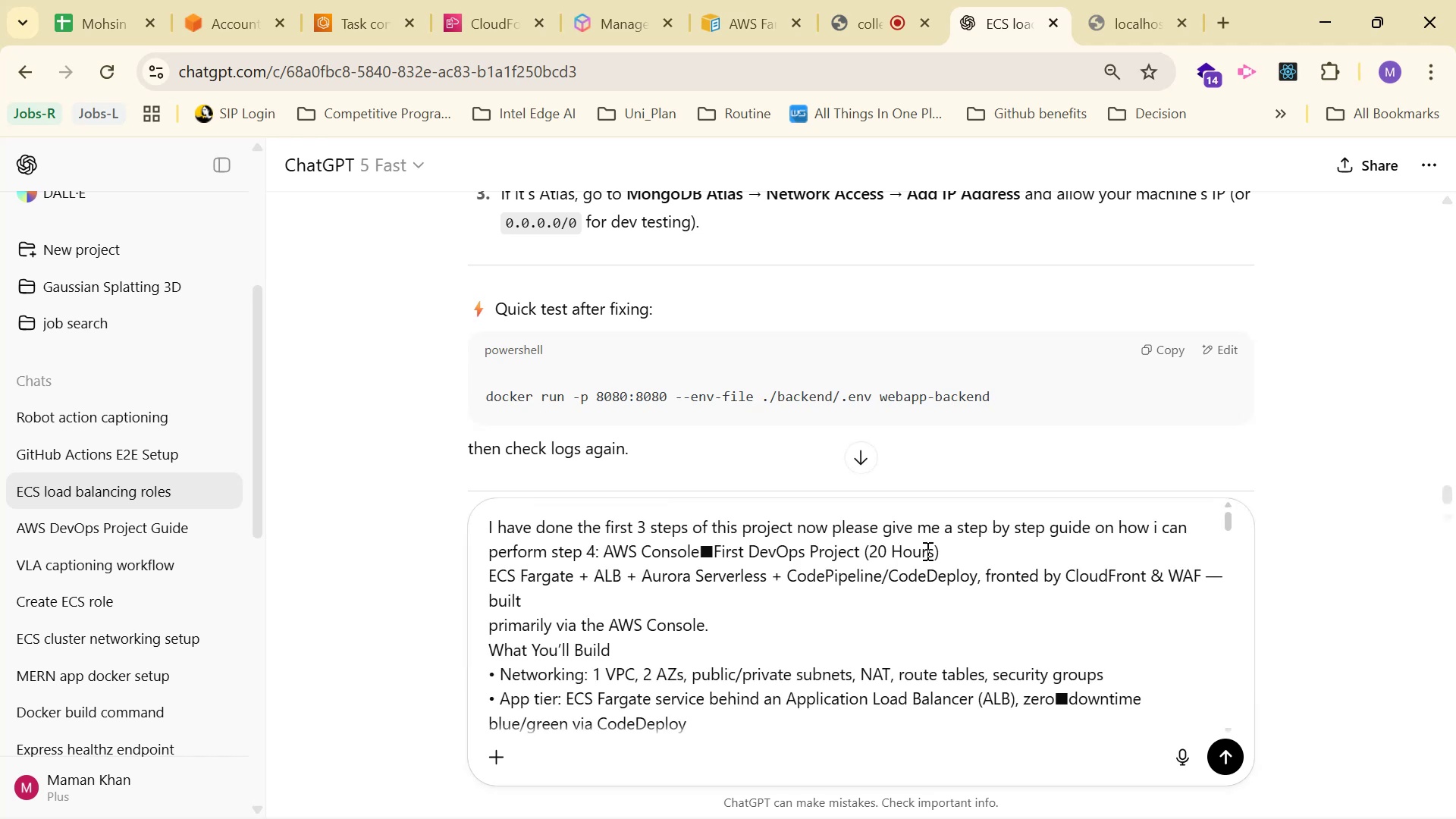 
key(Enter)
 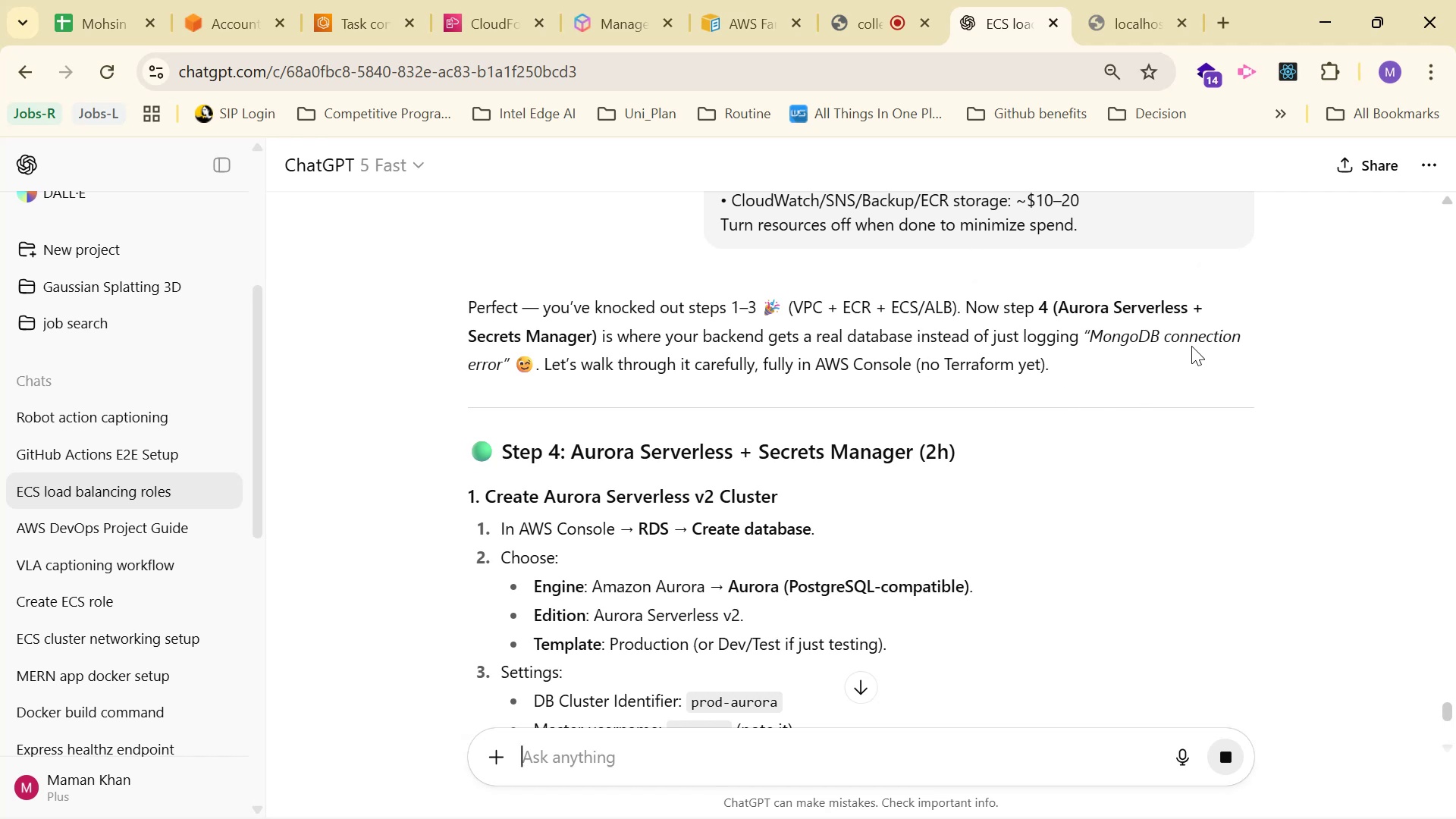 
wait(20.38)
 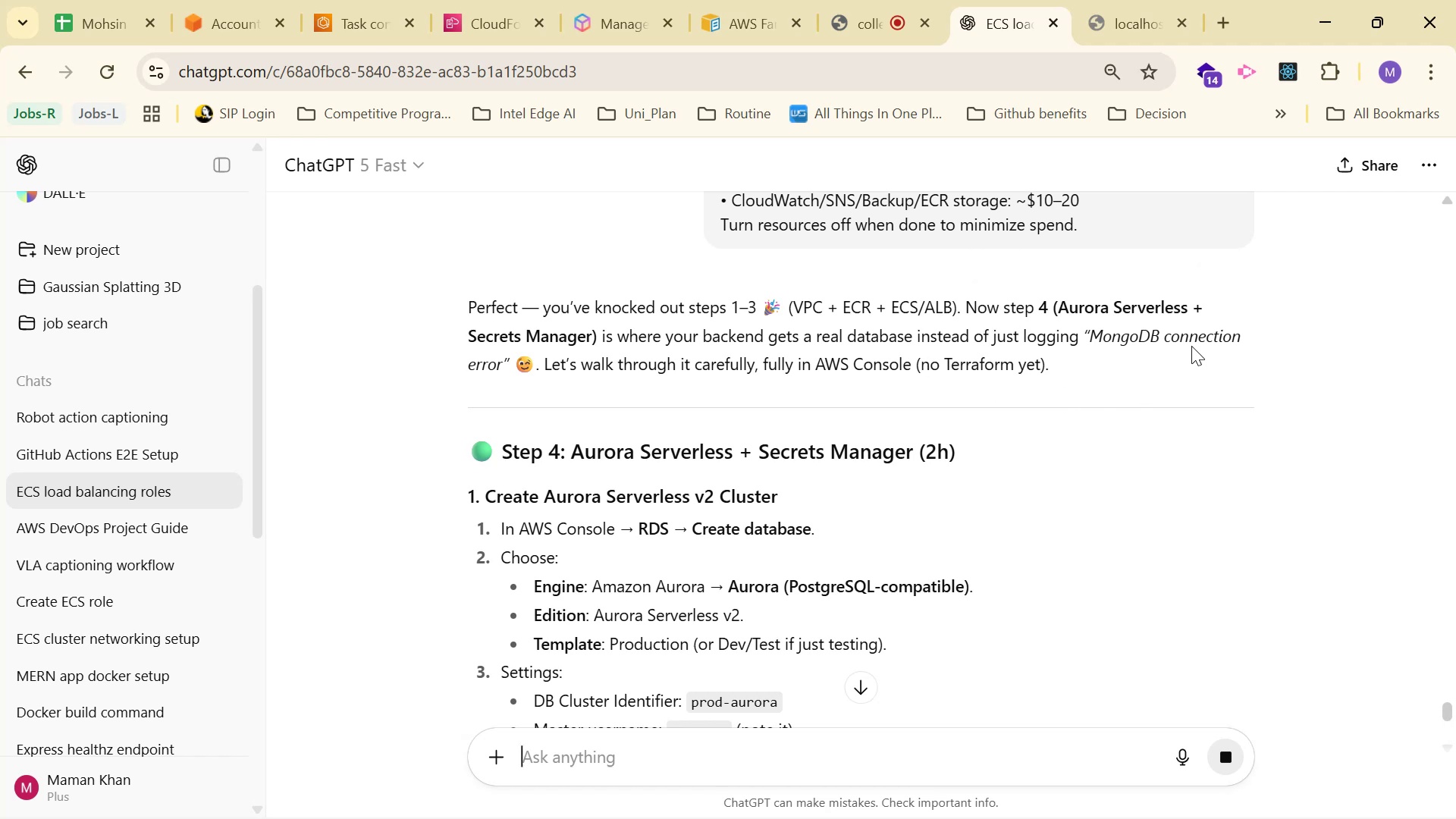 
scroll: coordinate [962, 294], scroll_direction: down, amount: 16.0
 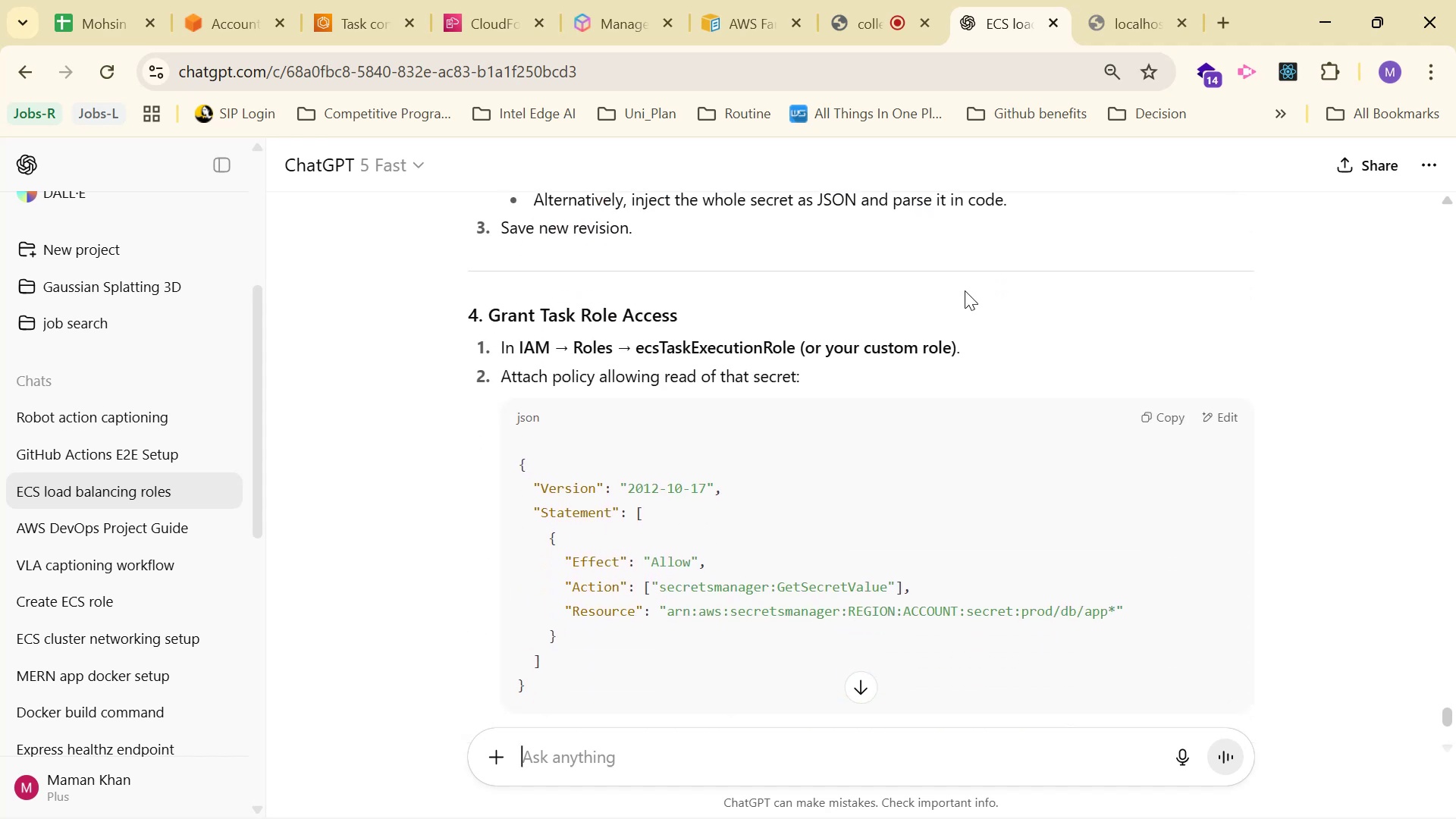 
scroll: coordinate [968, 284], scroll_direction: down, amount: 8.0
 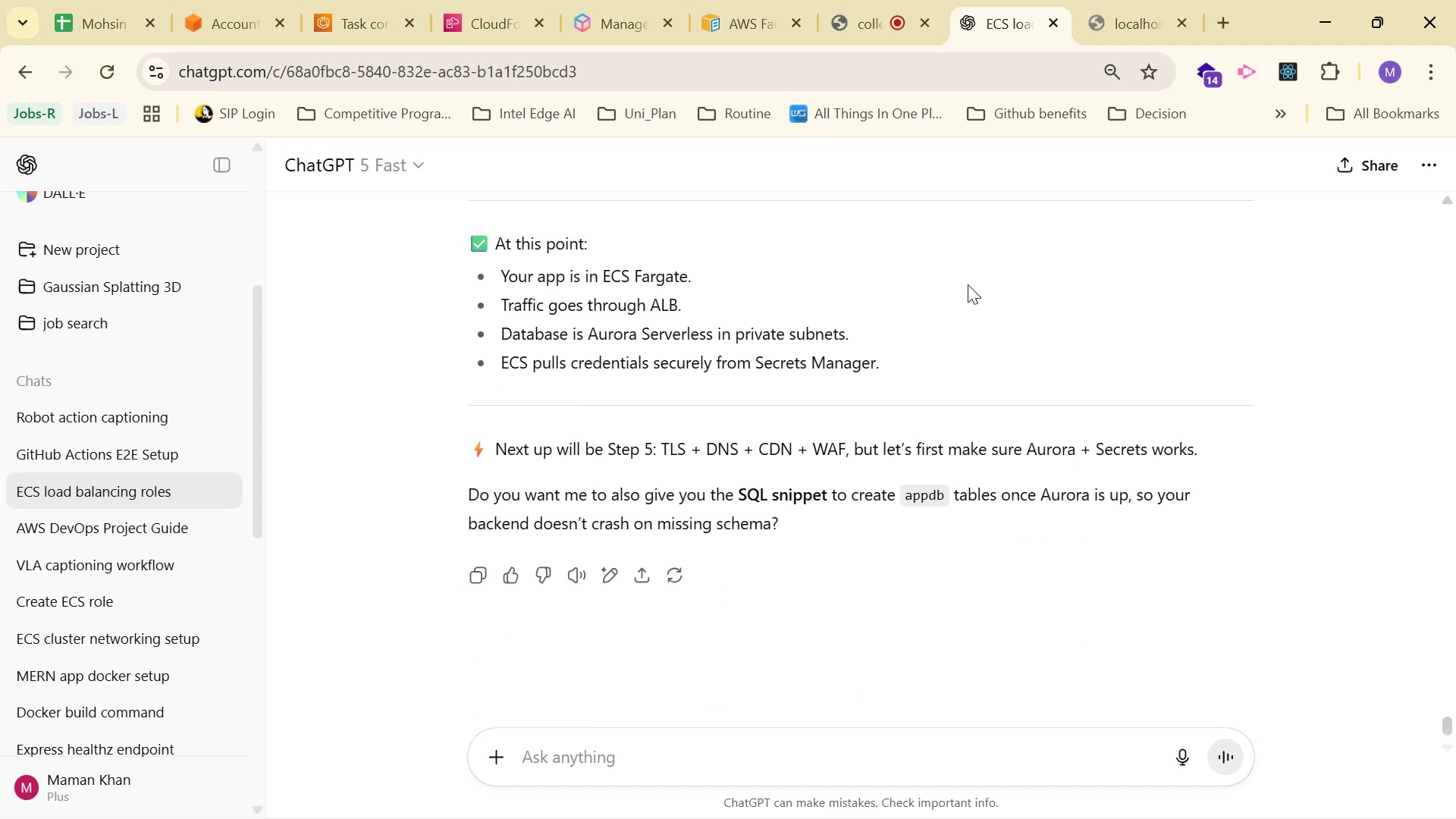 
scroll: coordinate [987, 284], scroll_direction: up, amount: 22.0
 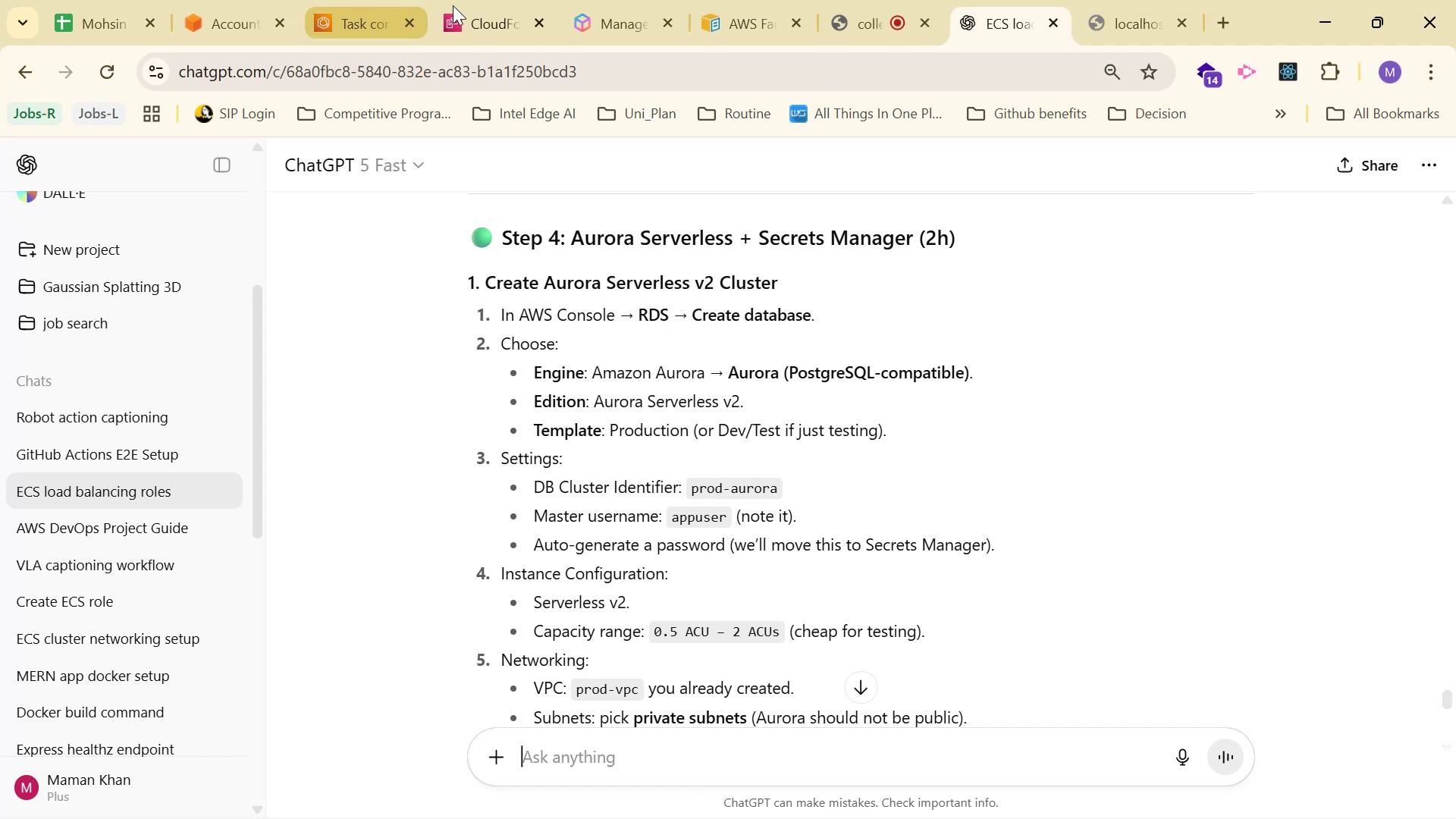 
wait(5.77)
 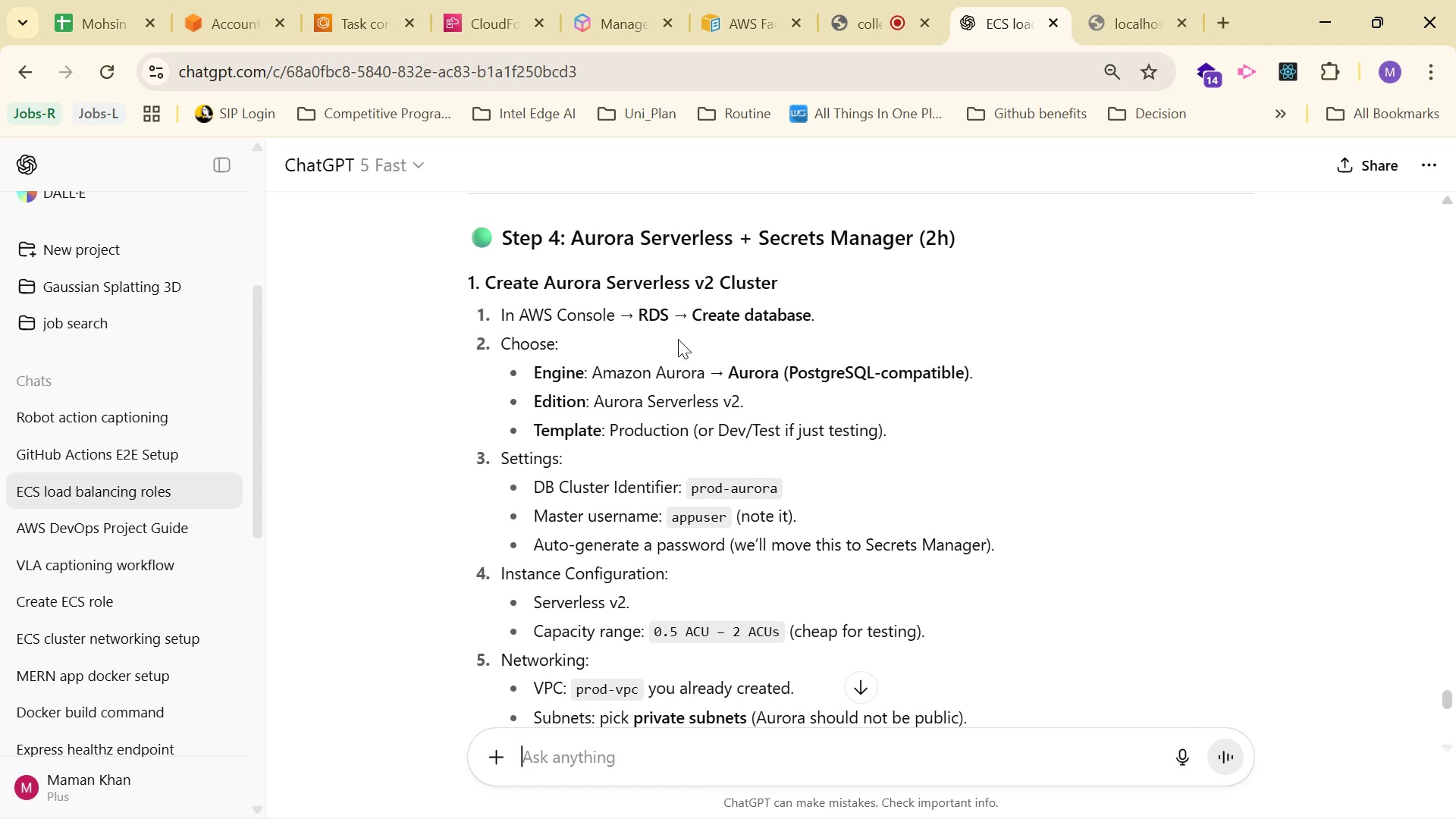 
left_click([353, 2])
 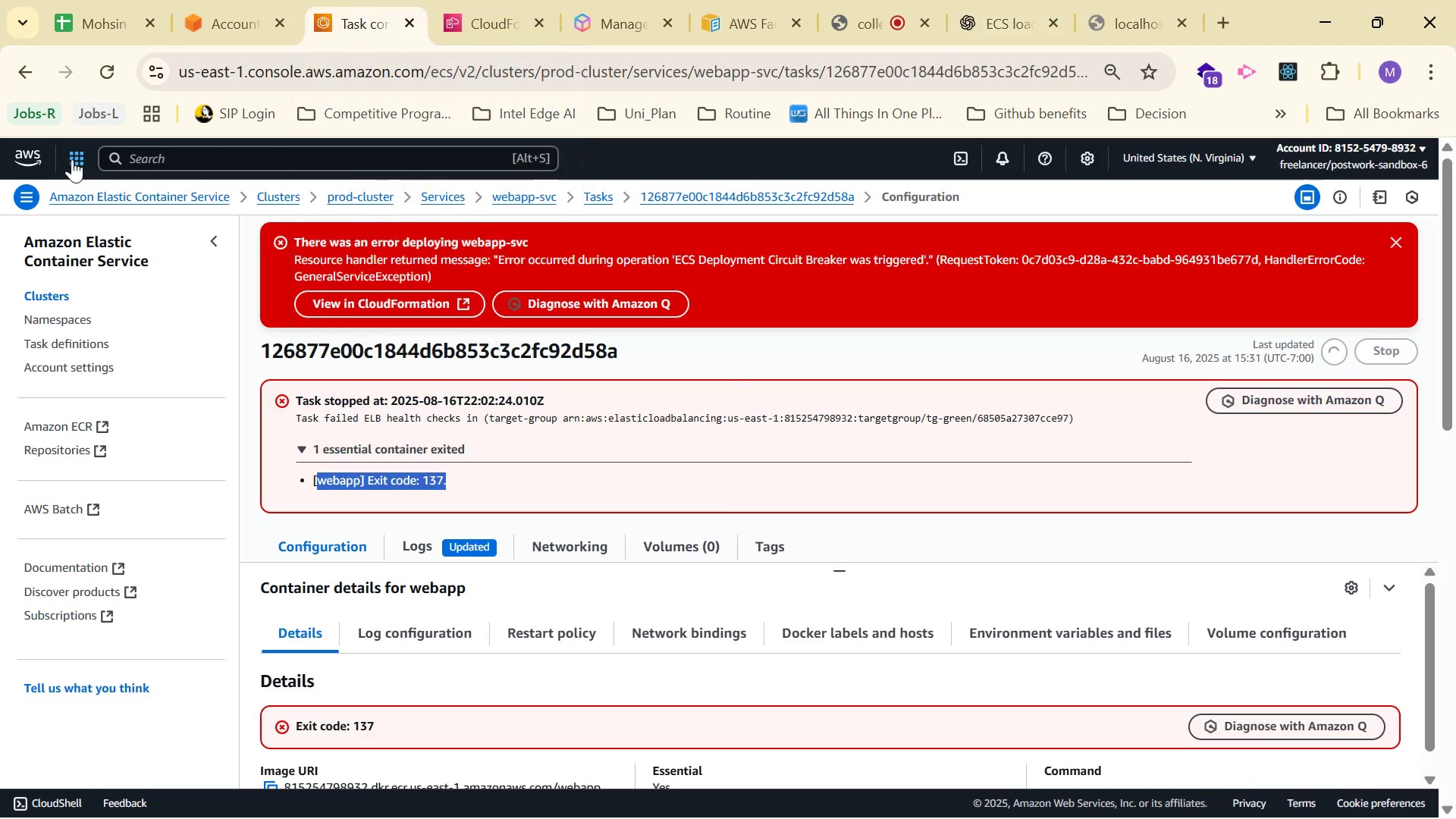 
left_click([72, 158])
 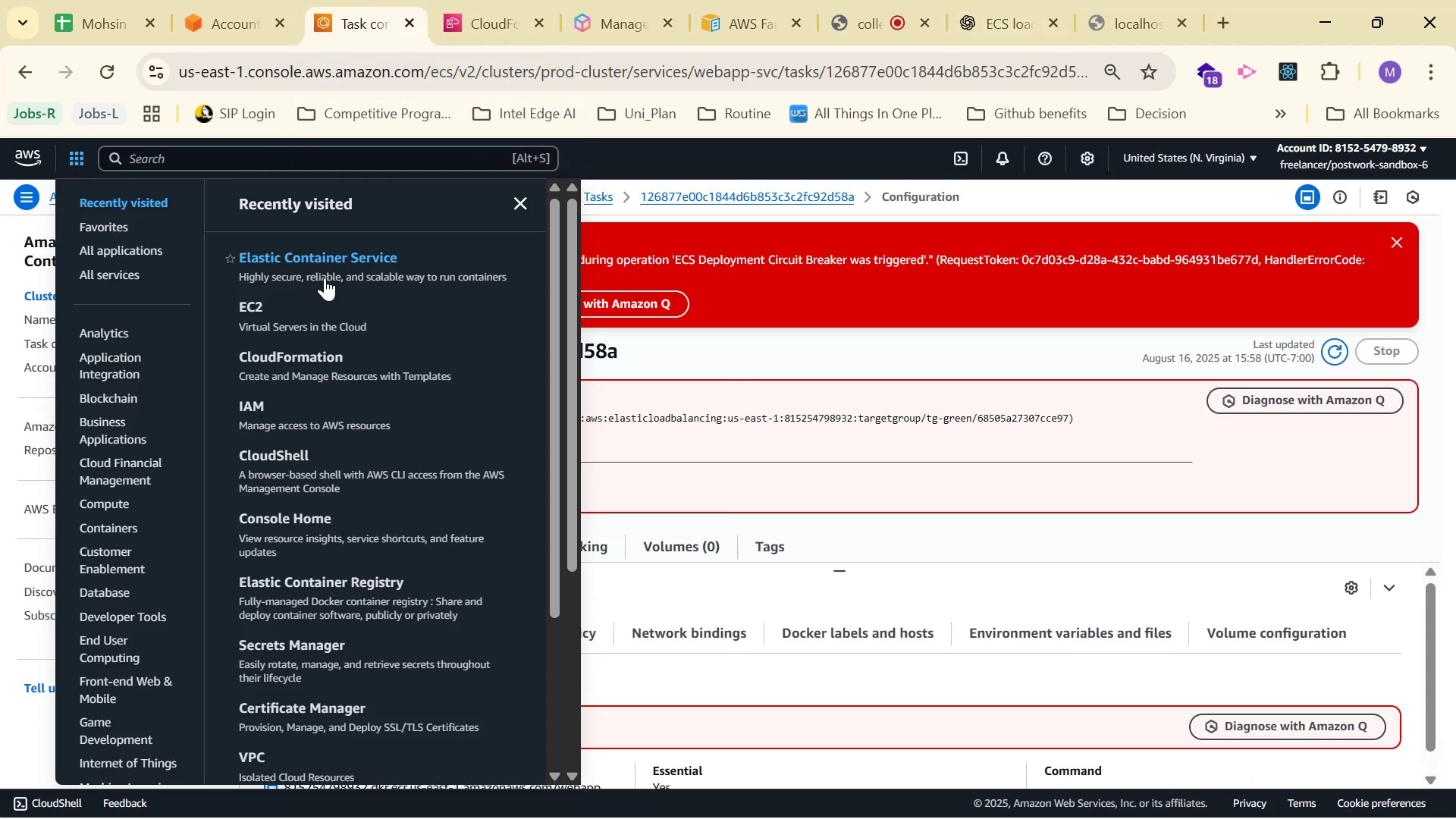 
left_click_drag(start_coordinate=[317, 180], to_coordinate=[319, 176])
 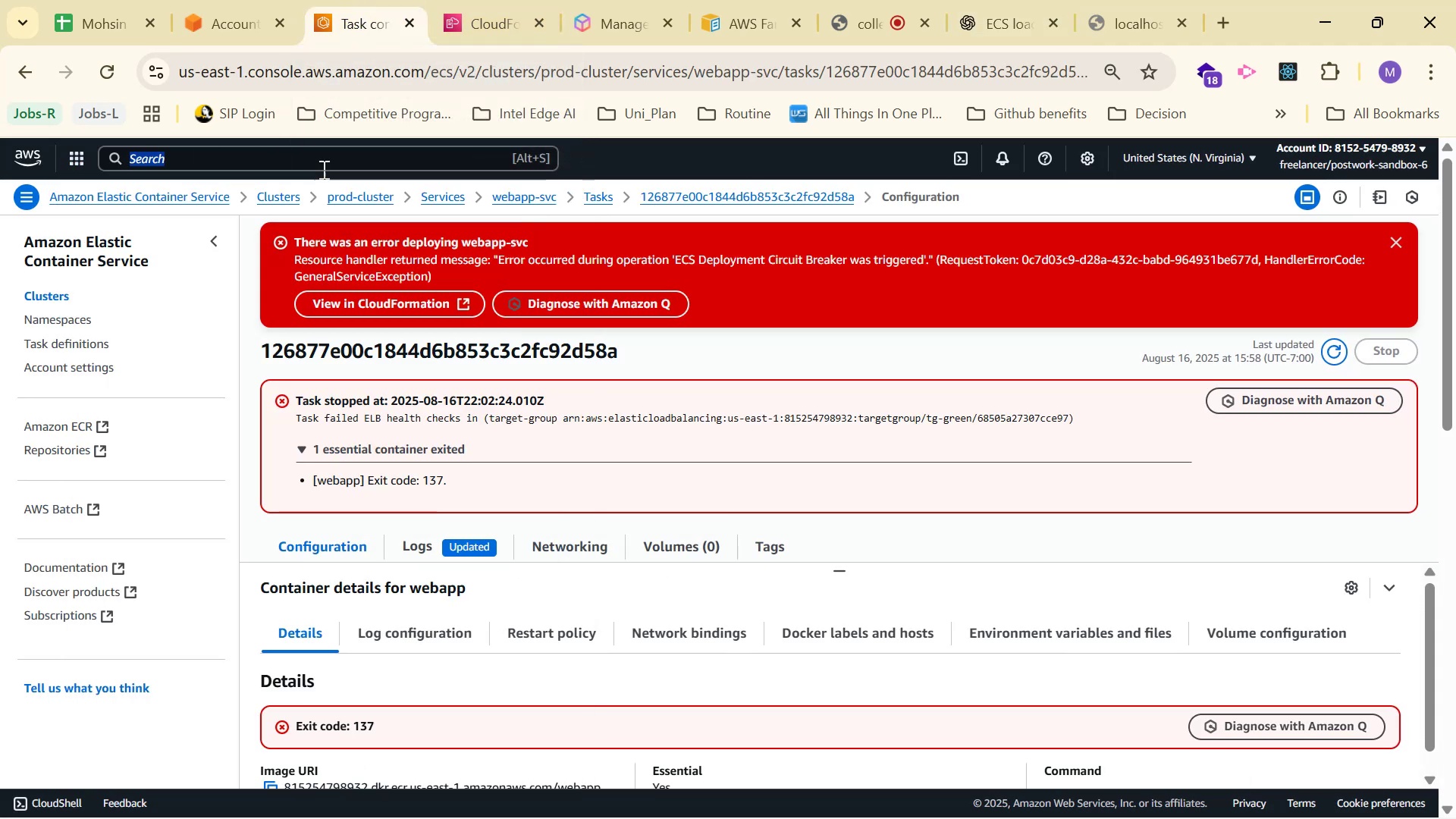 
double_click([322, 169])
 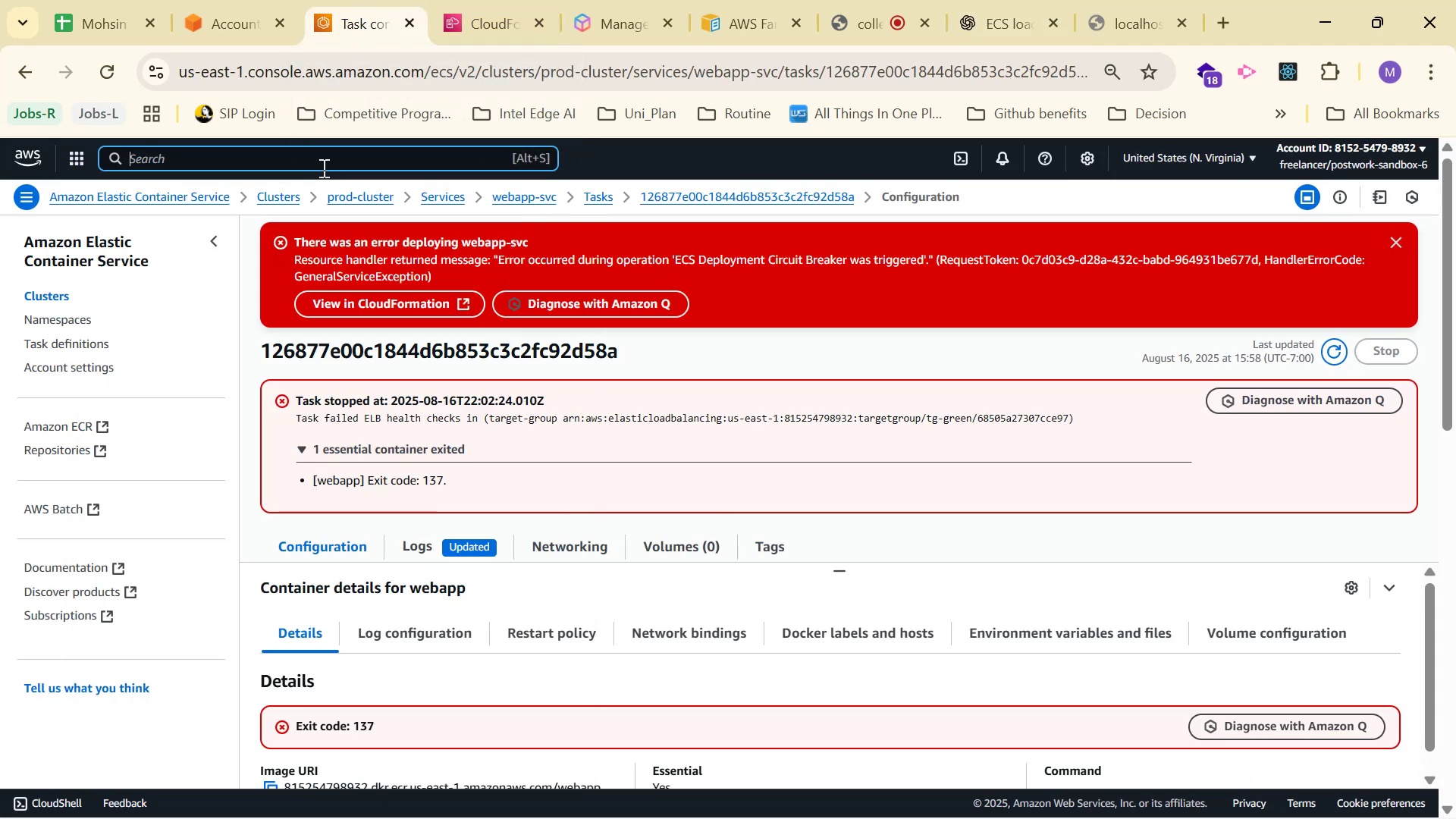 
type(Rd)
 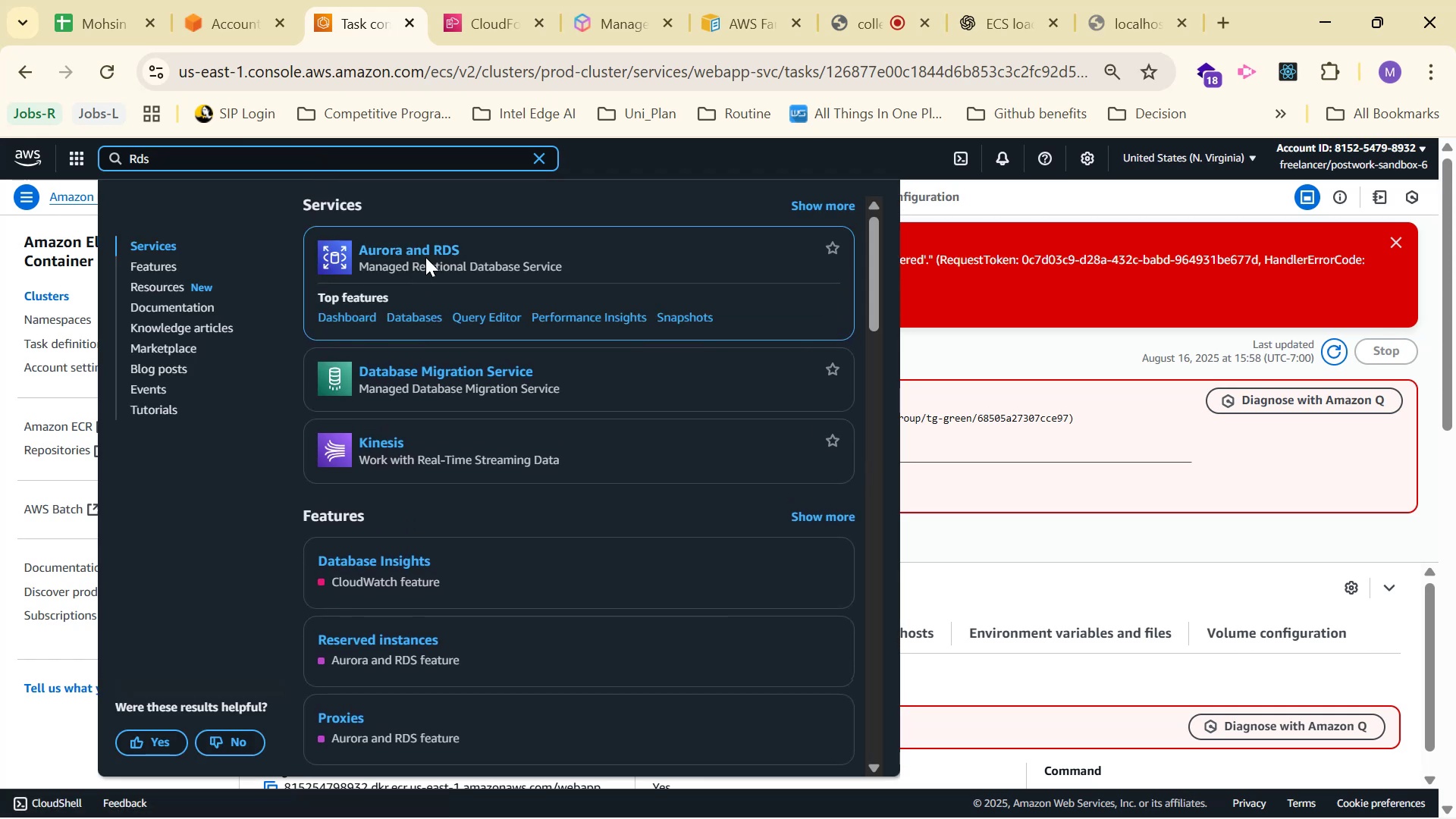 
left_click([430, 249])
 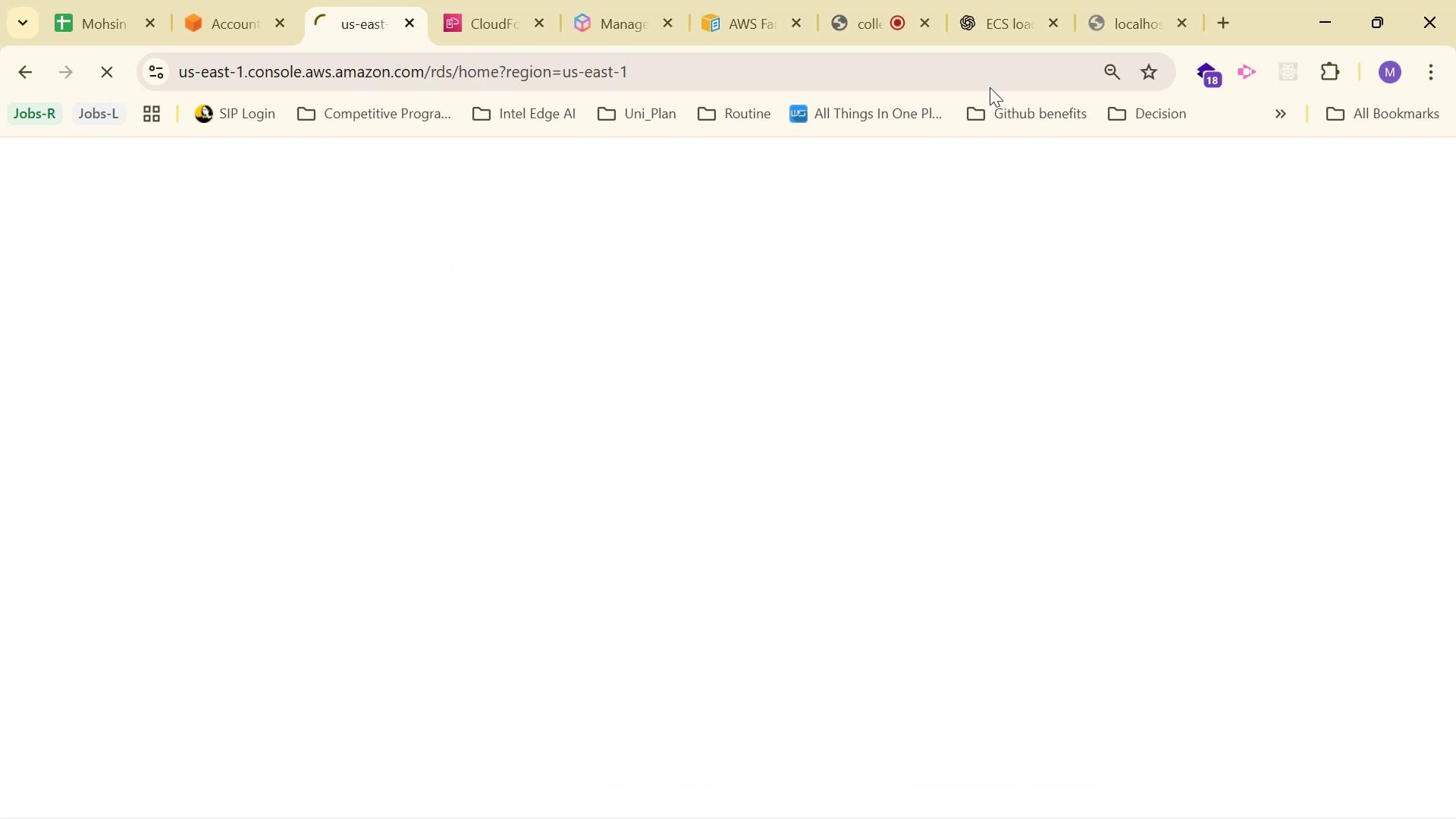 
left_click([862, 8])
 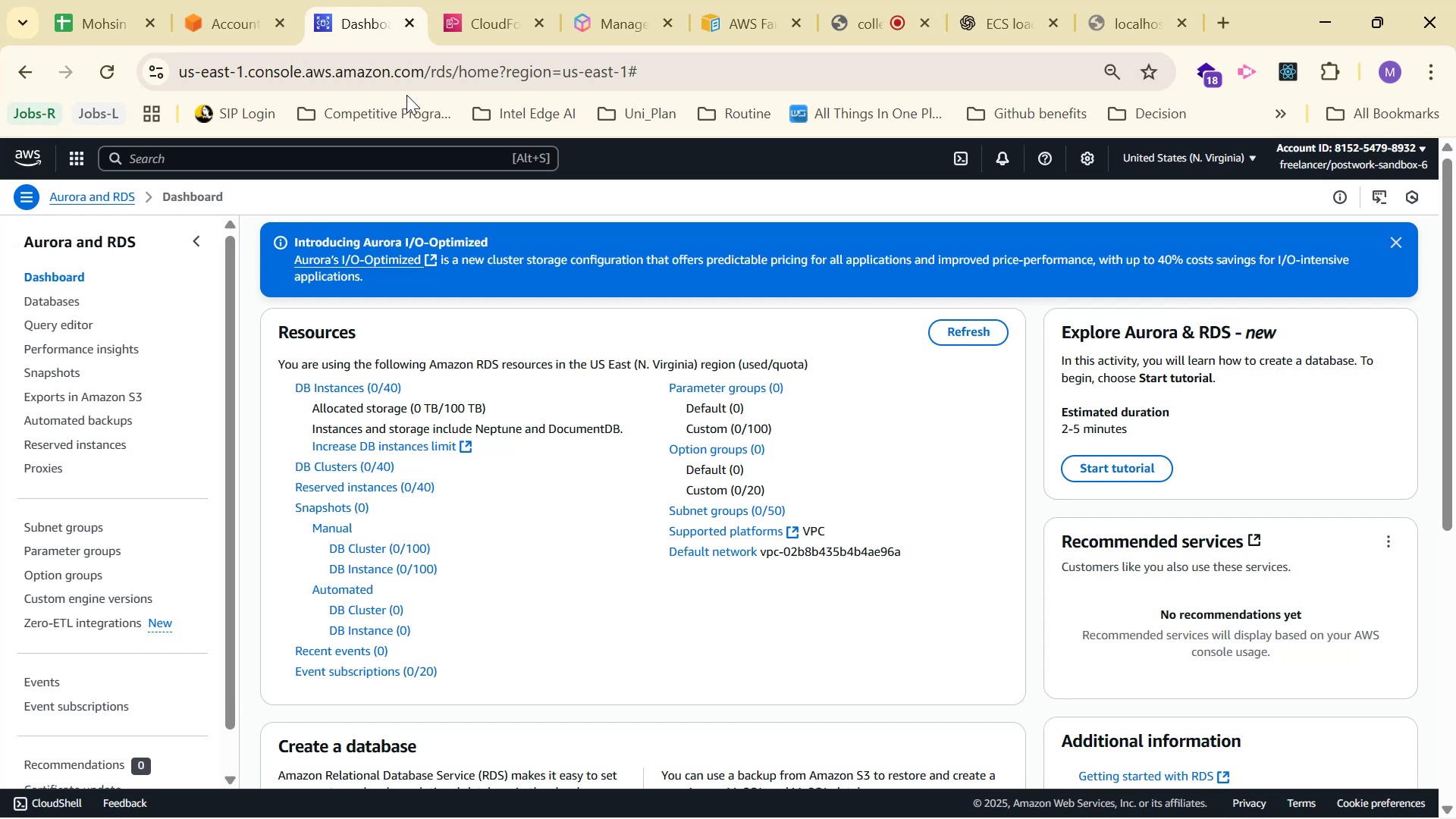 
wait(30.14)
 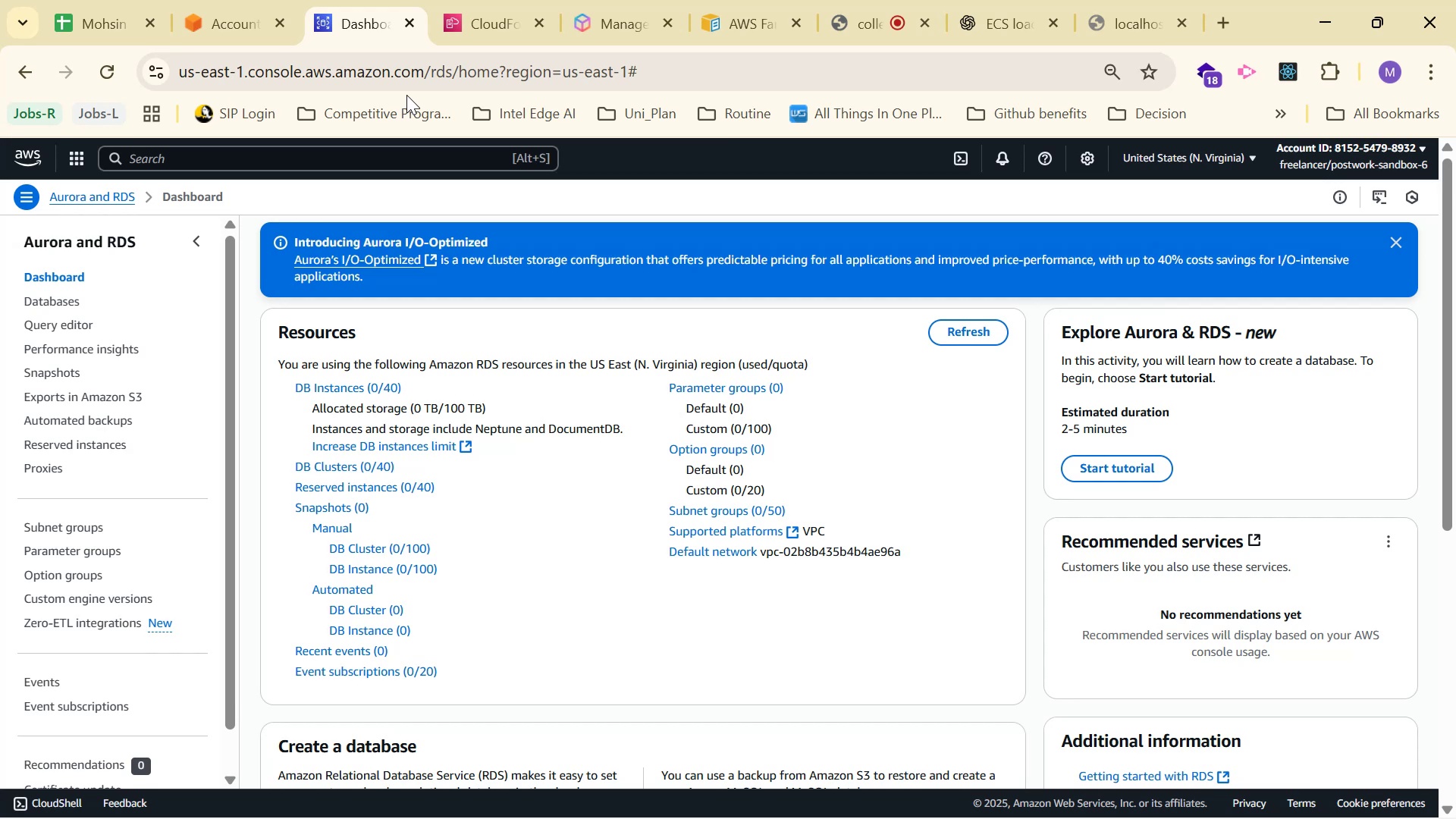 
scroll: coordinate [818, 418], scroll_direction: down, amount: 5.0
 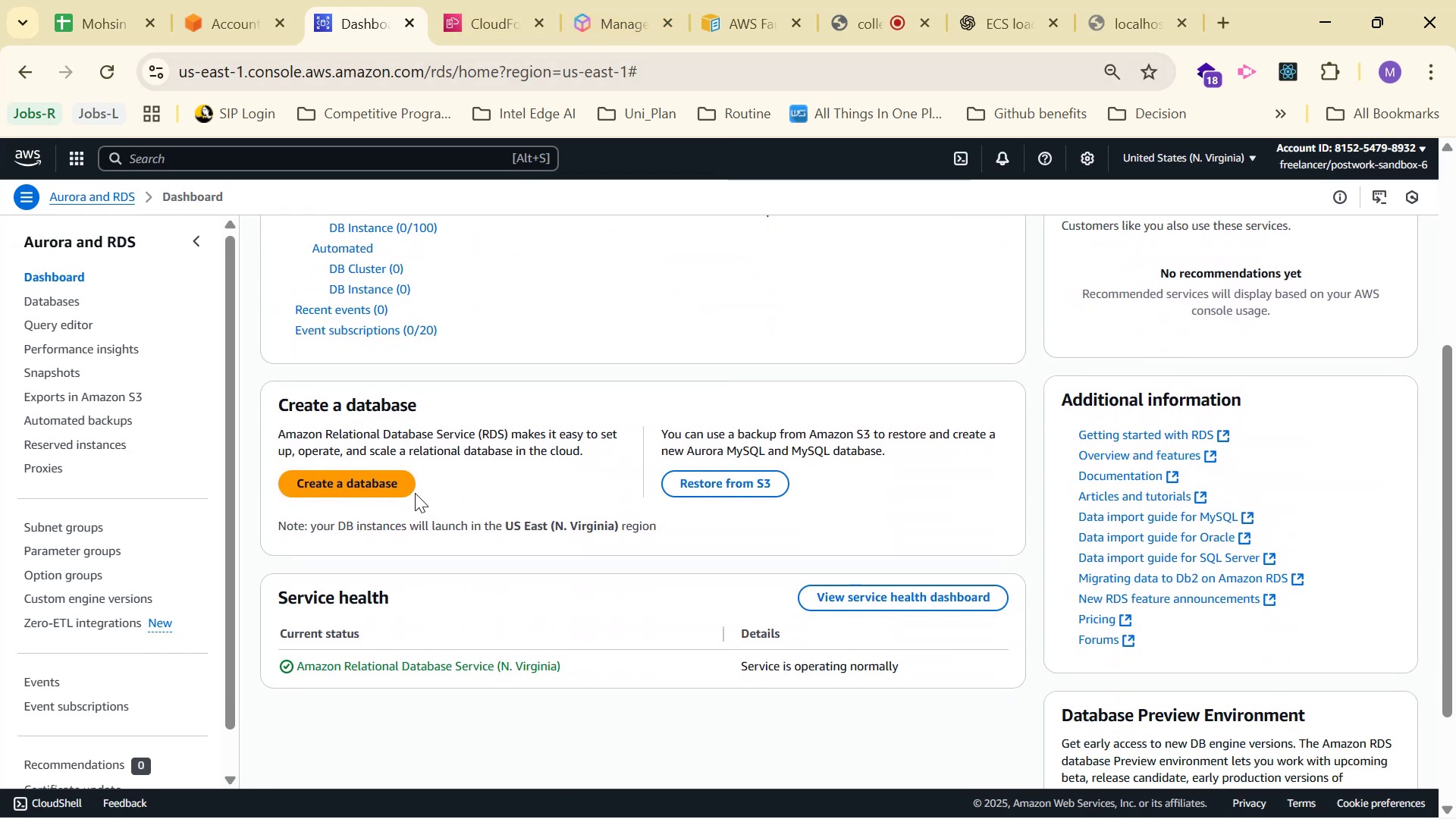 
left_click([407, 485])
 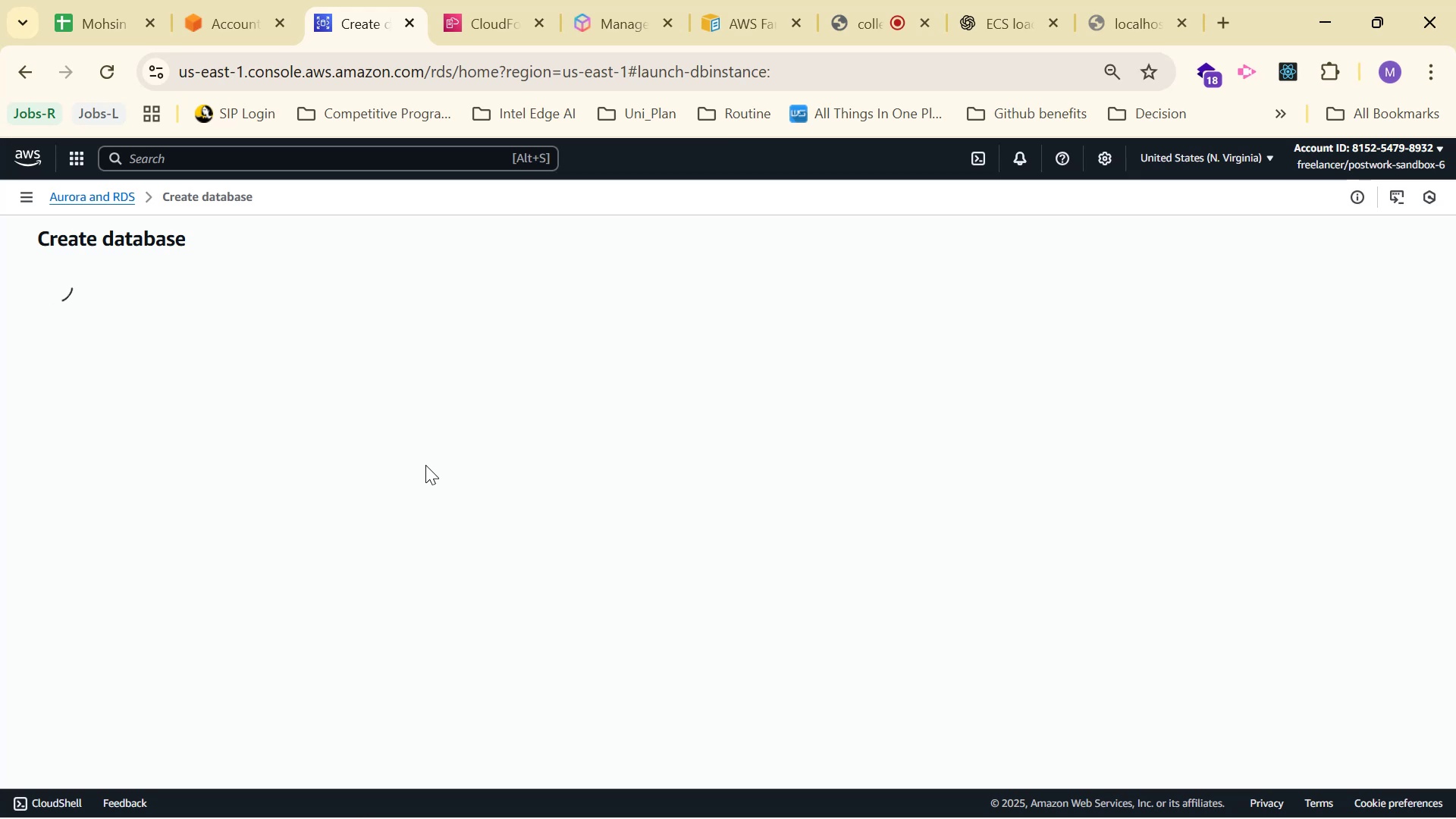 
mouse_move([397, 468])
 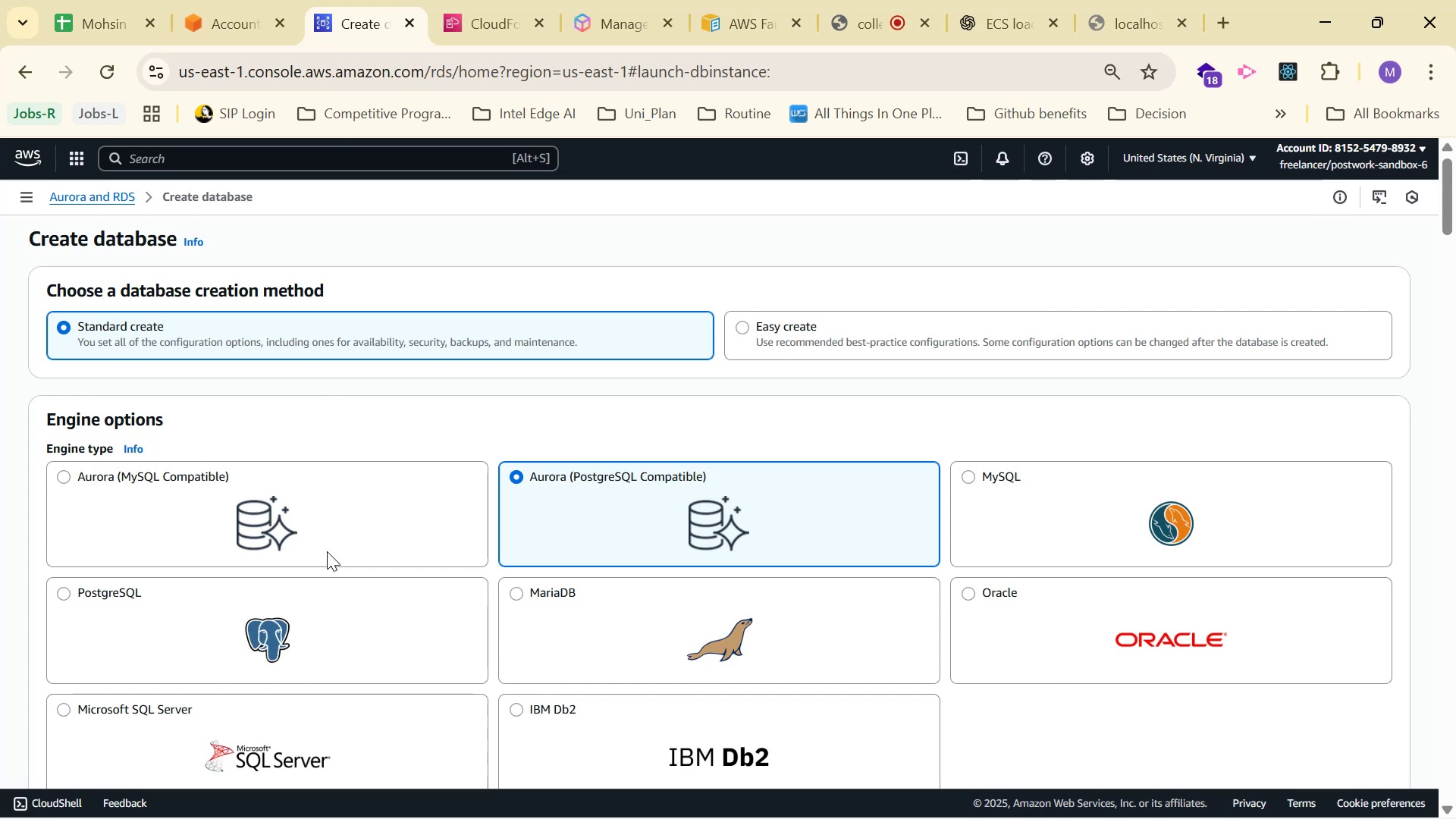 
wait(43.59)
 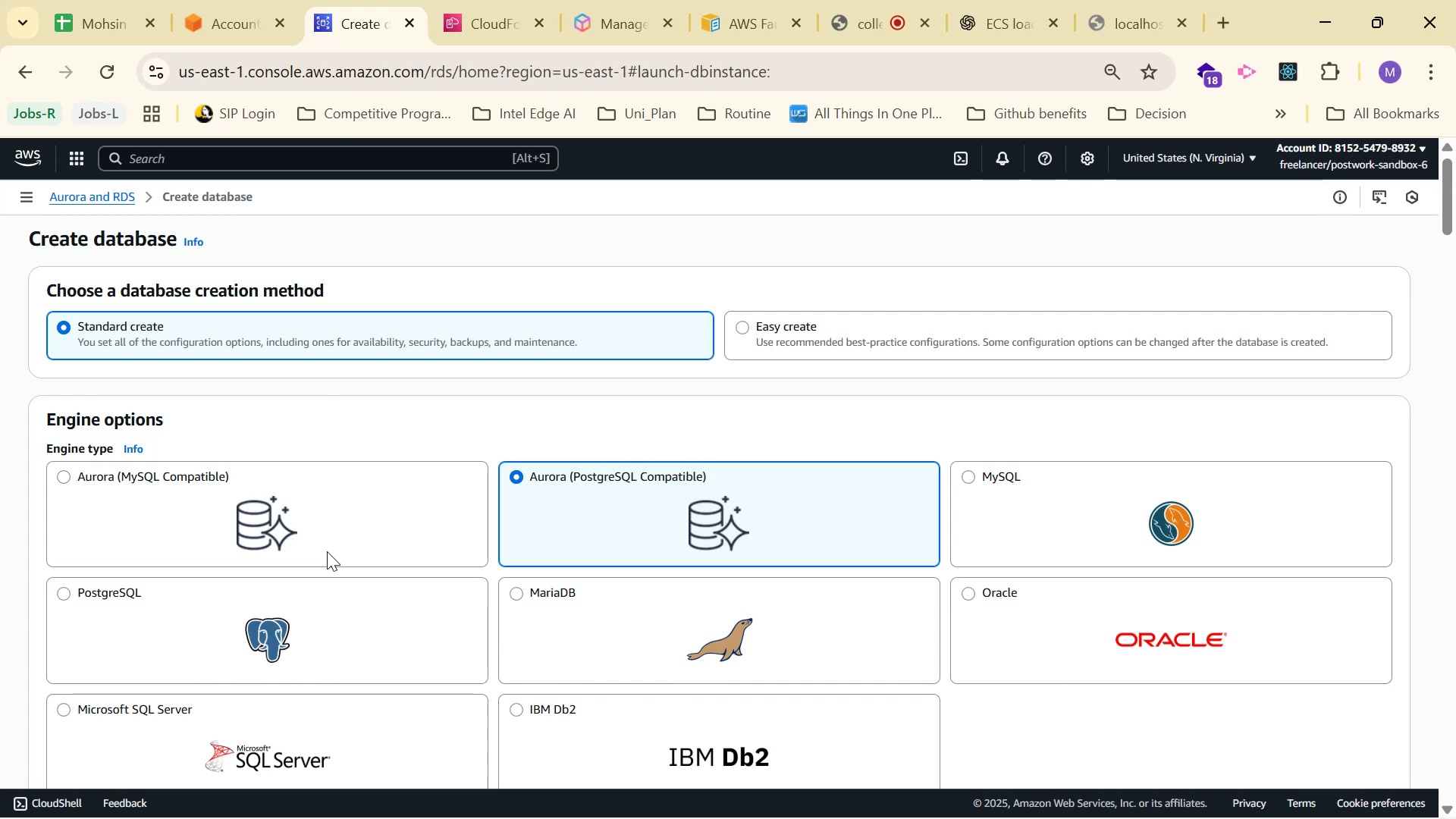 
scroll: coordinate [640, 444], scroll_direction: down, amount: 2.0
 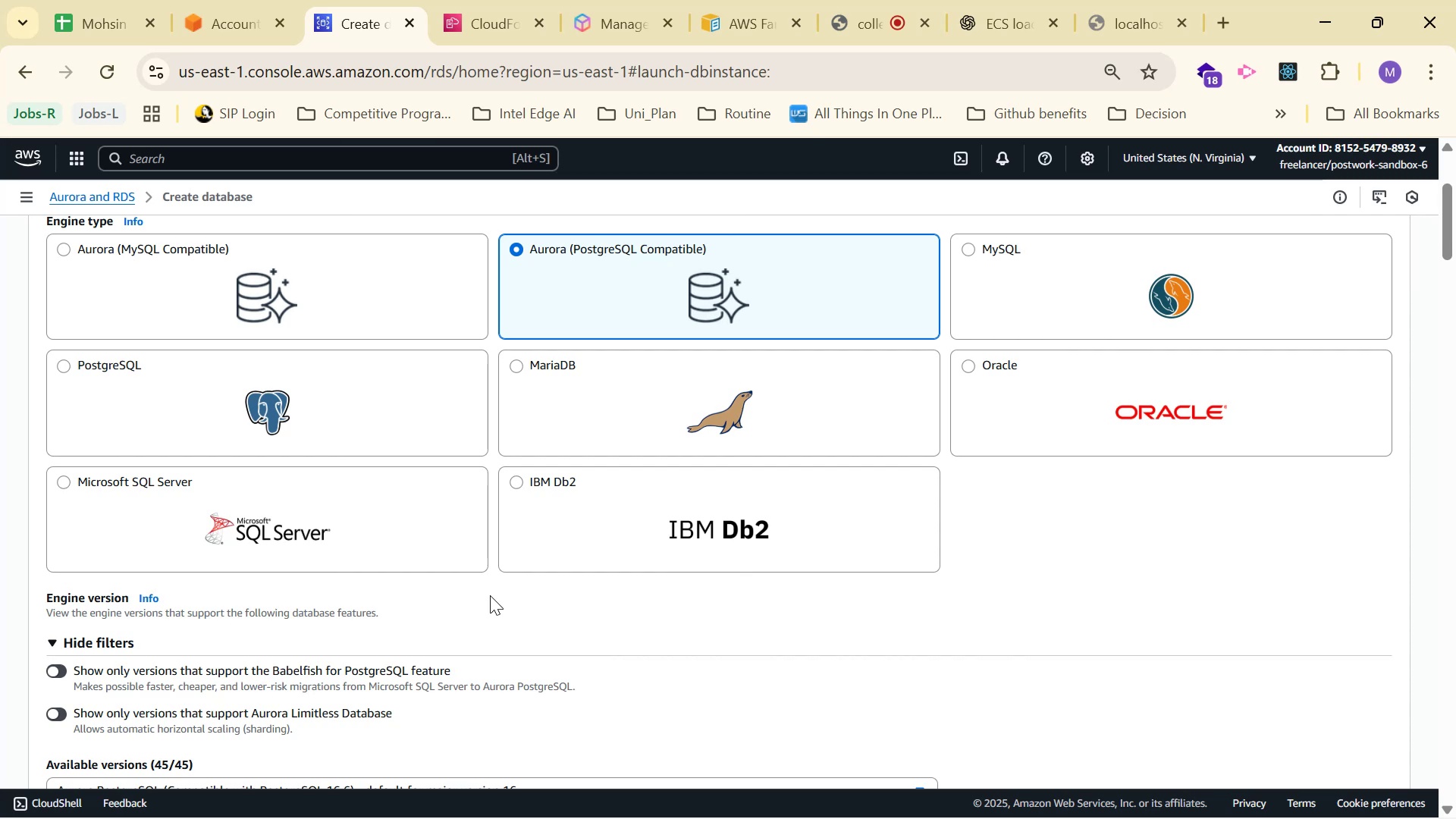 
wait(5.37)
 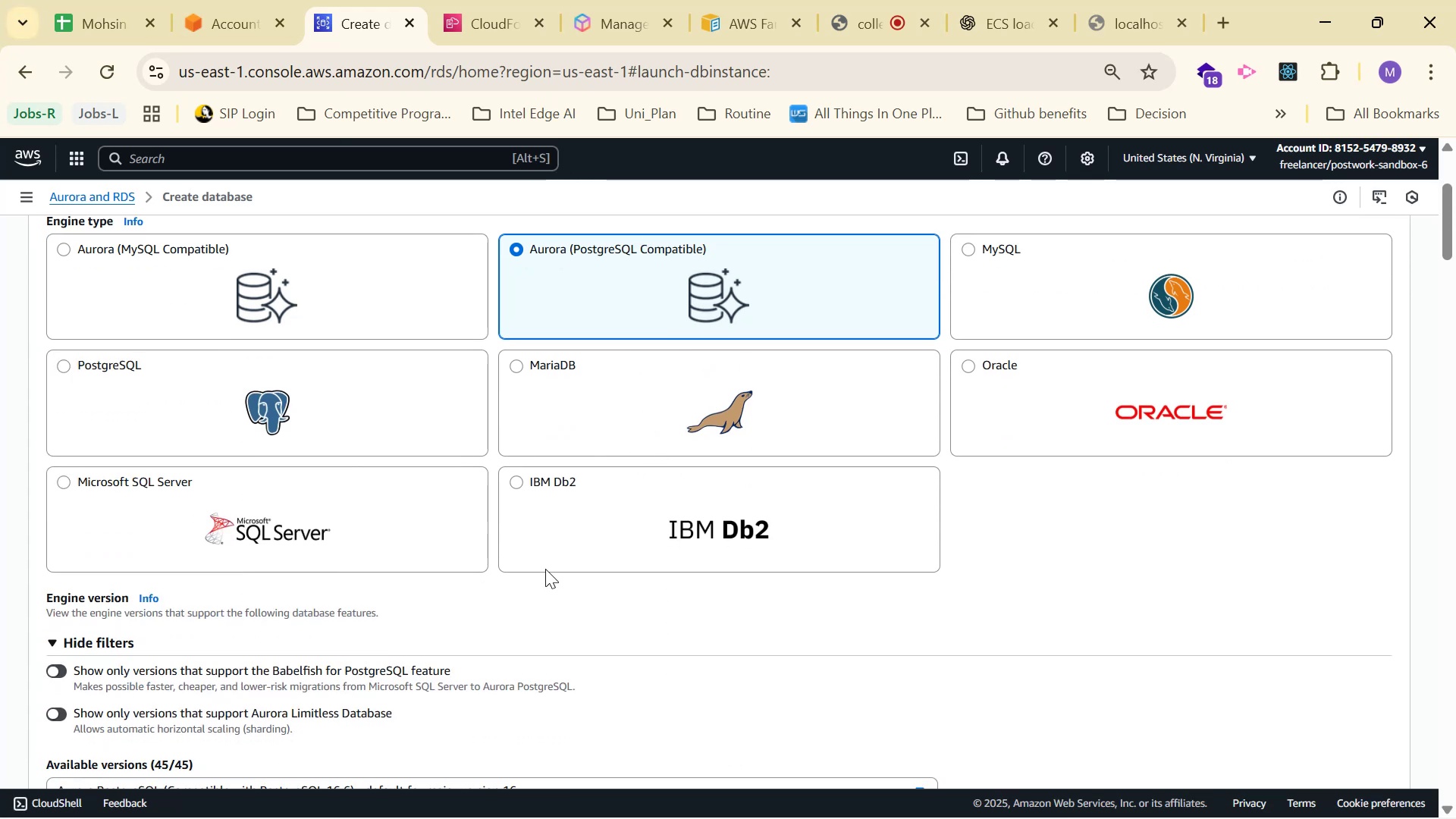 
scroll: coordinate [844, 402], scroll_direction: down, amount: 11.0
 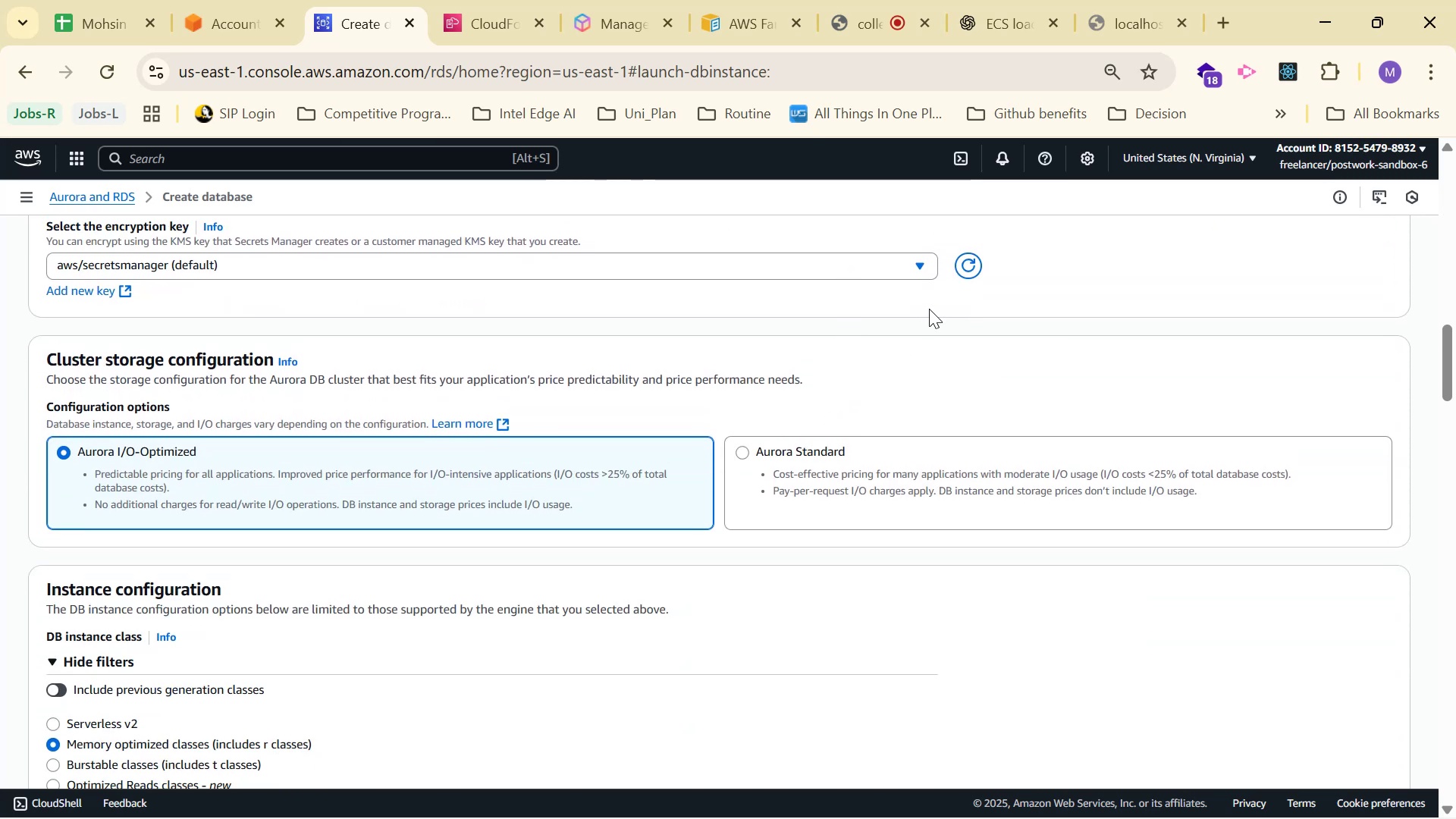 
scroll: coordinate [985, 306], scroll_direction: down, amount: 3.0
 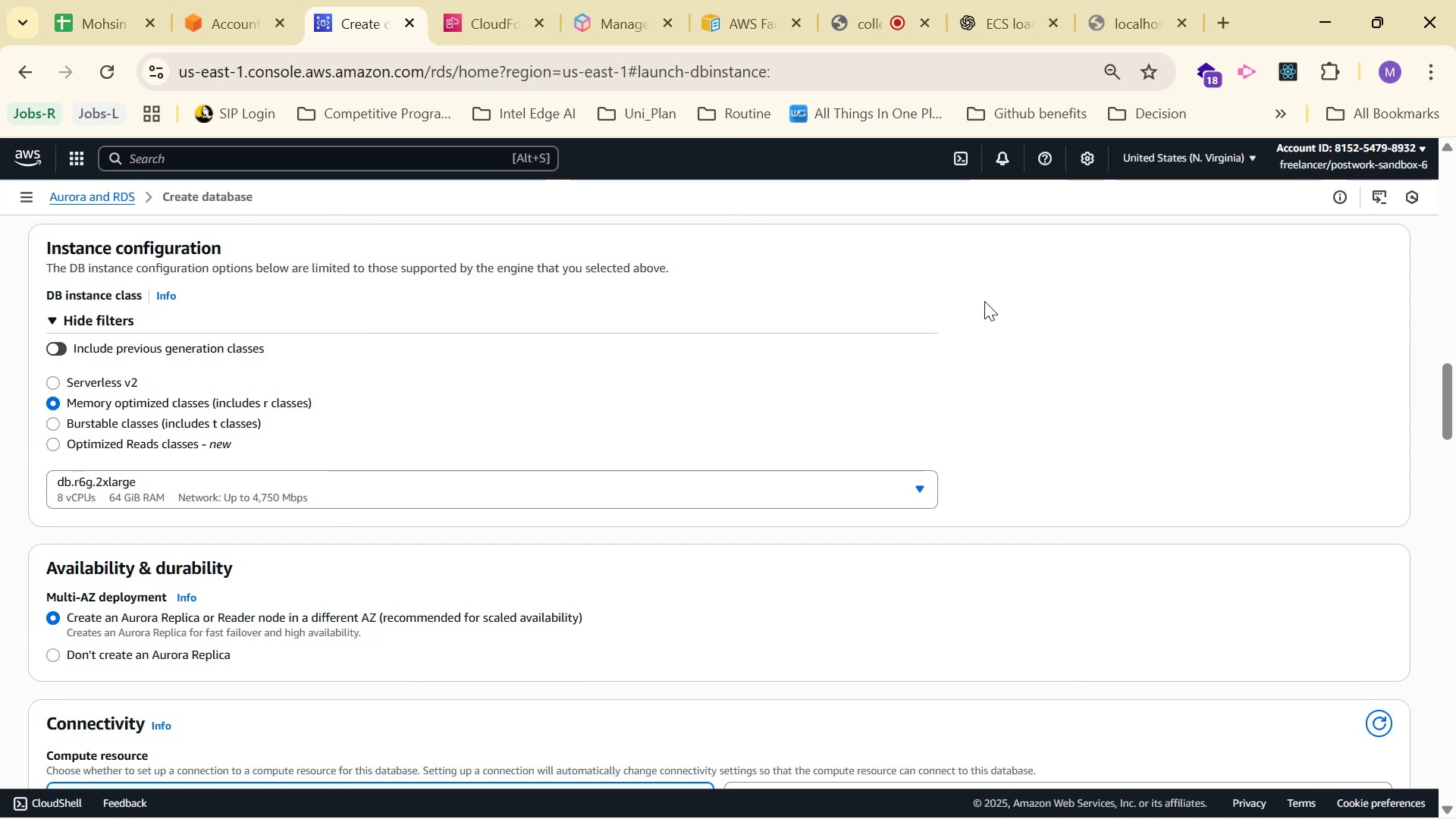 
wait(16.14)
 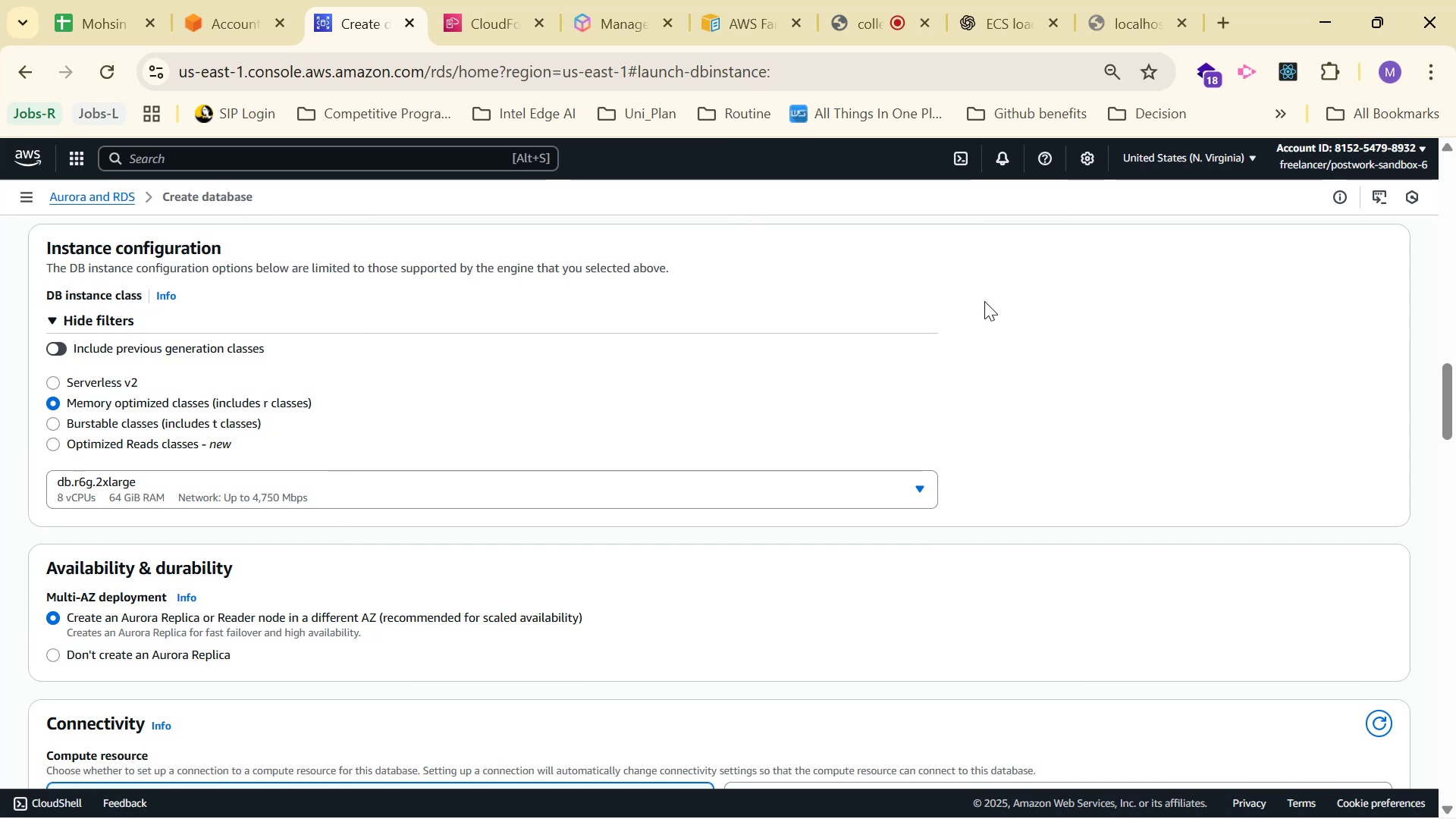 
scroll: coordinate [949, 385], scroll_direction: down, amount: 5.0
 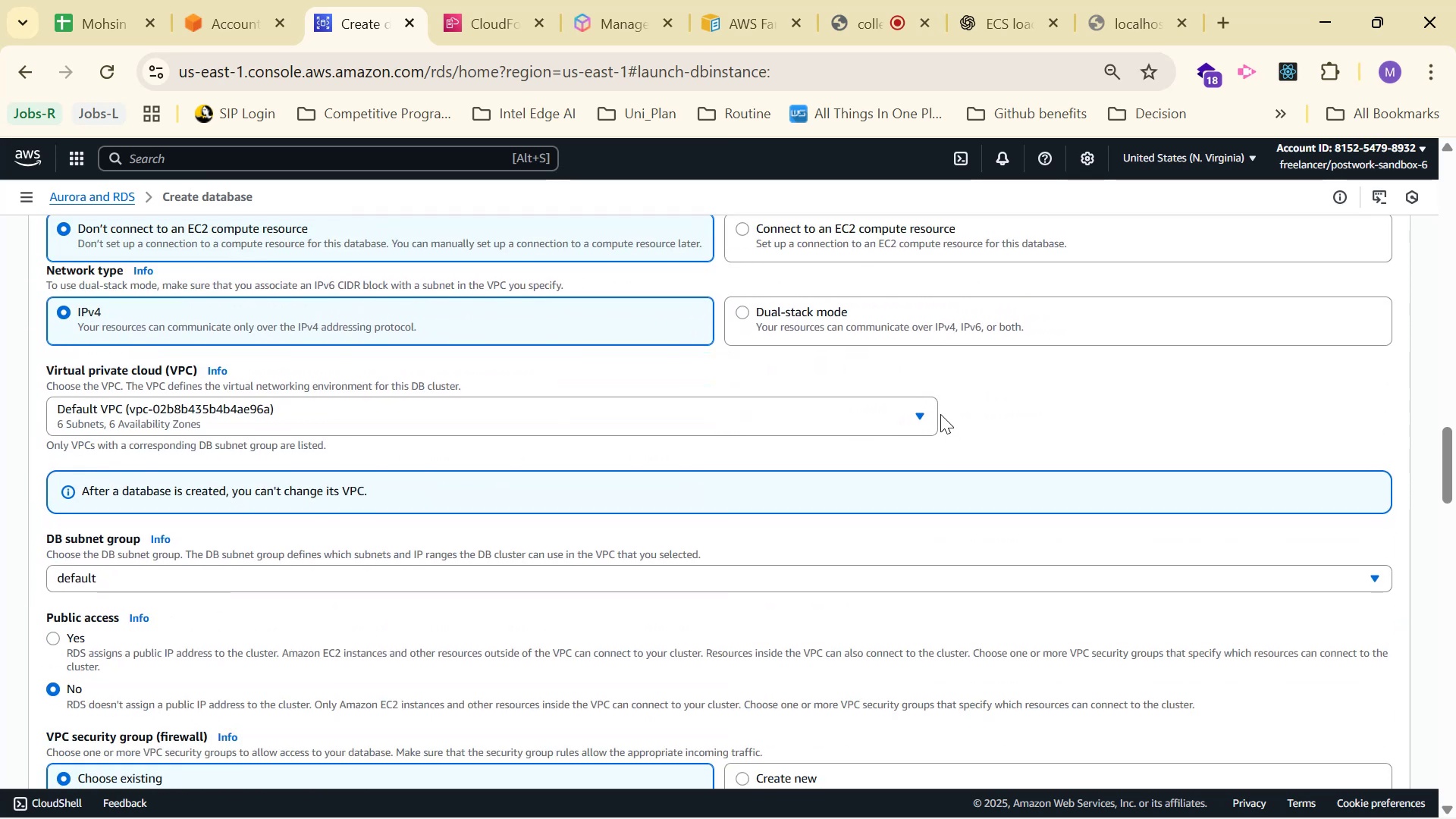 
scroll: coordinate [977, 387], scroll_direction: up, amount: 22.0
 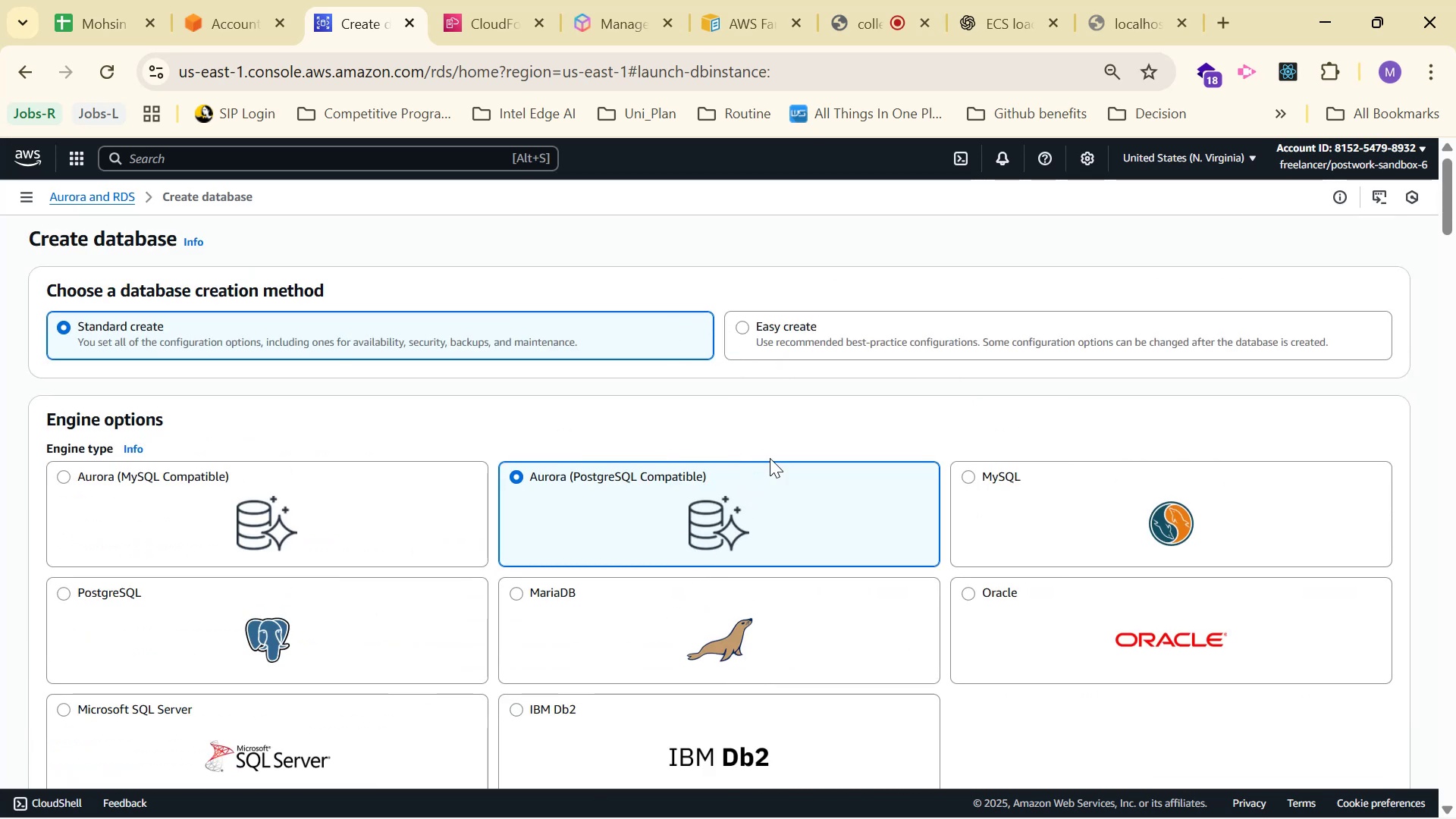 
wait(5.15)
 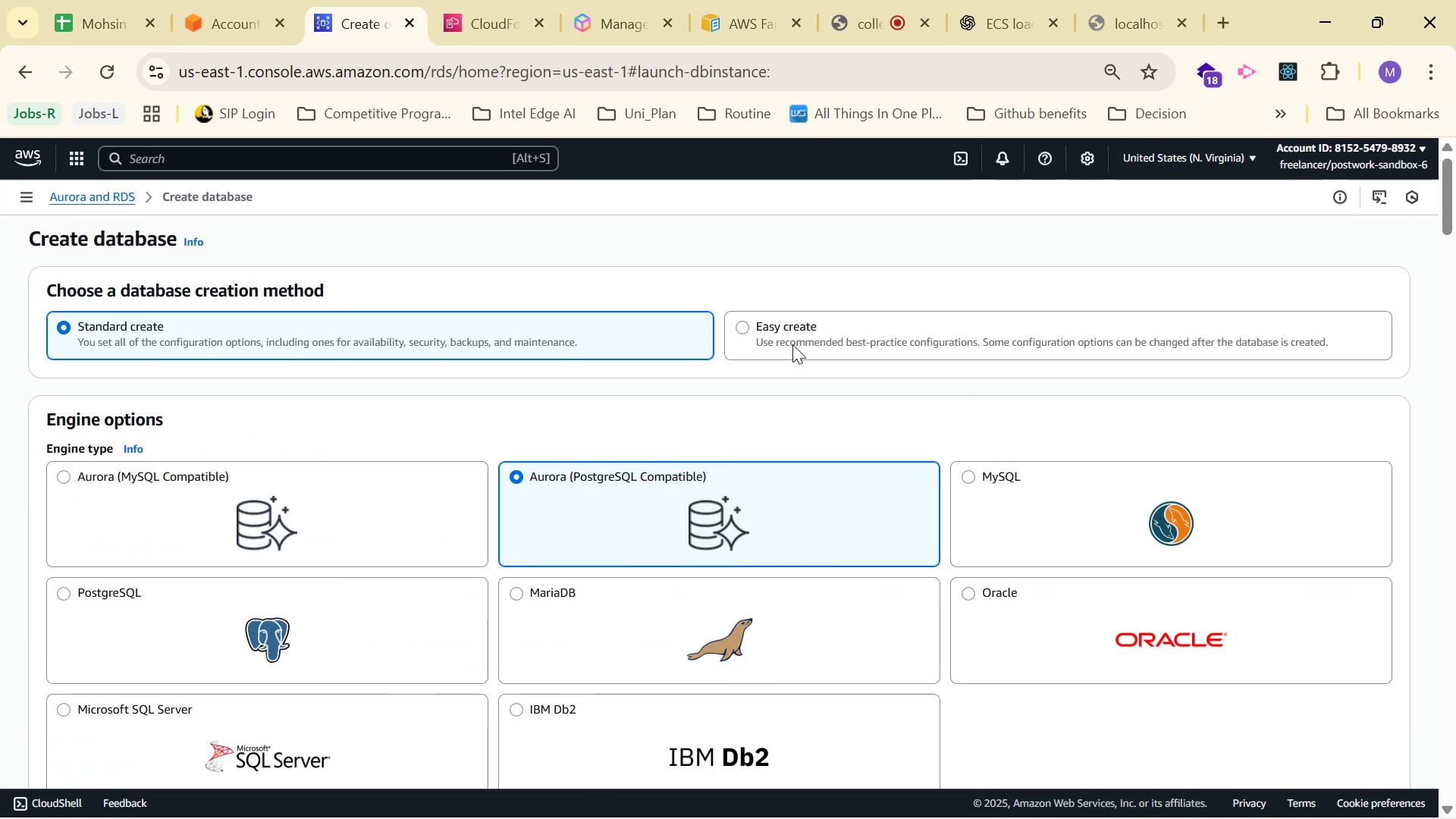 
left_click([989, 0])
 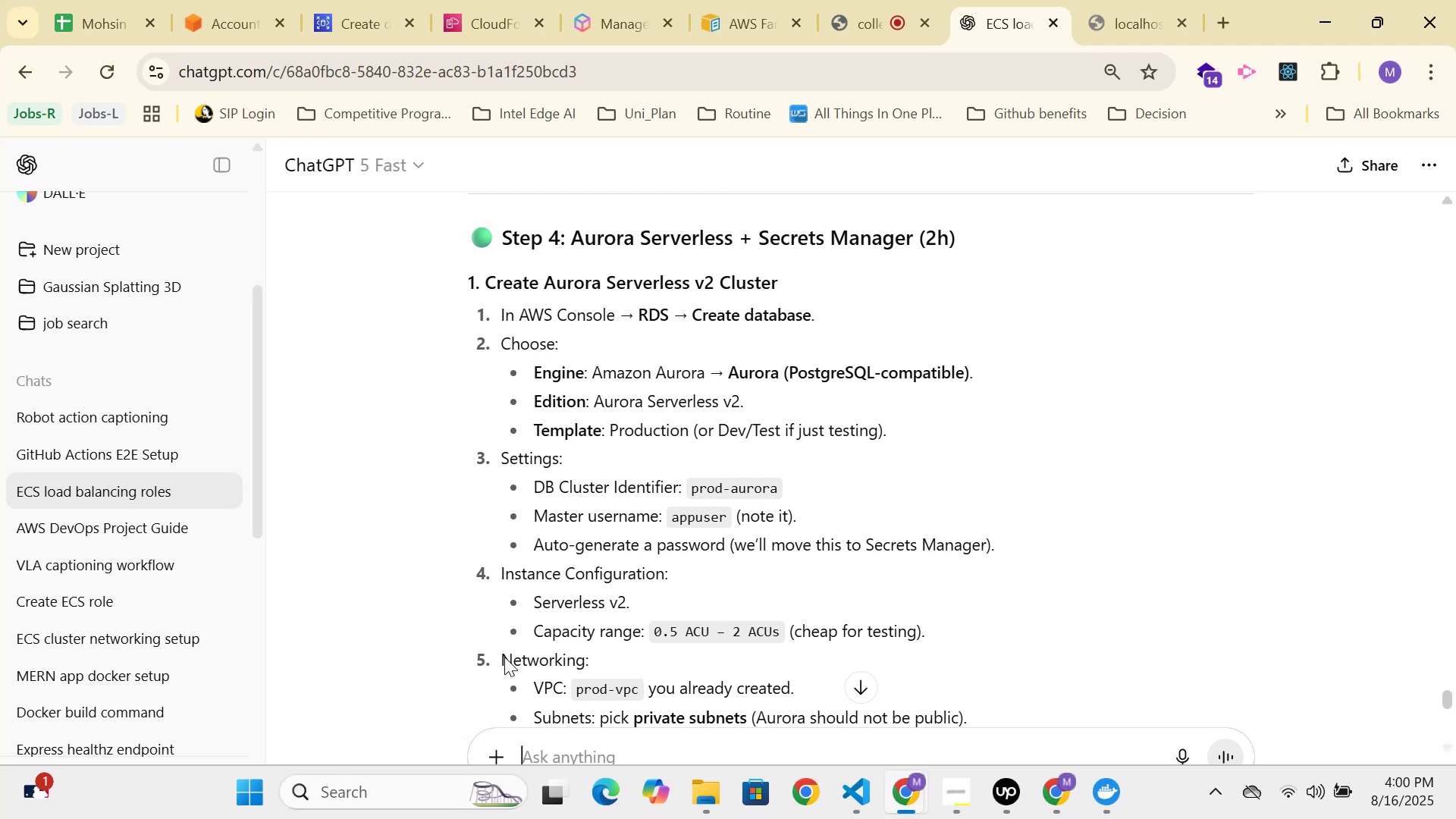 
wait(7.23)
 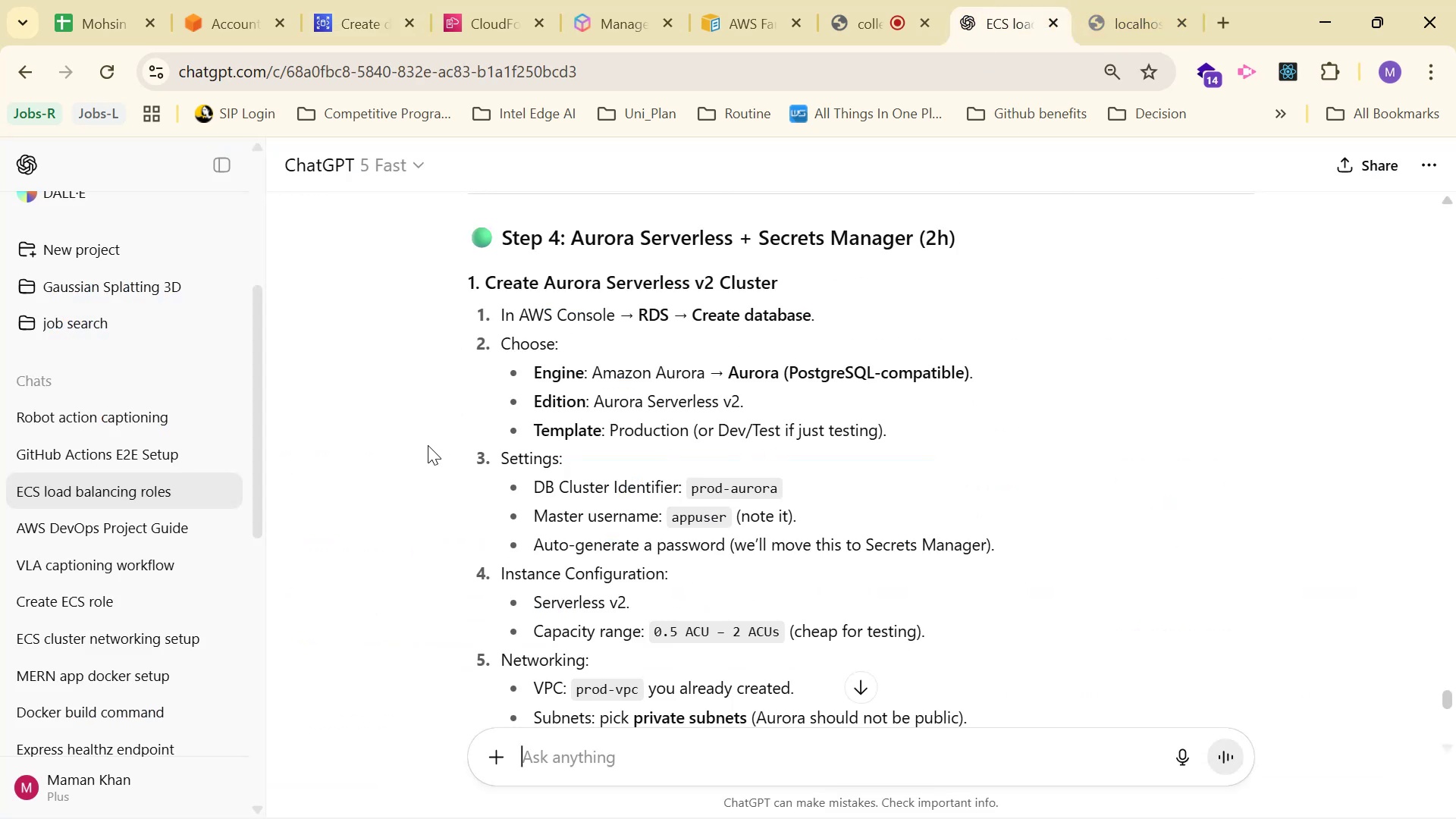 
mouse_move([477, 28])
 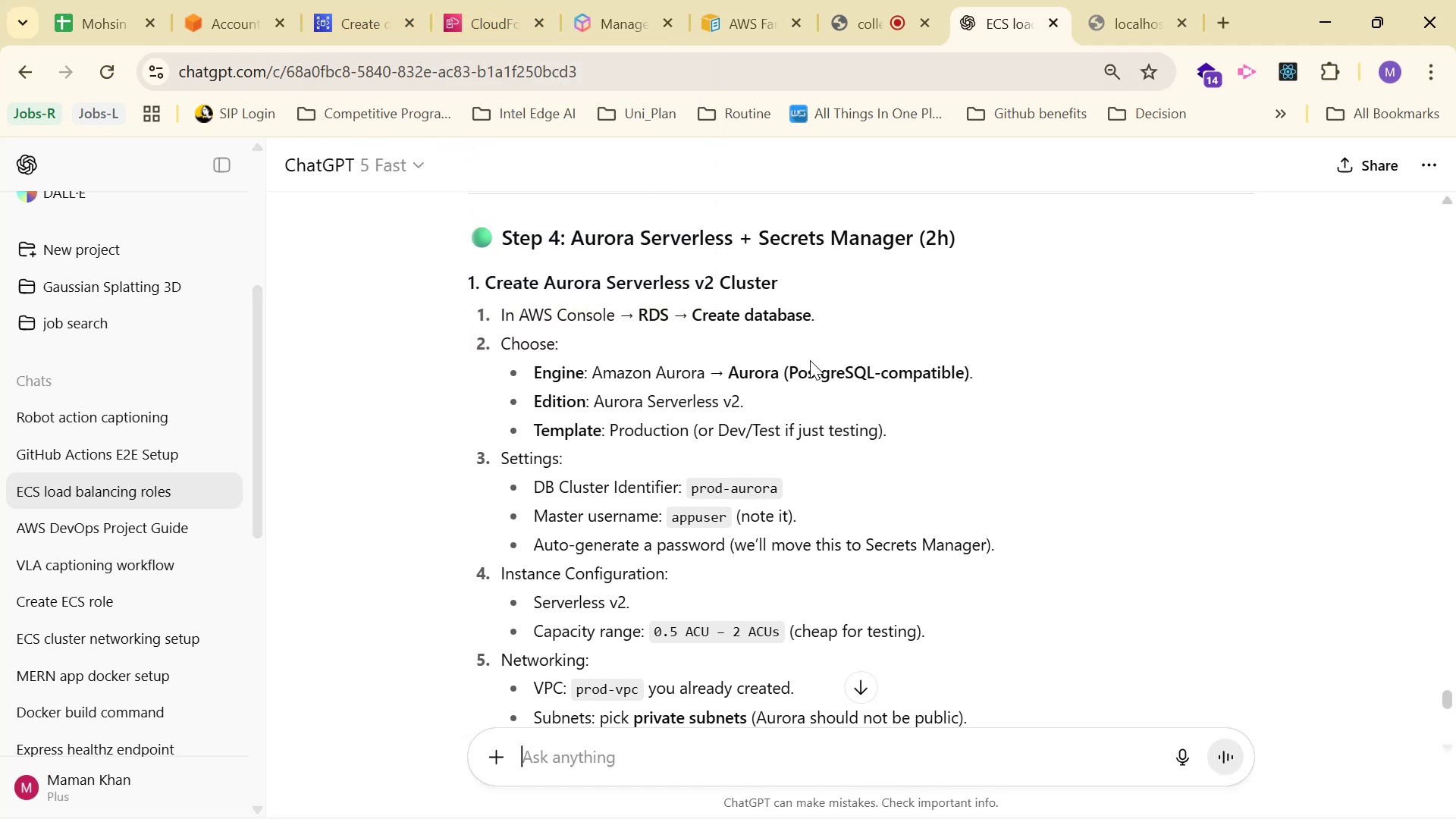 
mouse_move([530, 52])
 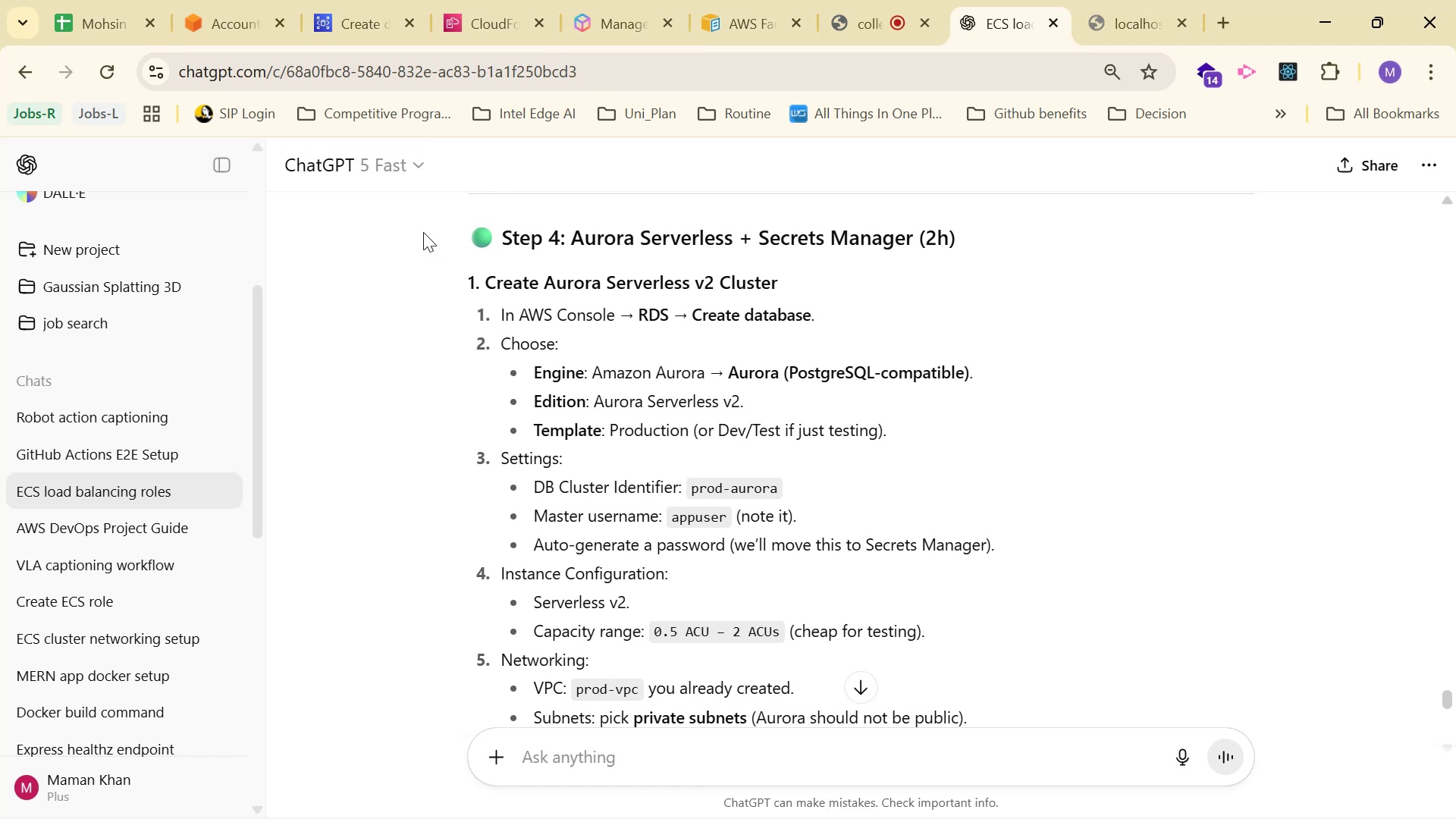 
wait(11.02)
 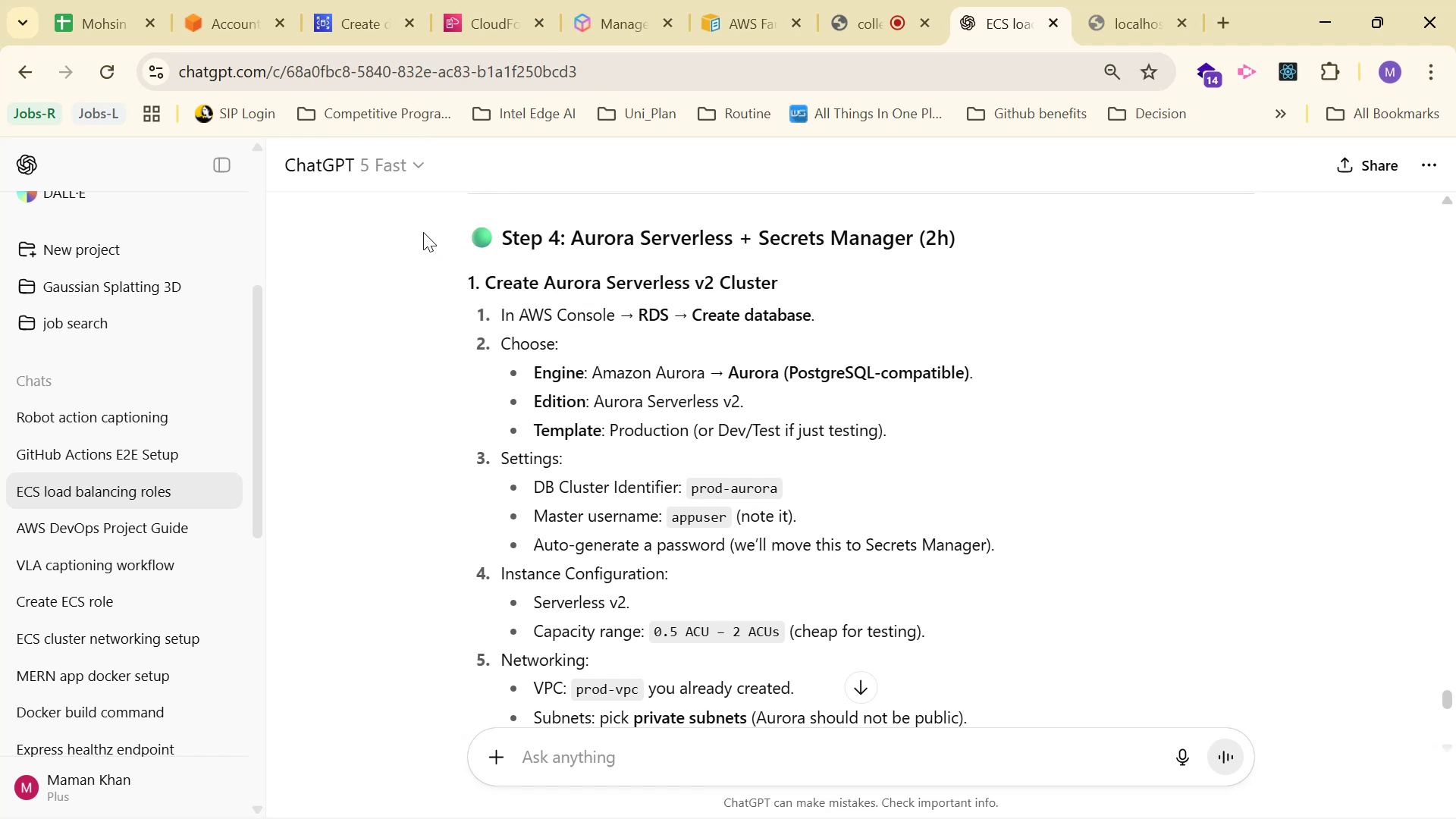 
scroll: coordinate [482, 166], scroll_direction: down, amount: 1.0
 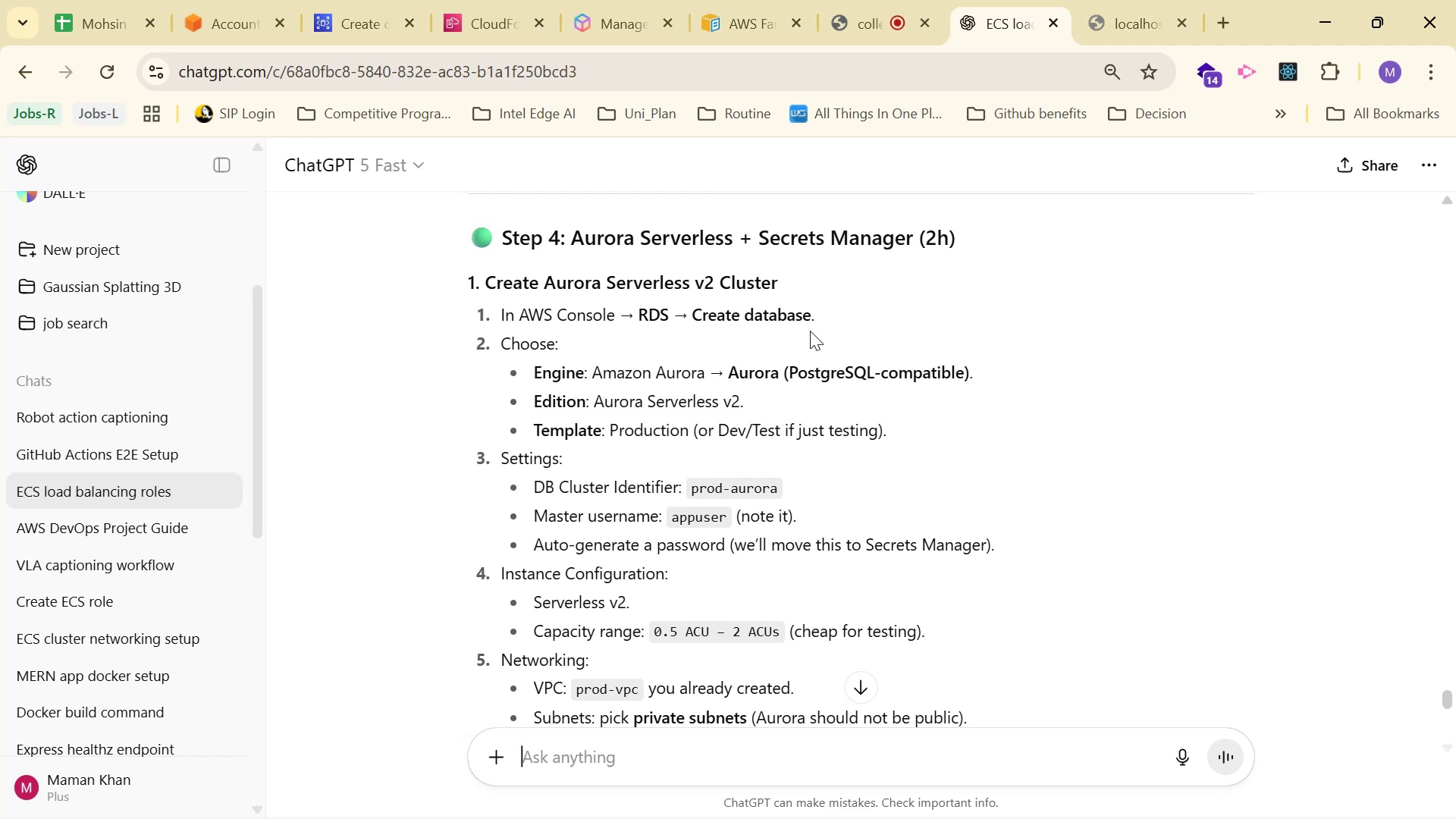 
wait(21.42)
 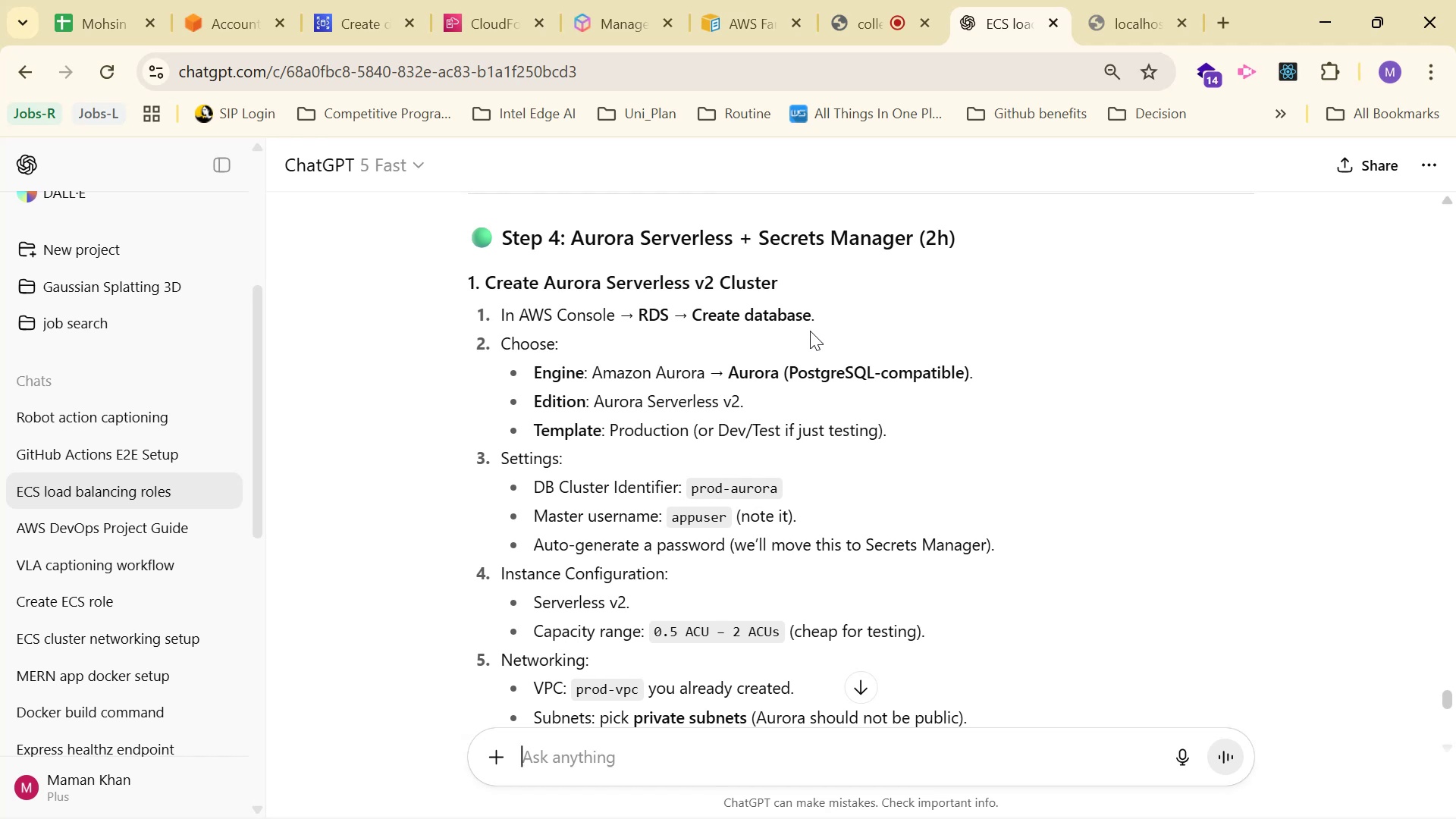 
scroll: coordinate [764, 259], scroll_direction: down, amount: 2.0
 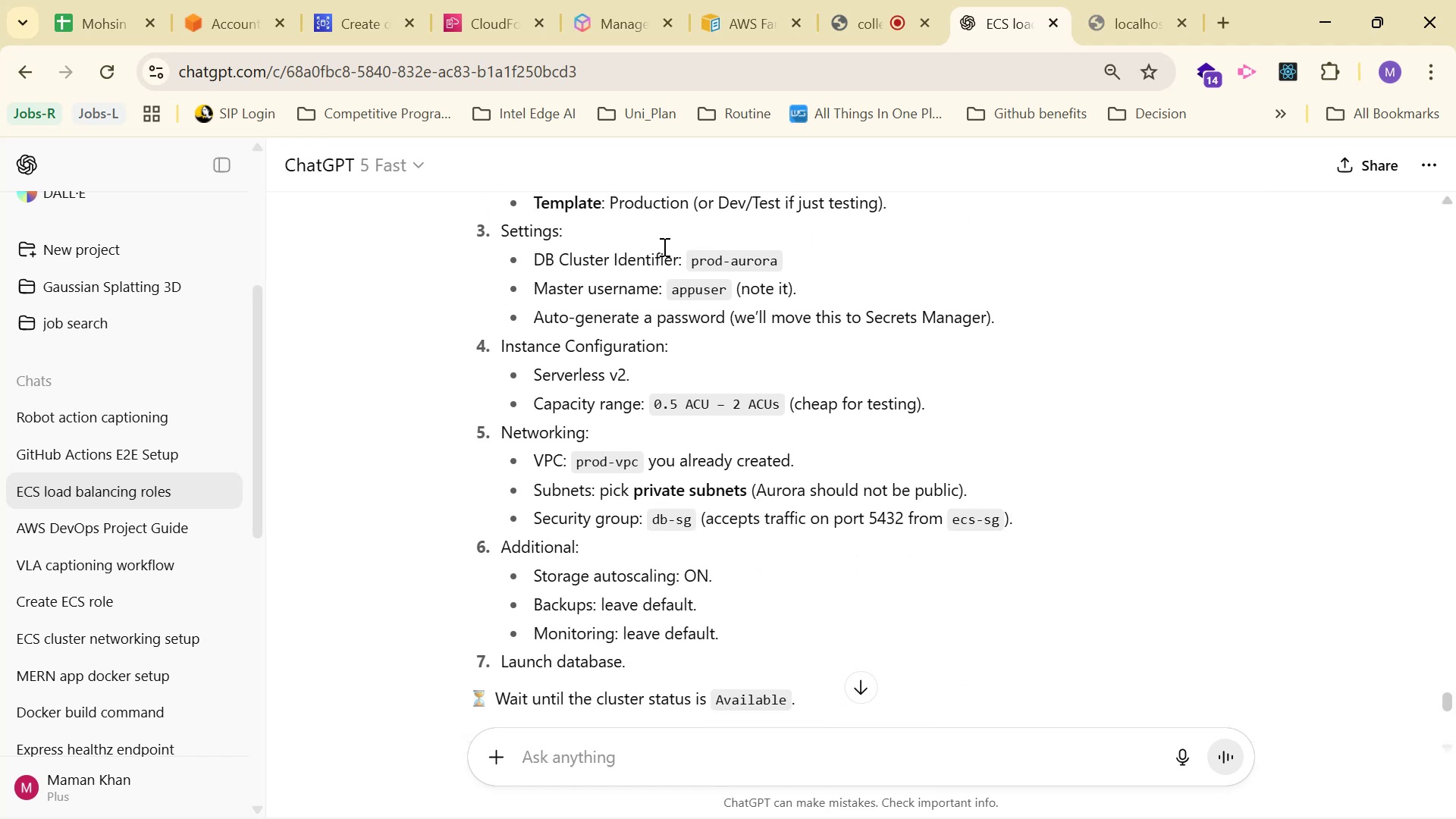 
scroll: coordinate [594, 234], scroll_direction: up, amount: 1.0
 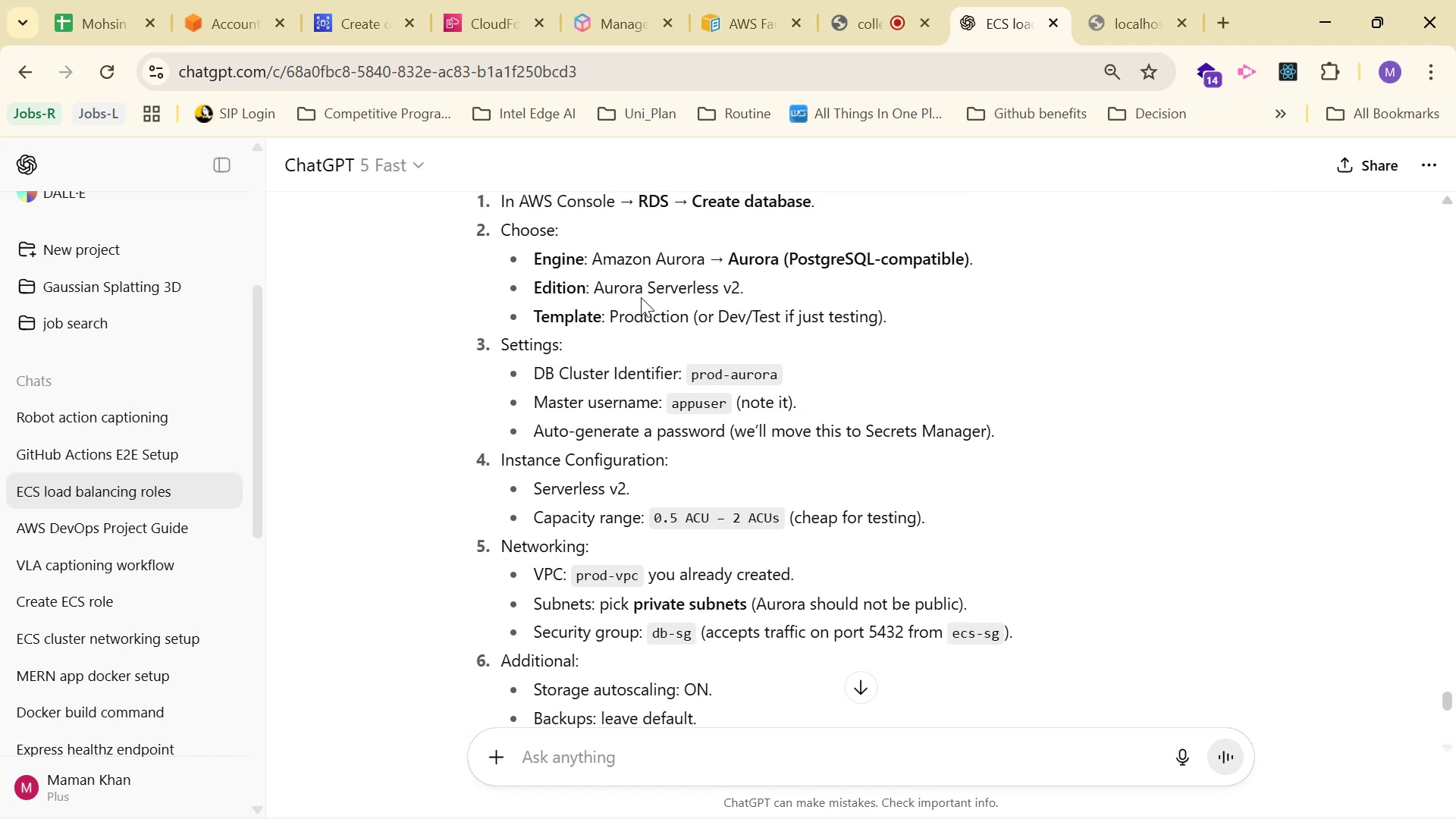 
left_click_drag(start_coordinate=[522, 314], to_coordinate=[943, 308])
 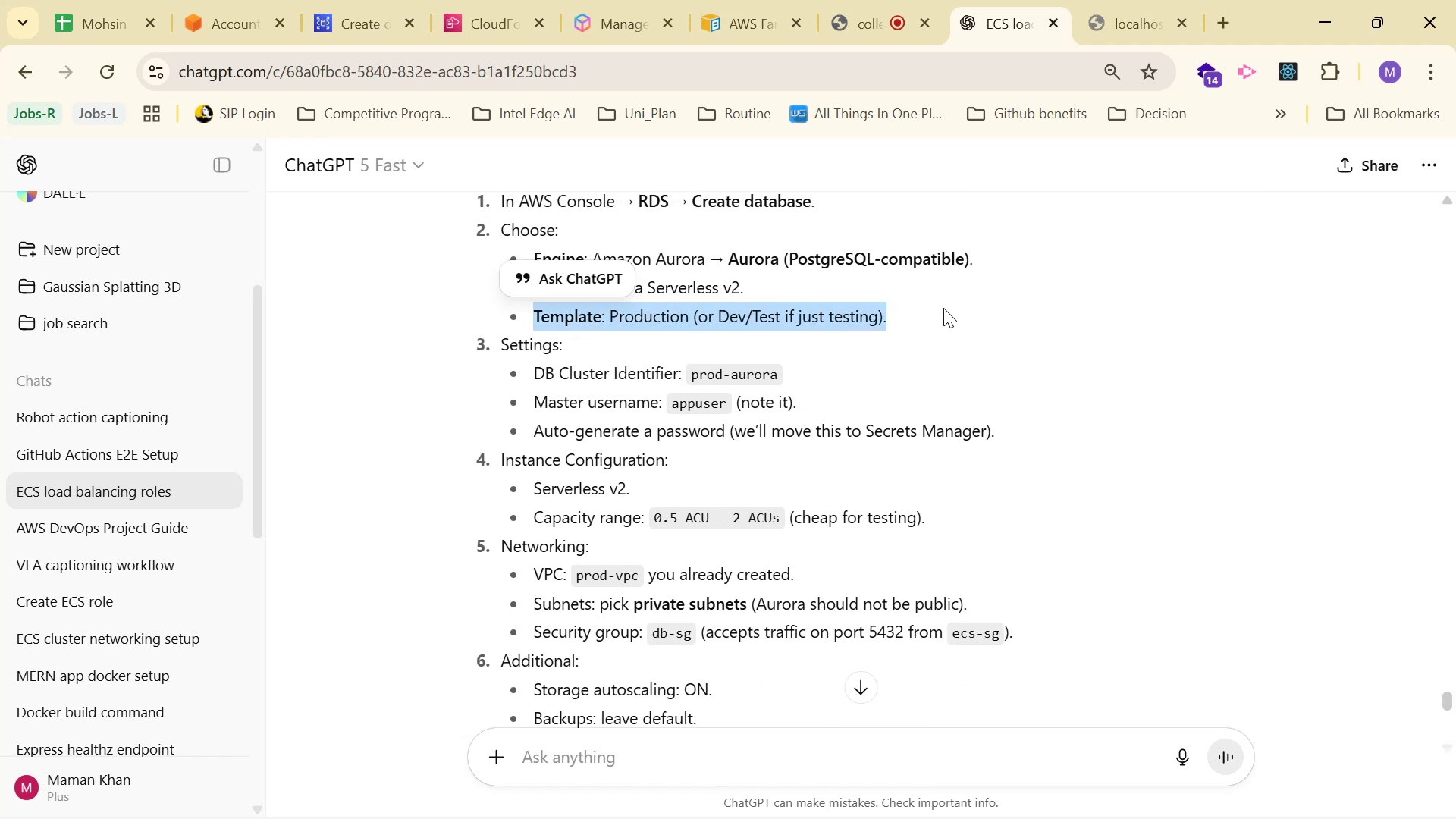 
left_click([943, 308])
 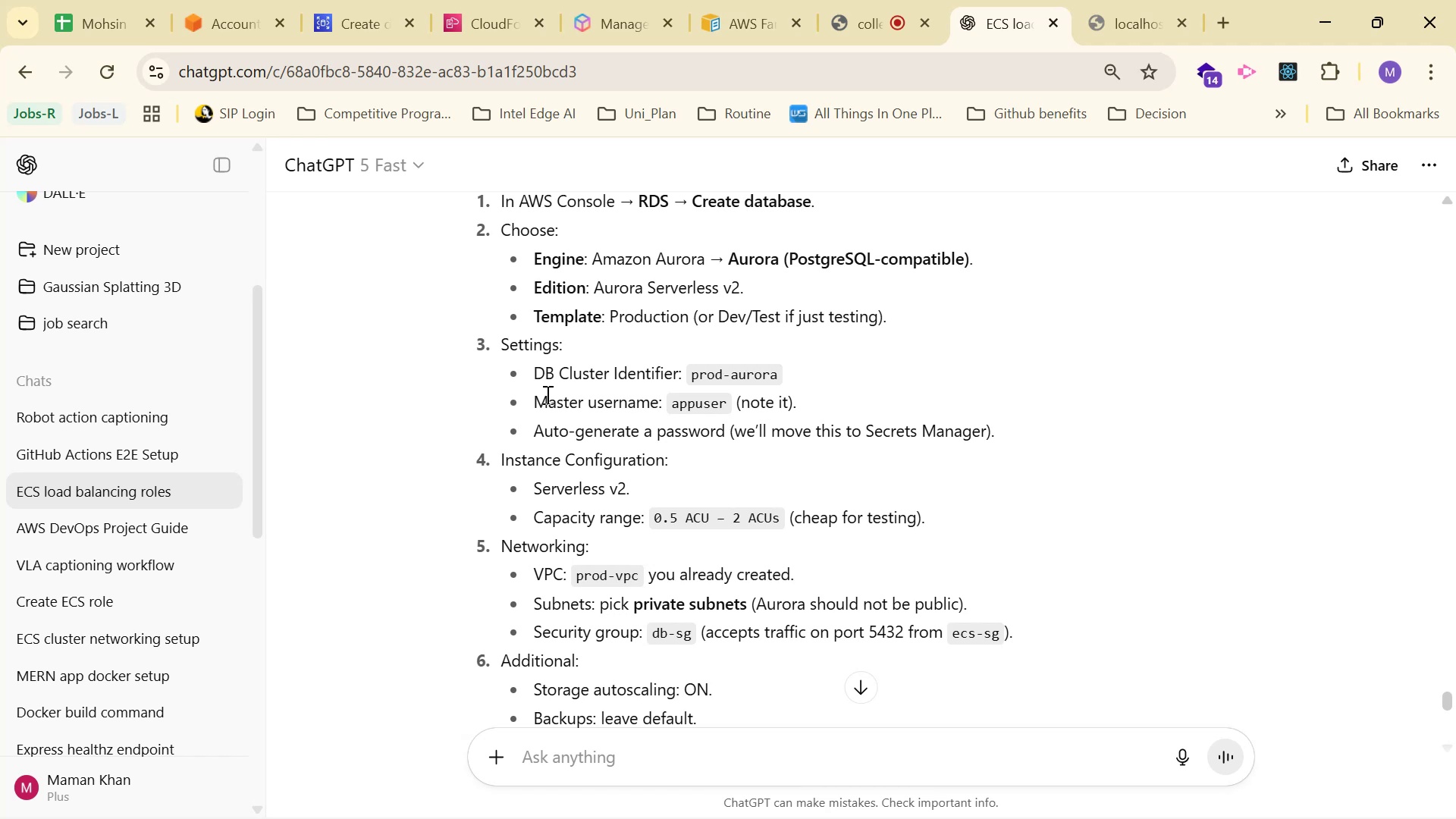 
left_click_drag(start_coordinate=[529, 372], to_coordinate=[815, 362])
 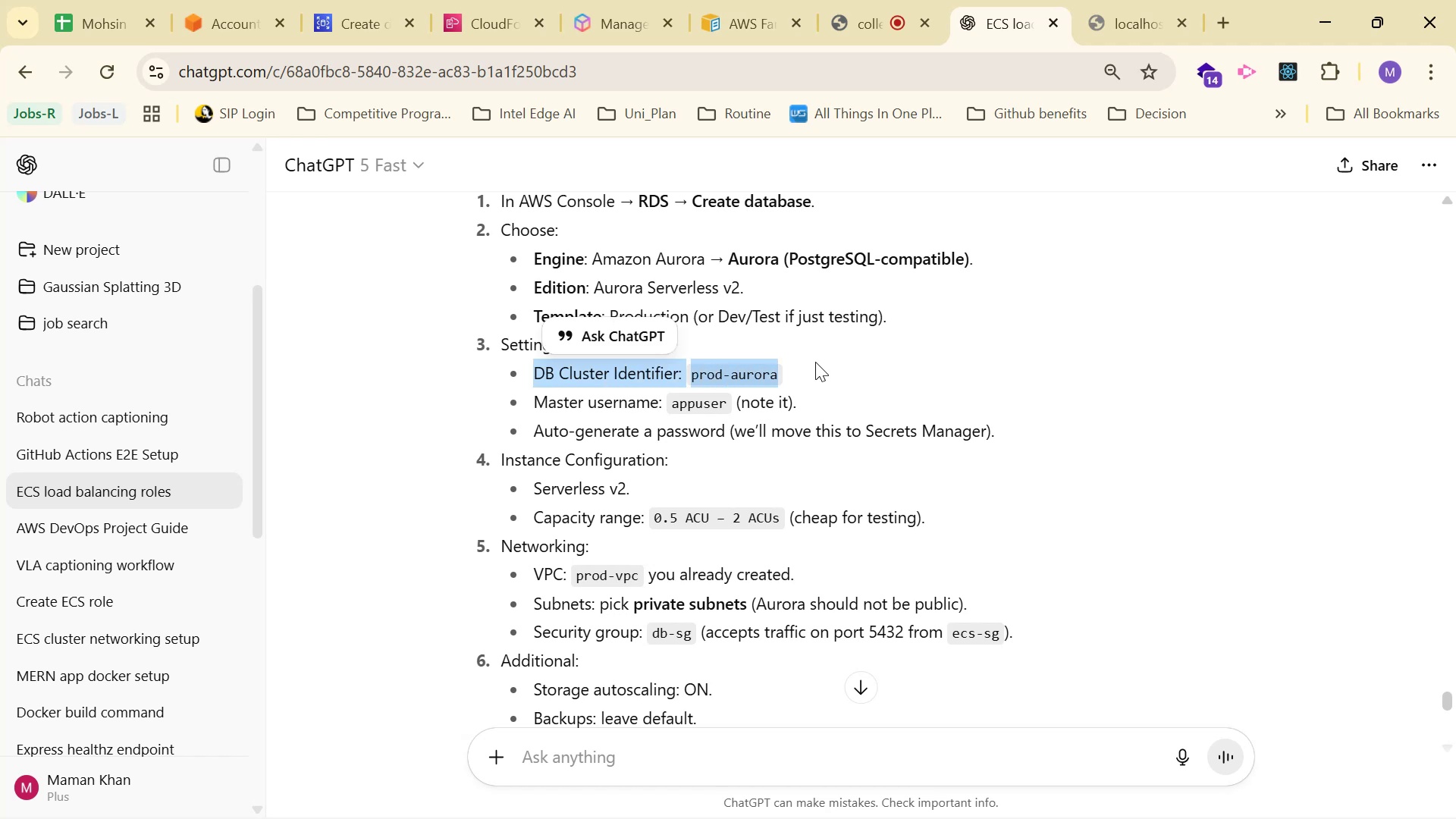 
left_click([815, 362])
 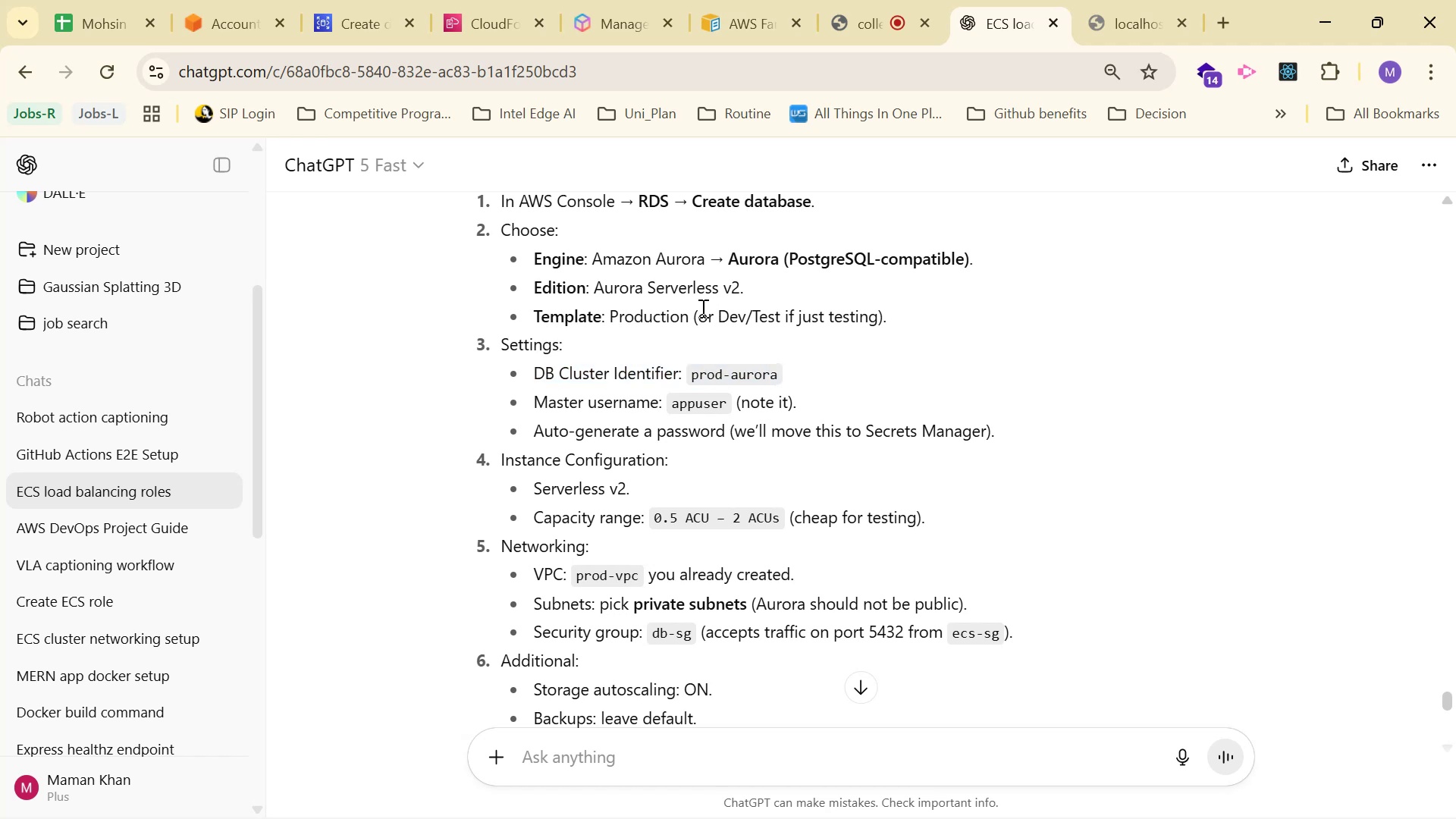 
wait(9.73)
 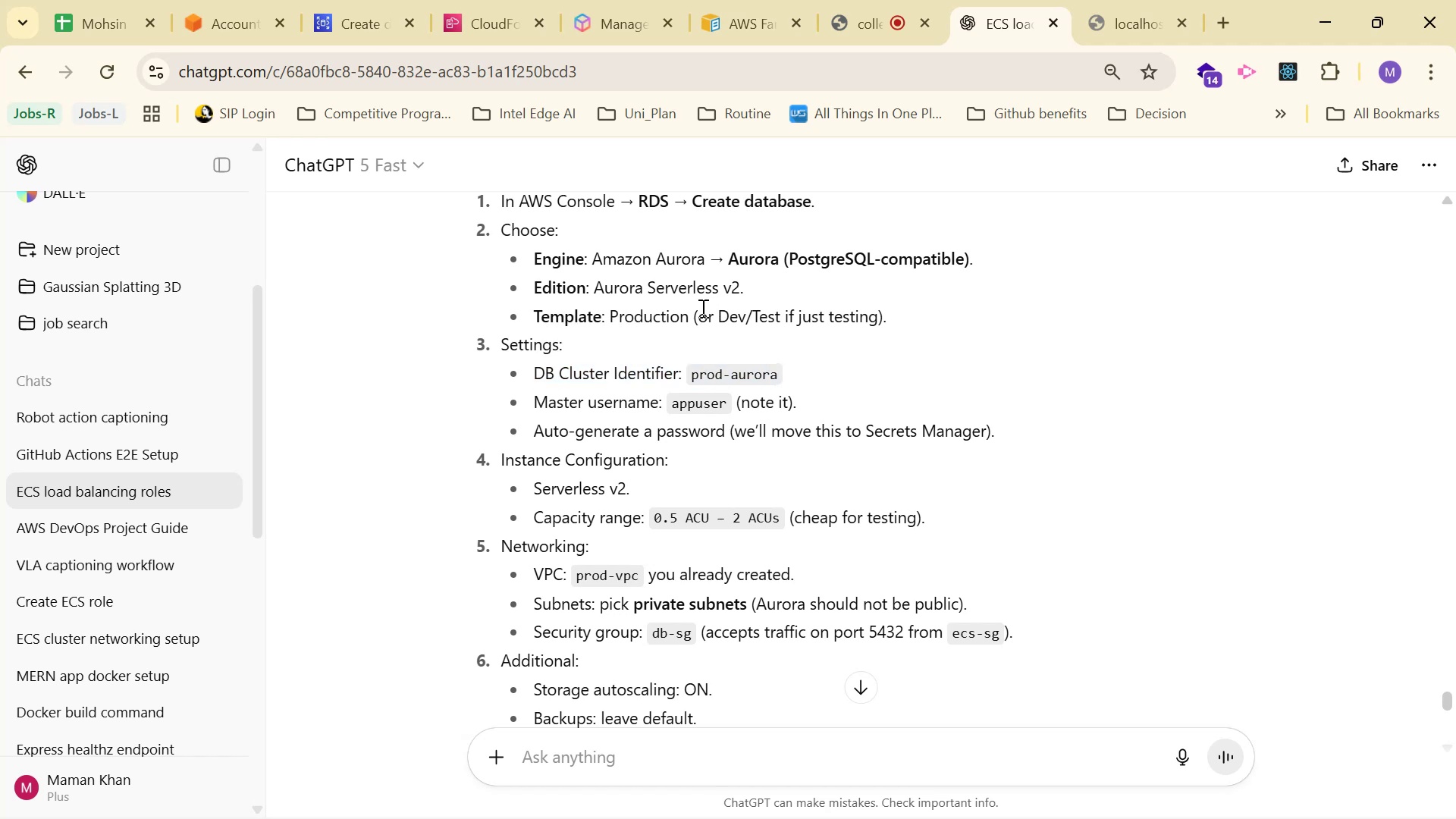 
left_click([334, 0])
 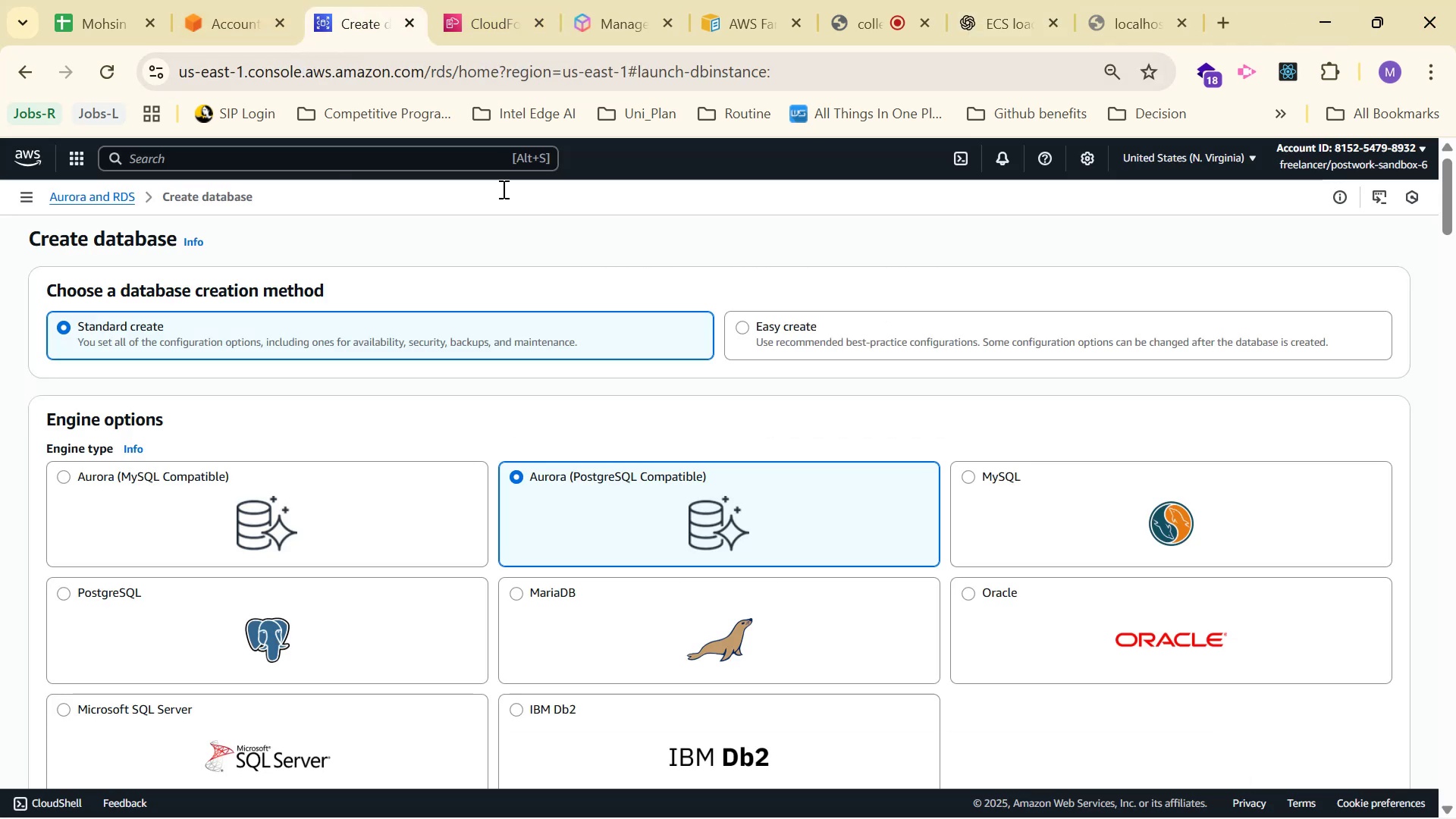 
scroll: coordinate [890, 444], scroll_direction: down, amount: 3.0
 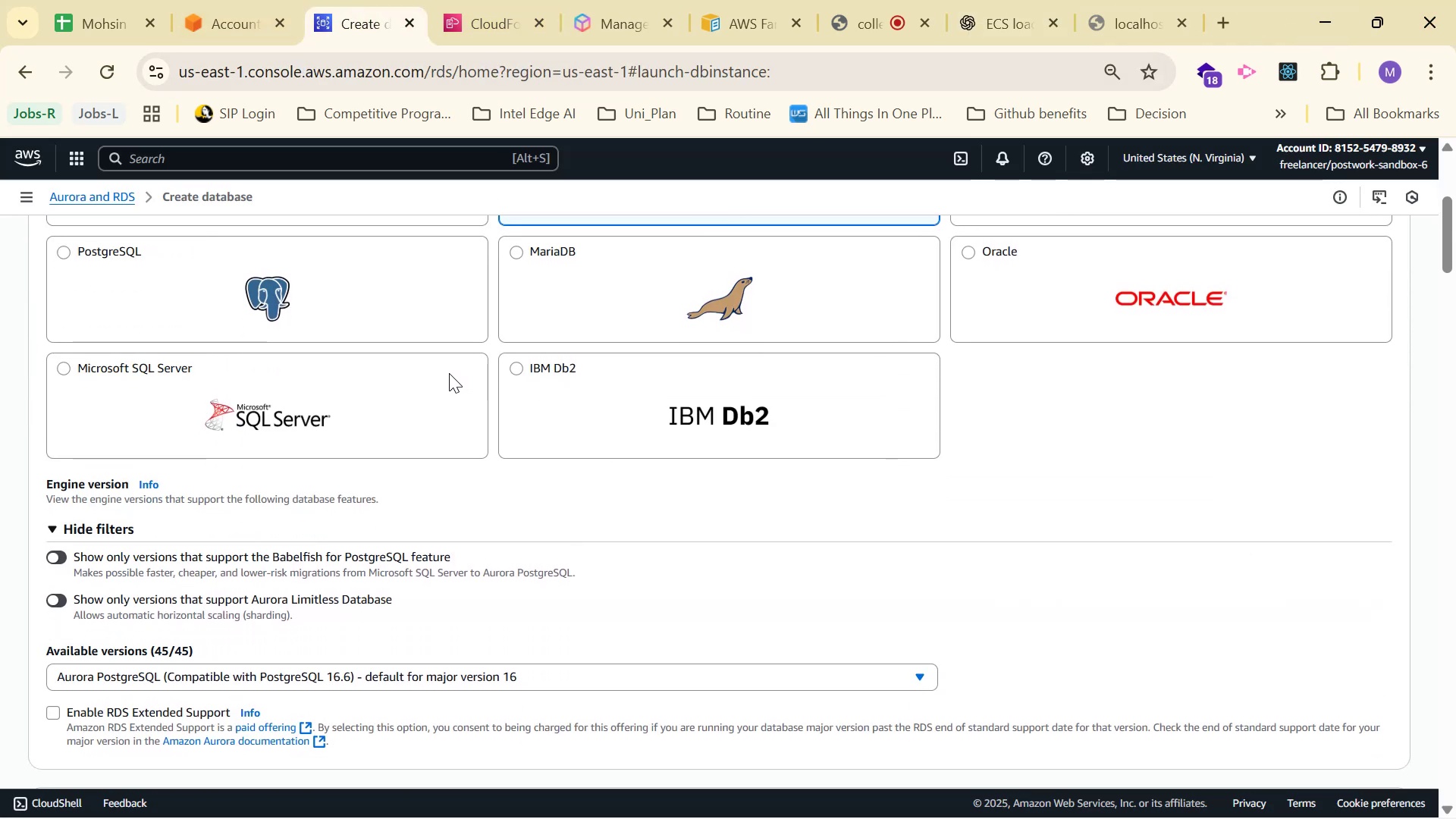 
wait(6.38)
 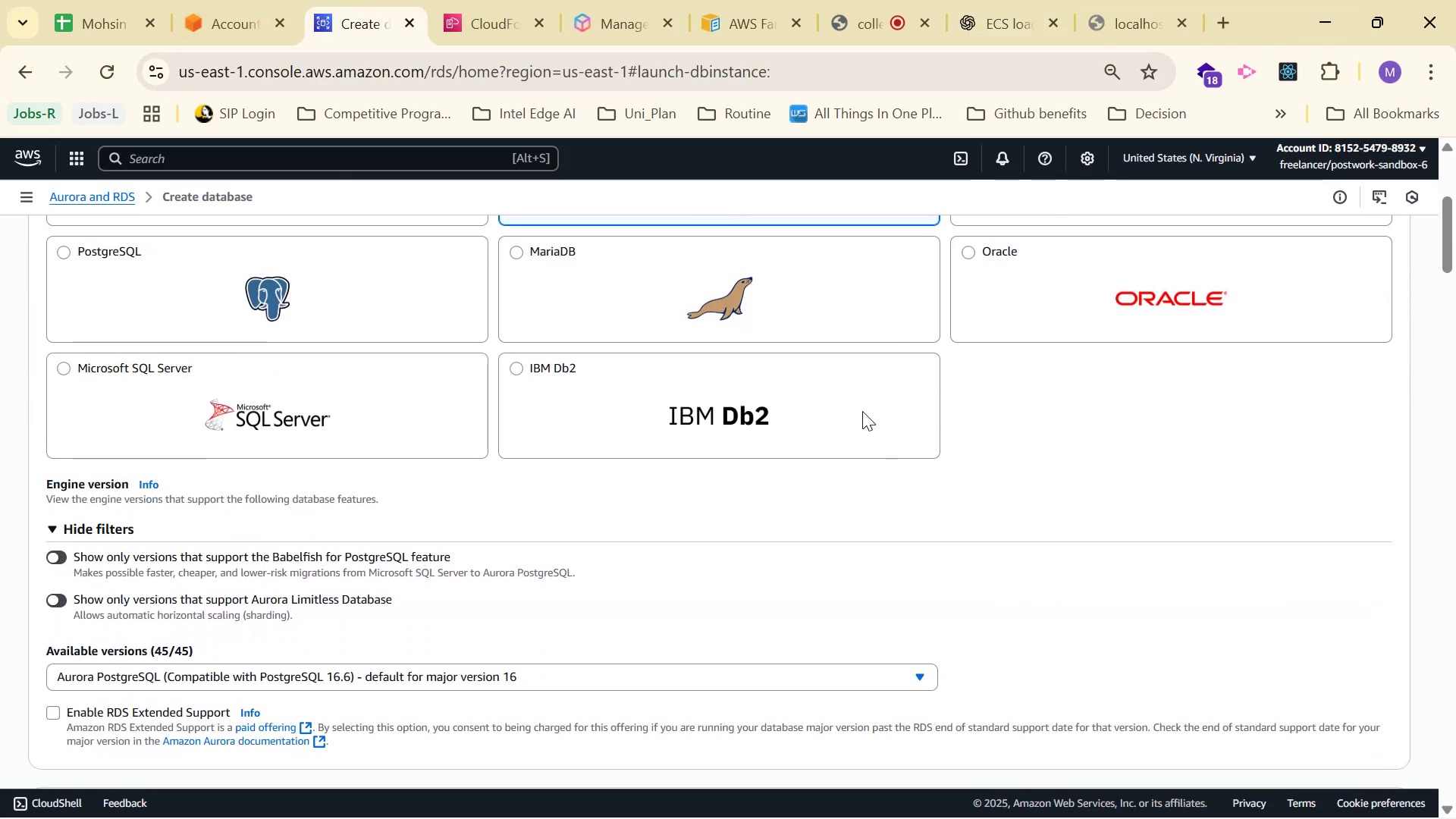 
scroll: coordinate [393, 467], scroll_direction: down, amount: 4.0
 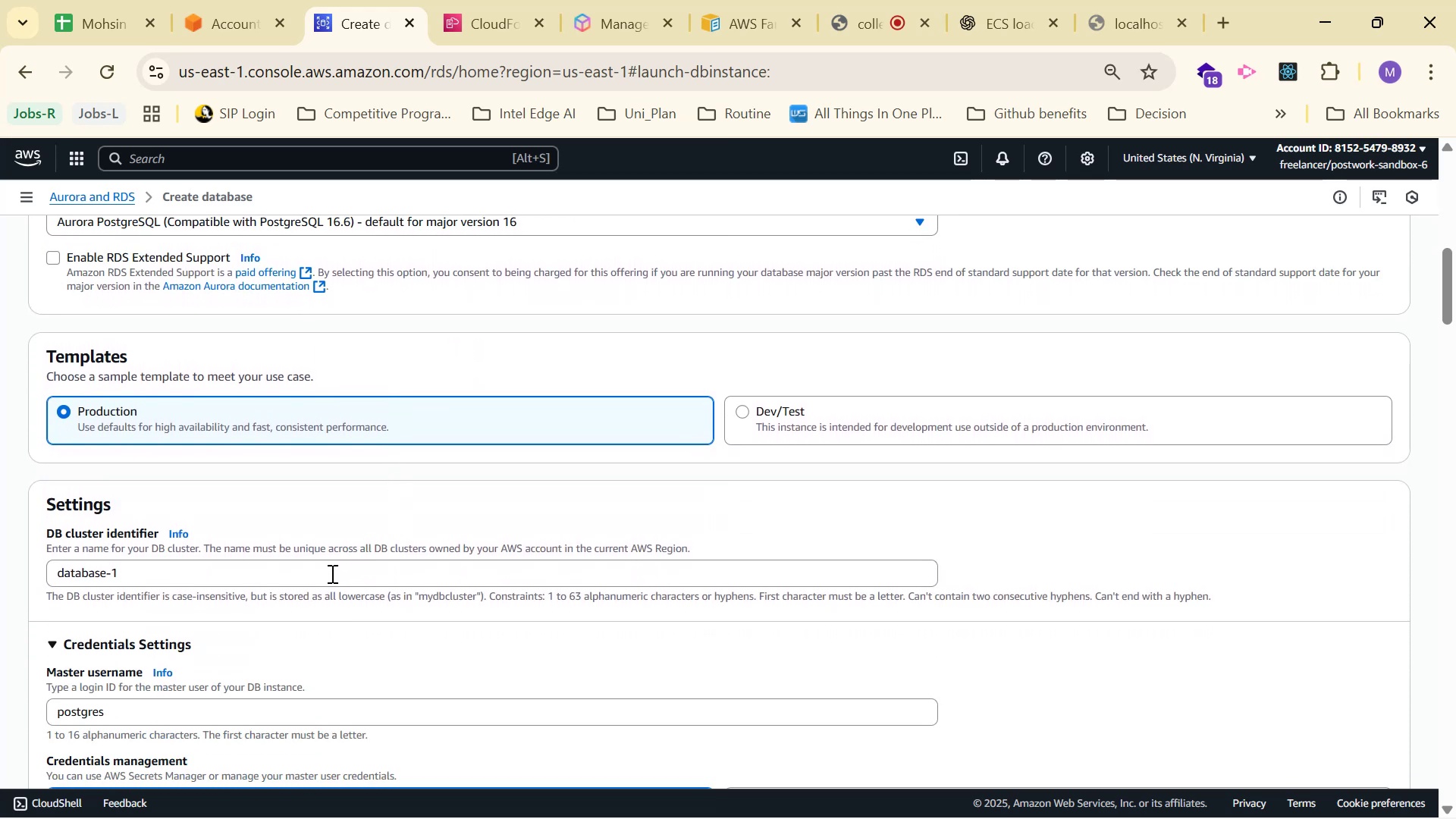 
scroll: coordinate [356, 493], scroll_direction: up, amount: 1.0
 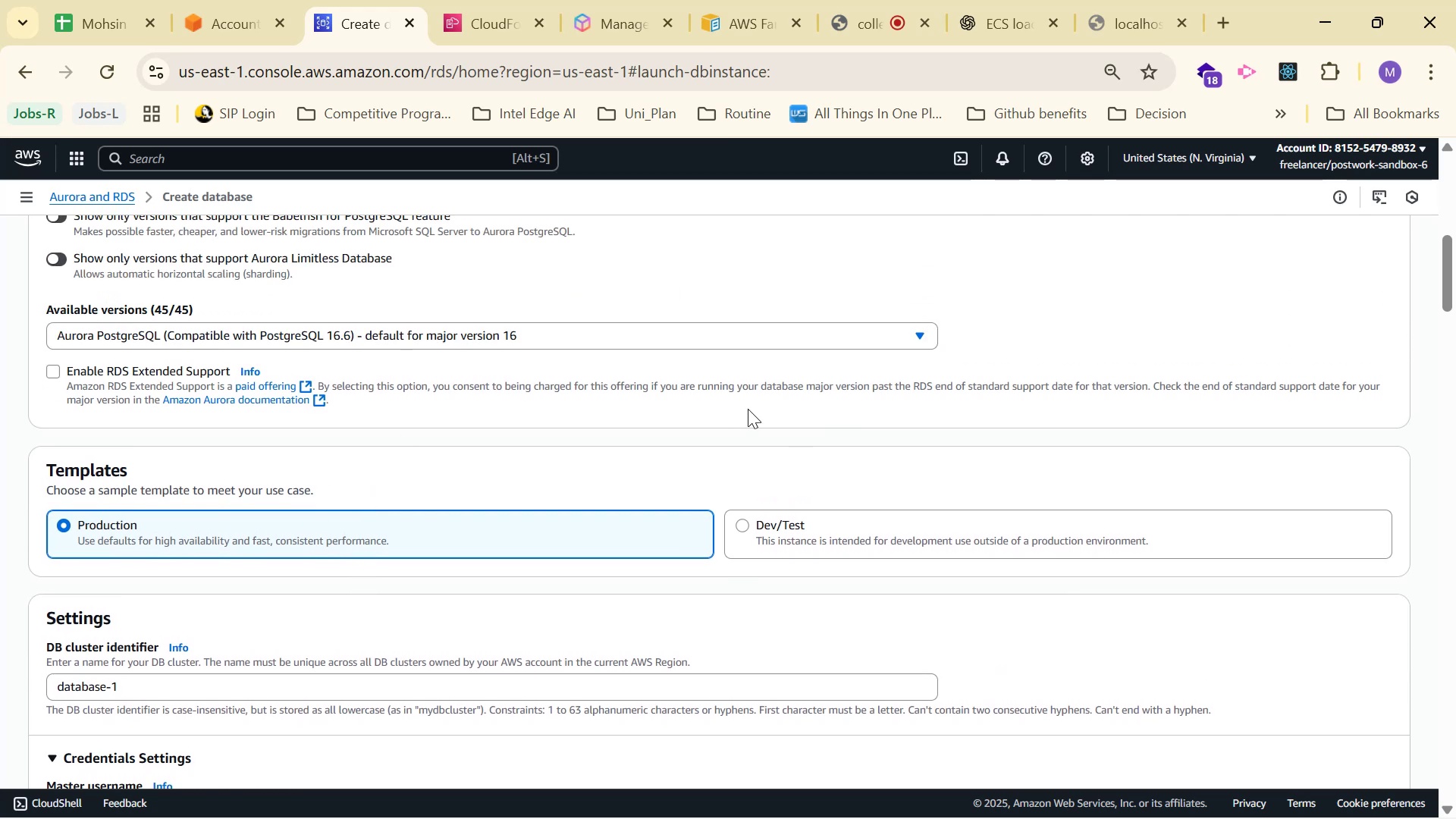 
wait(8.68)
 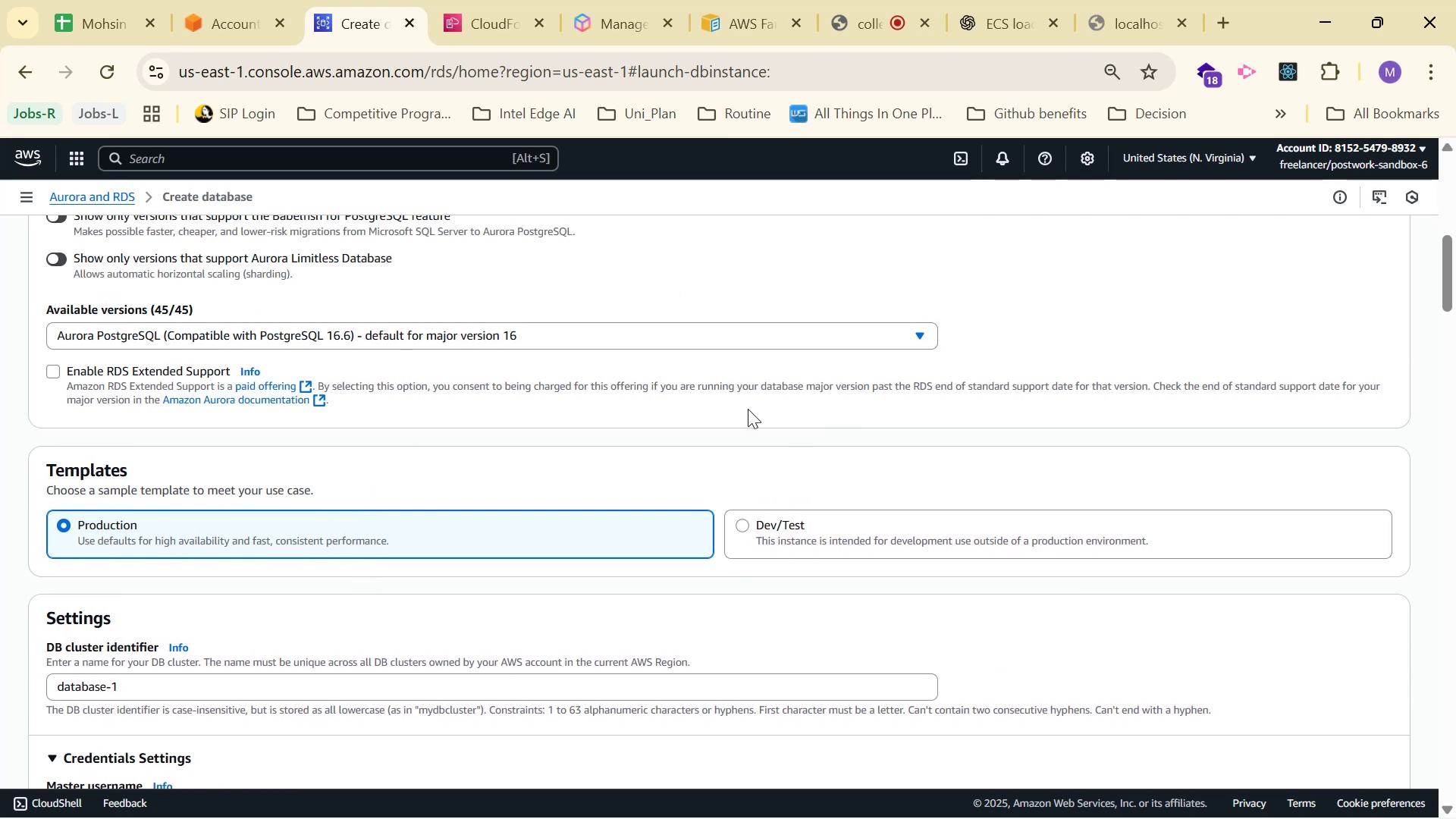 
left_click([1012, 0])
 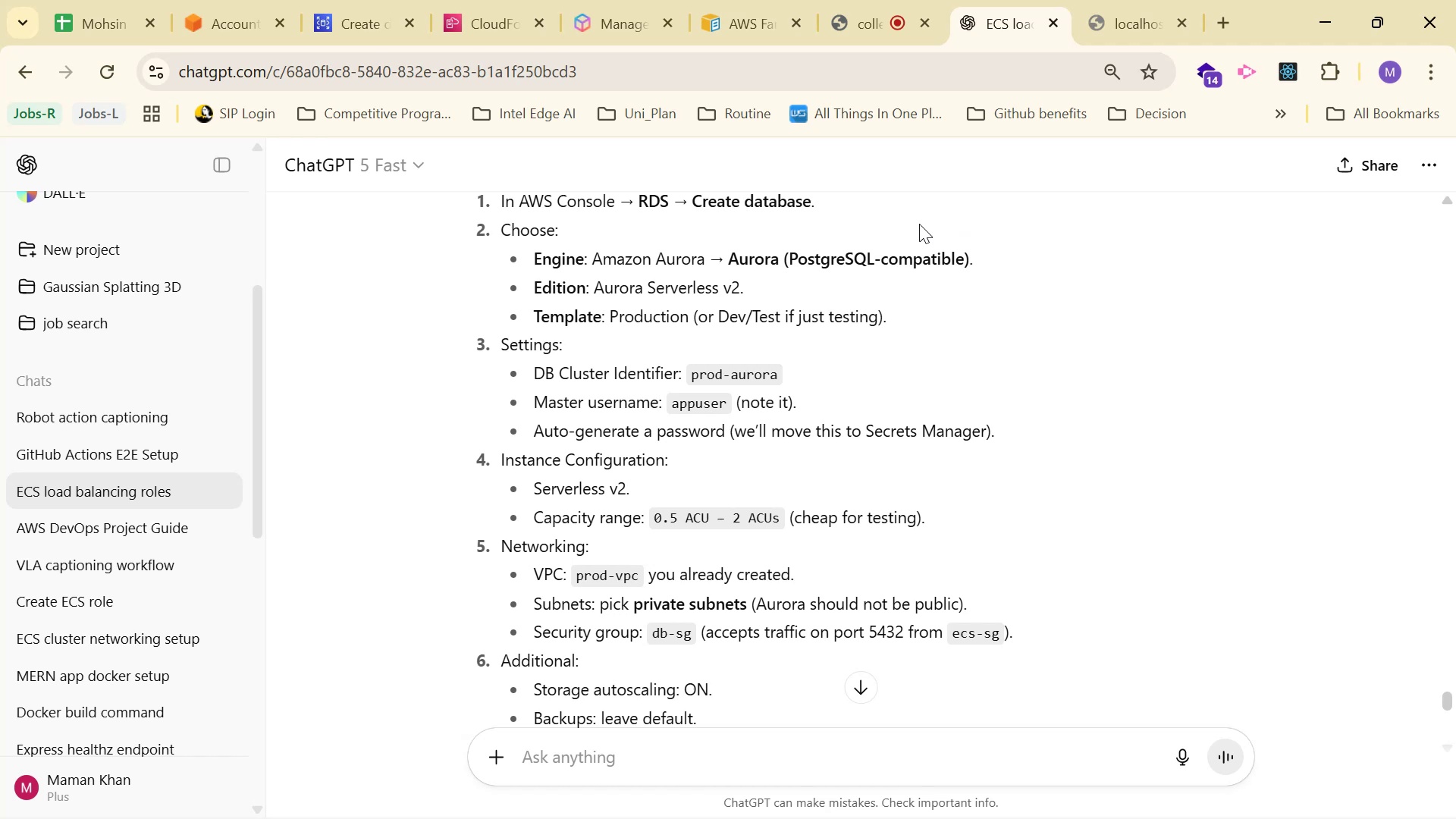 
wait(5.7)
 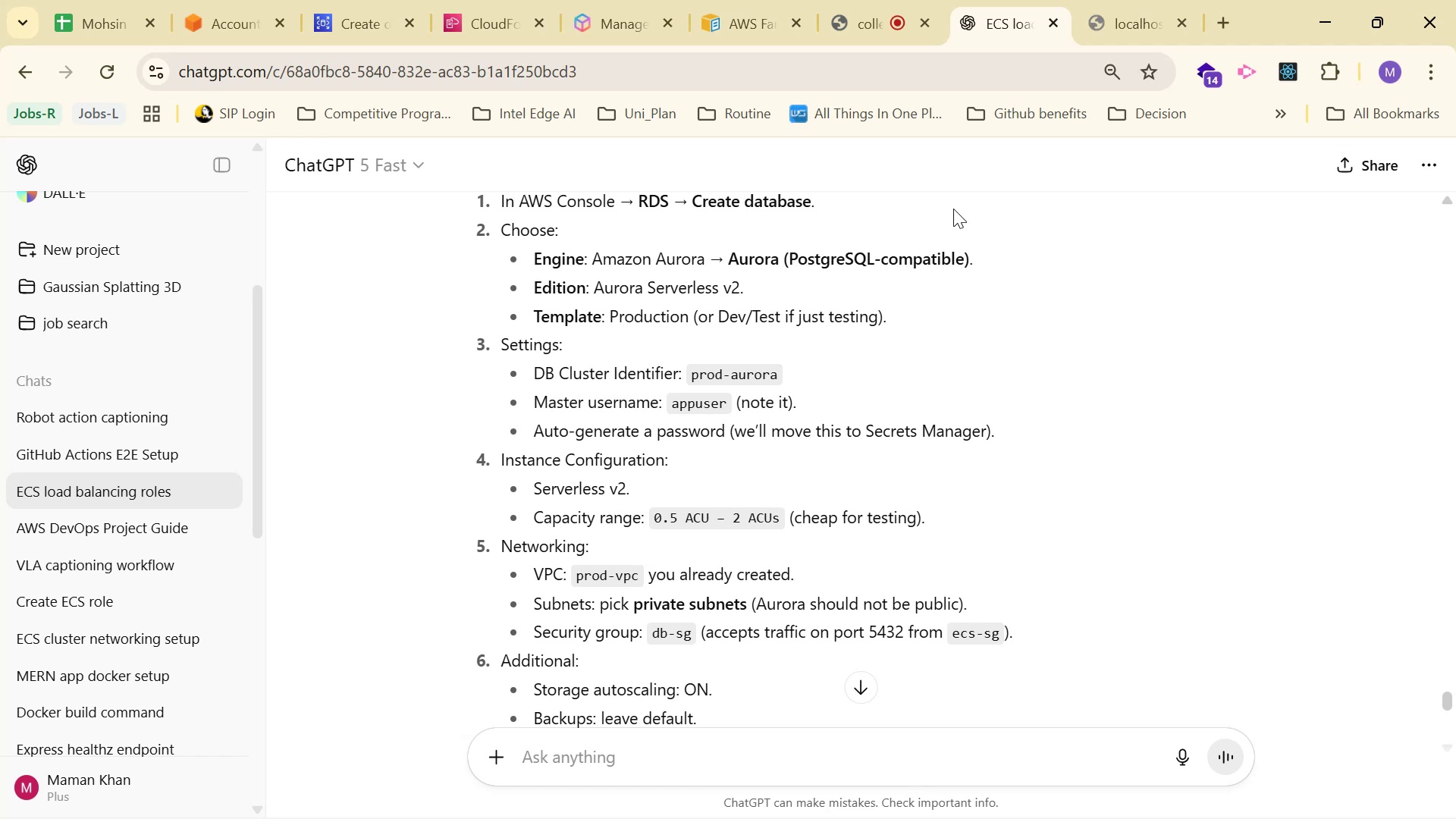 
key(Alt+Tab)
 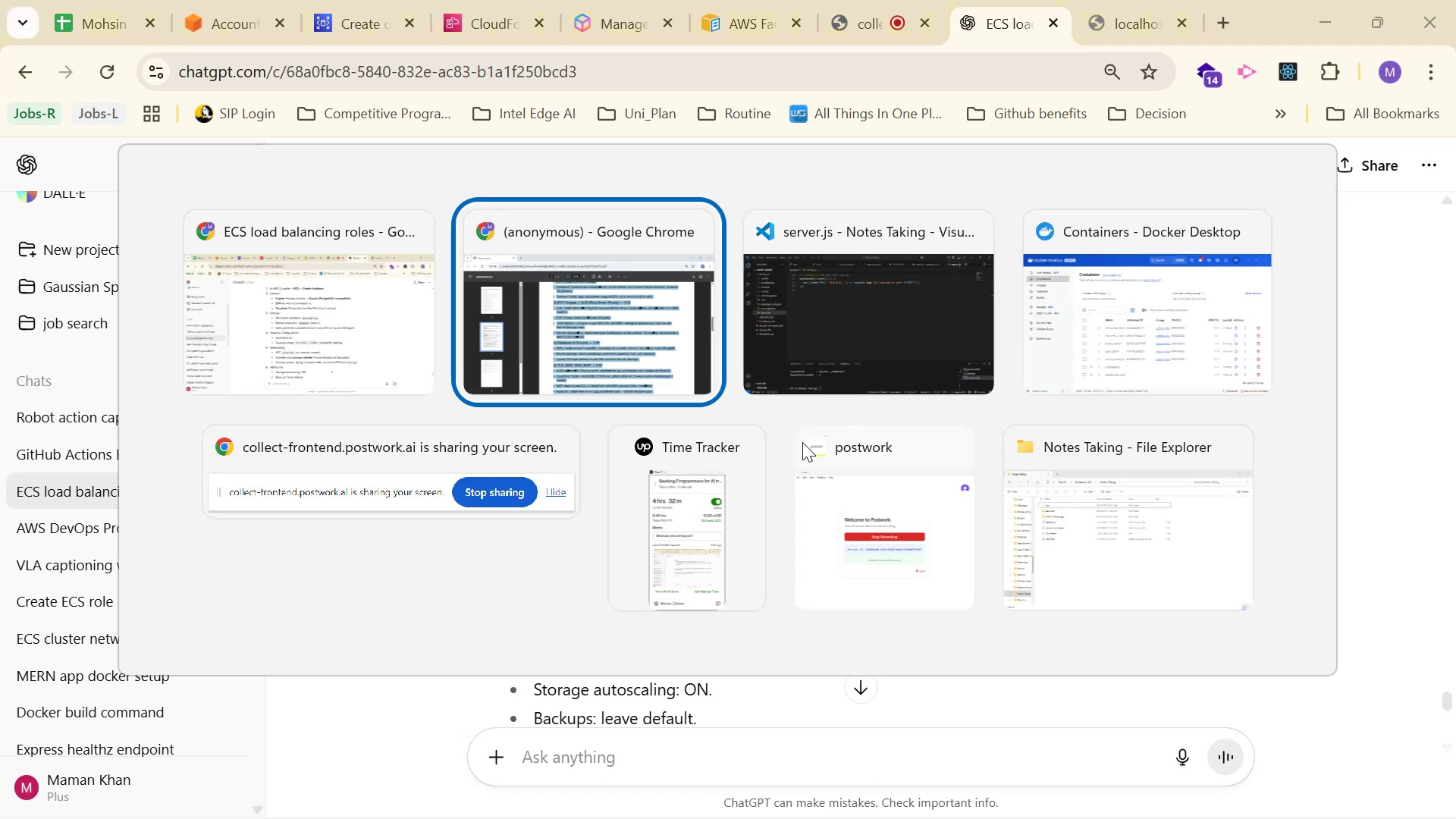 
scroll: coordinate [977, 495], scroll_direction: down, amount: 34.0
 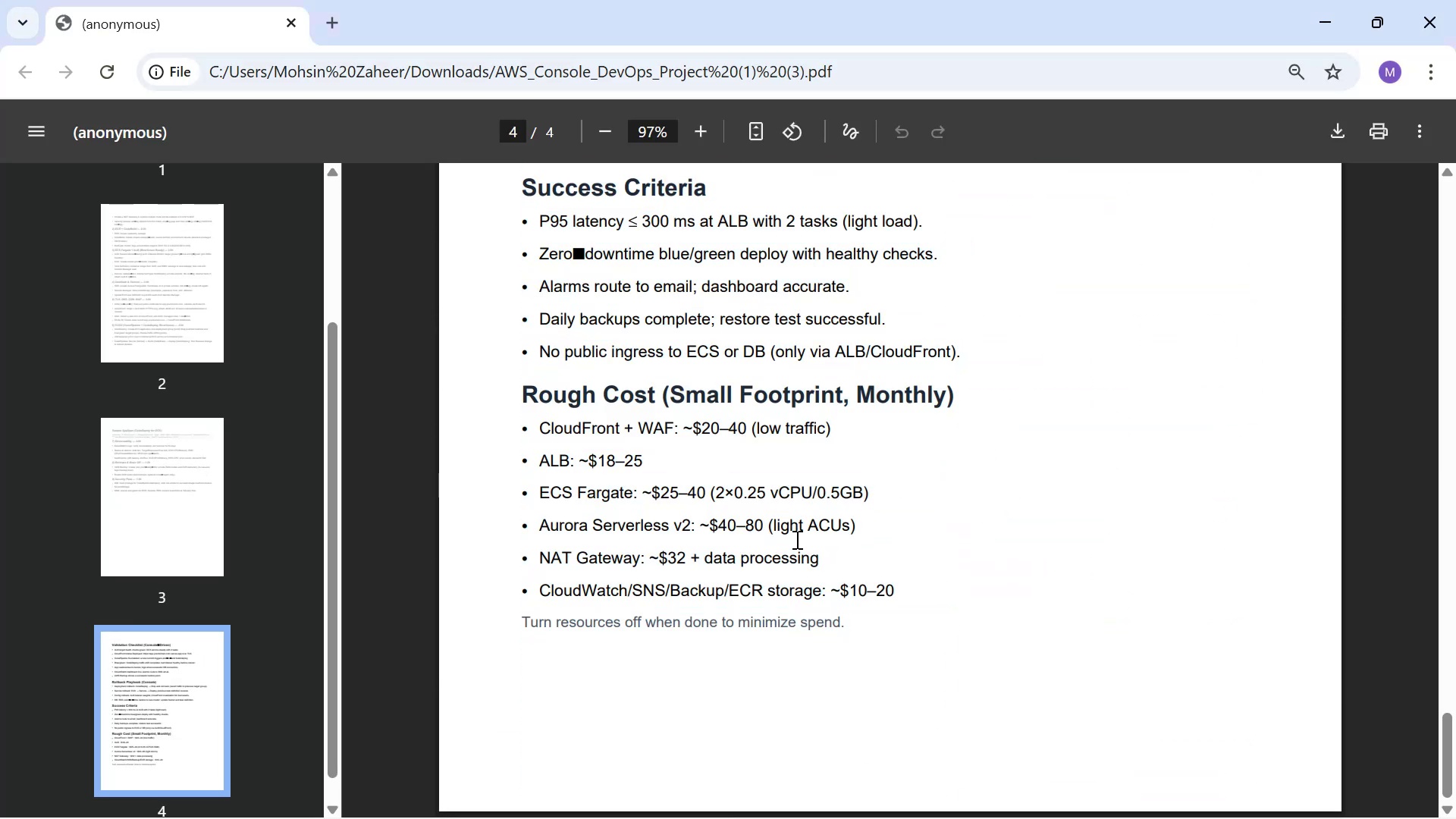 
key(Alt+AltLeft)
 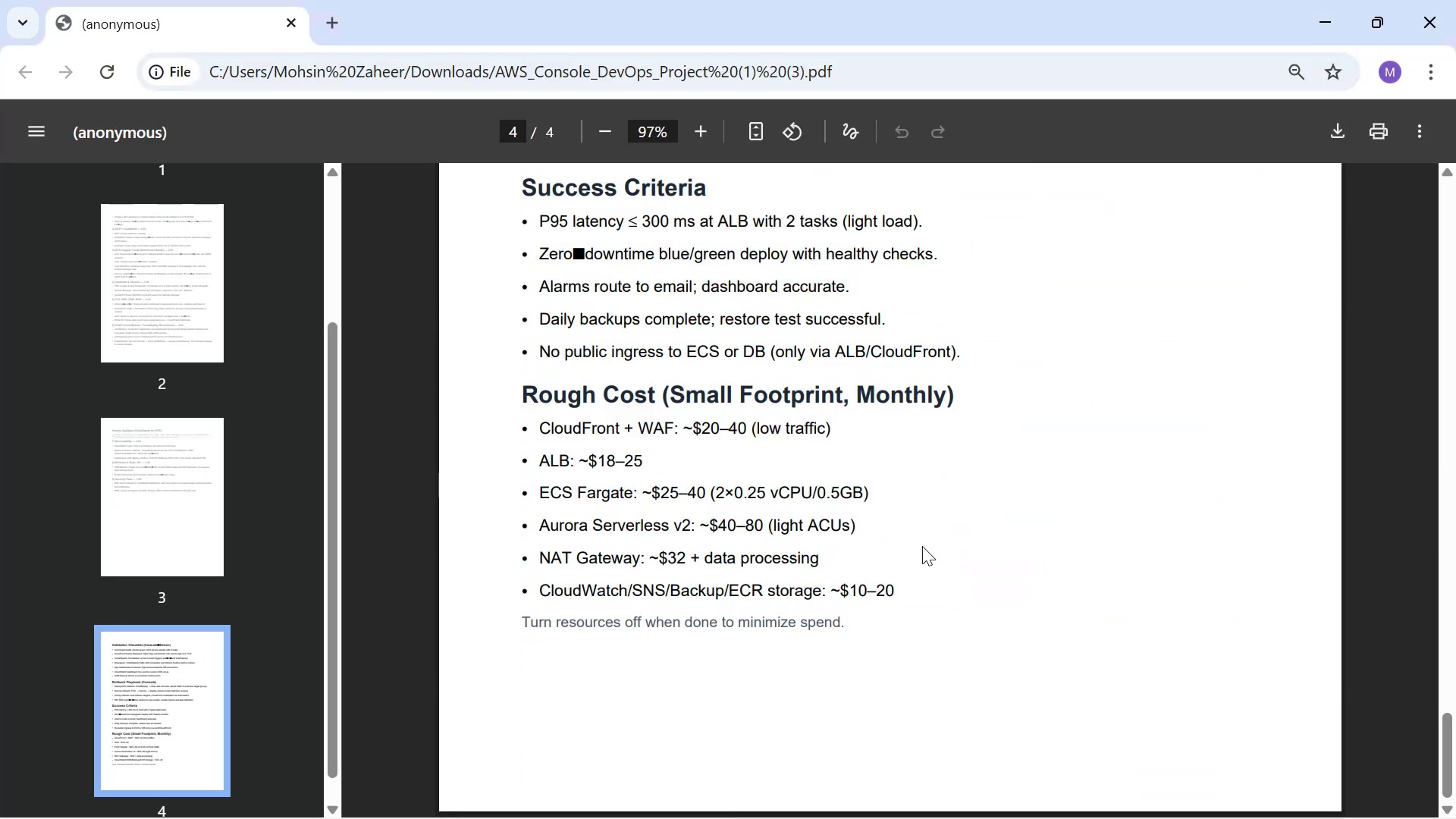 
key(Alt+Tab)
 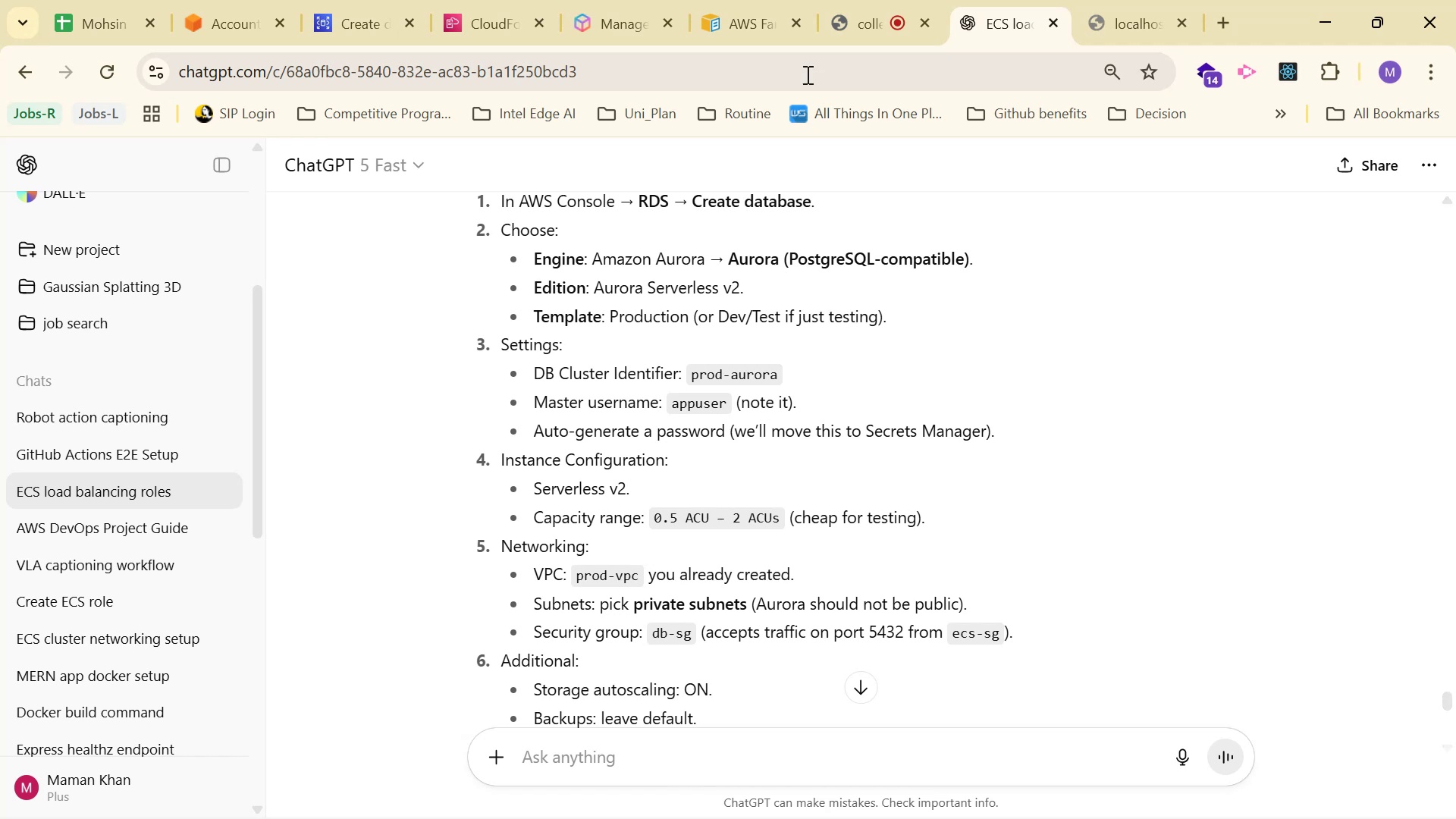 
left_click([739, 25])
 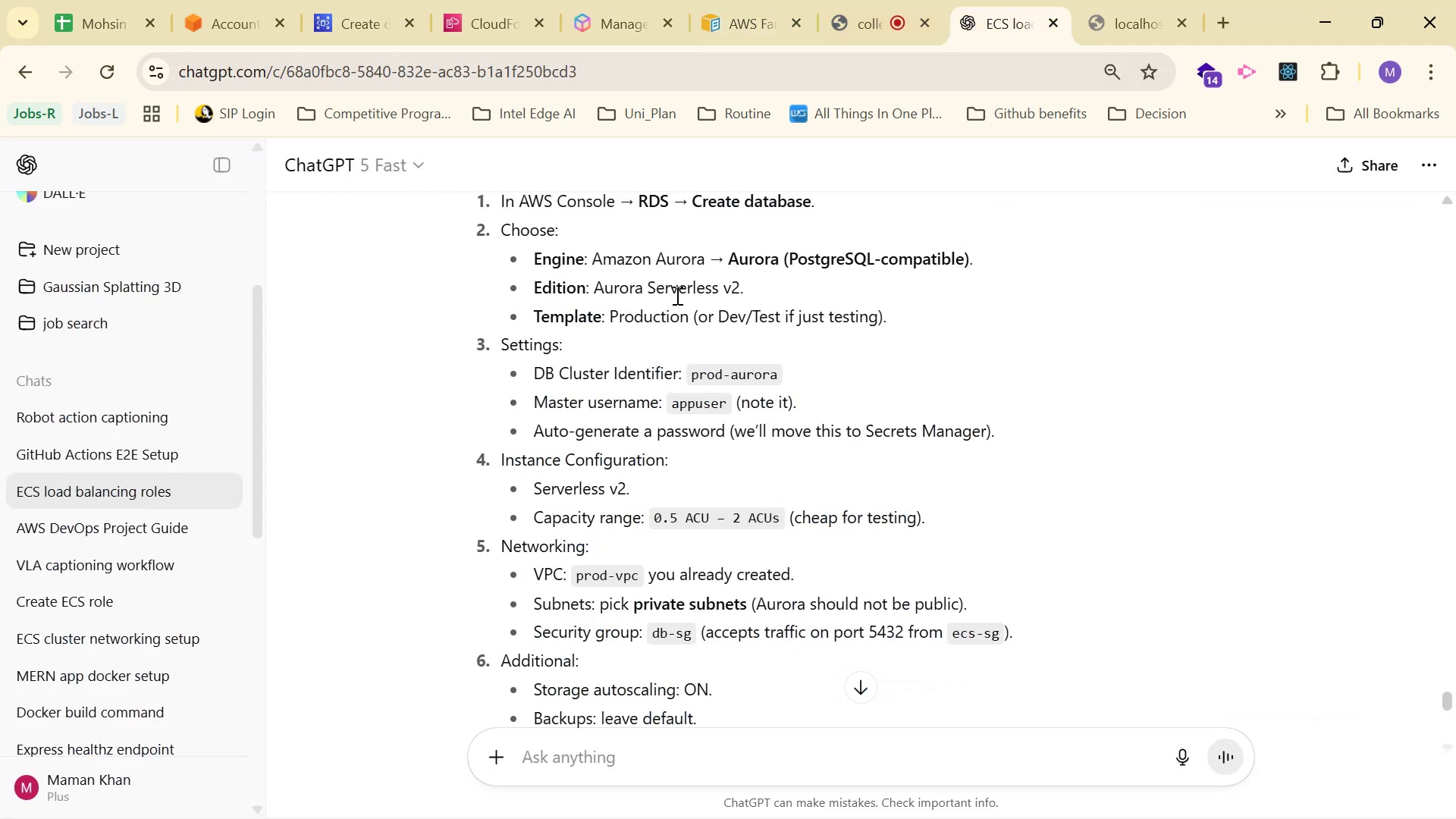 
wait(5.05)
 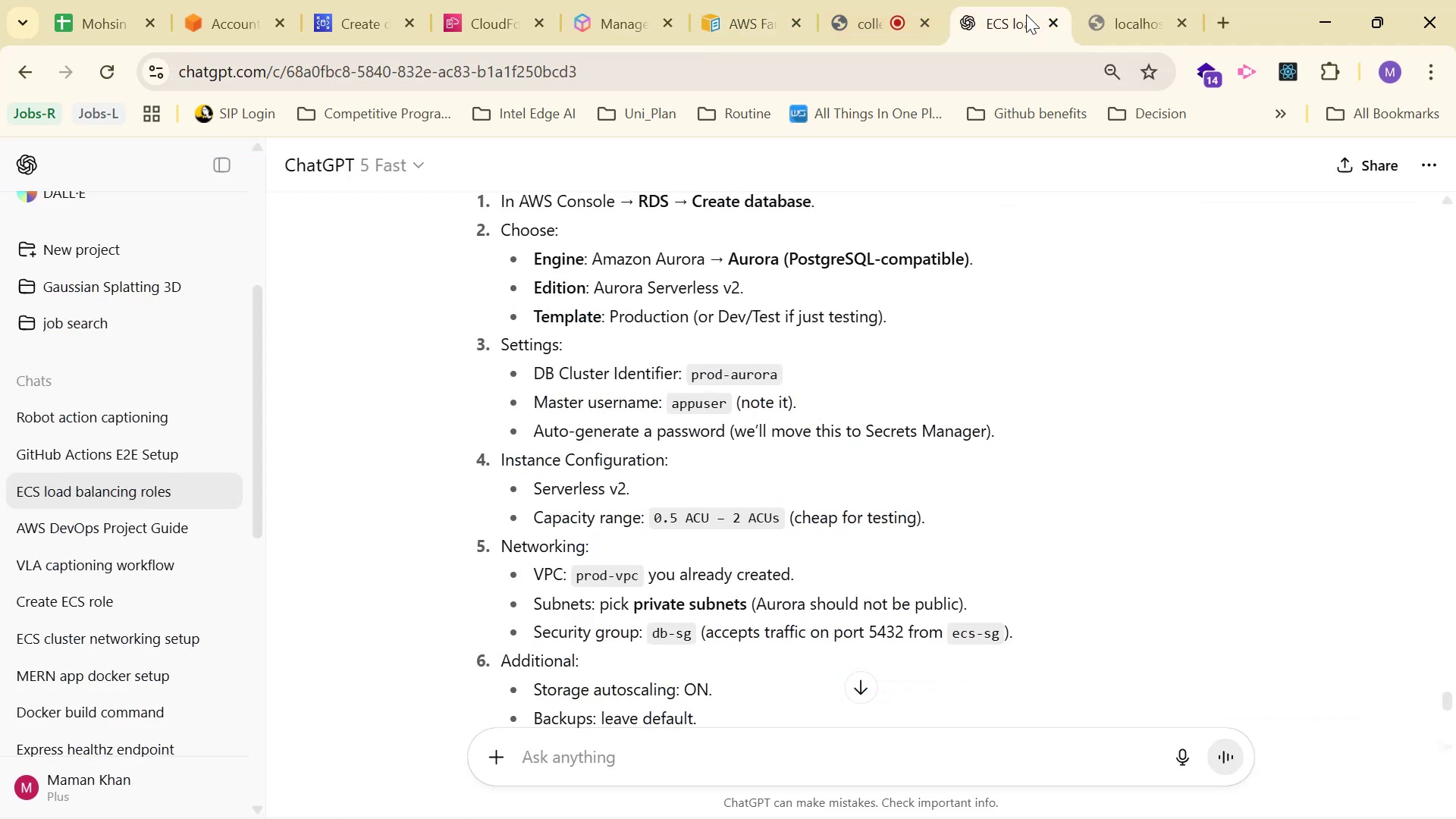 
left_click([334, 0])
 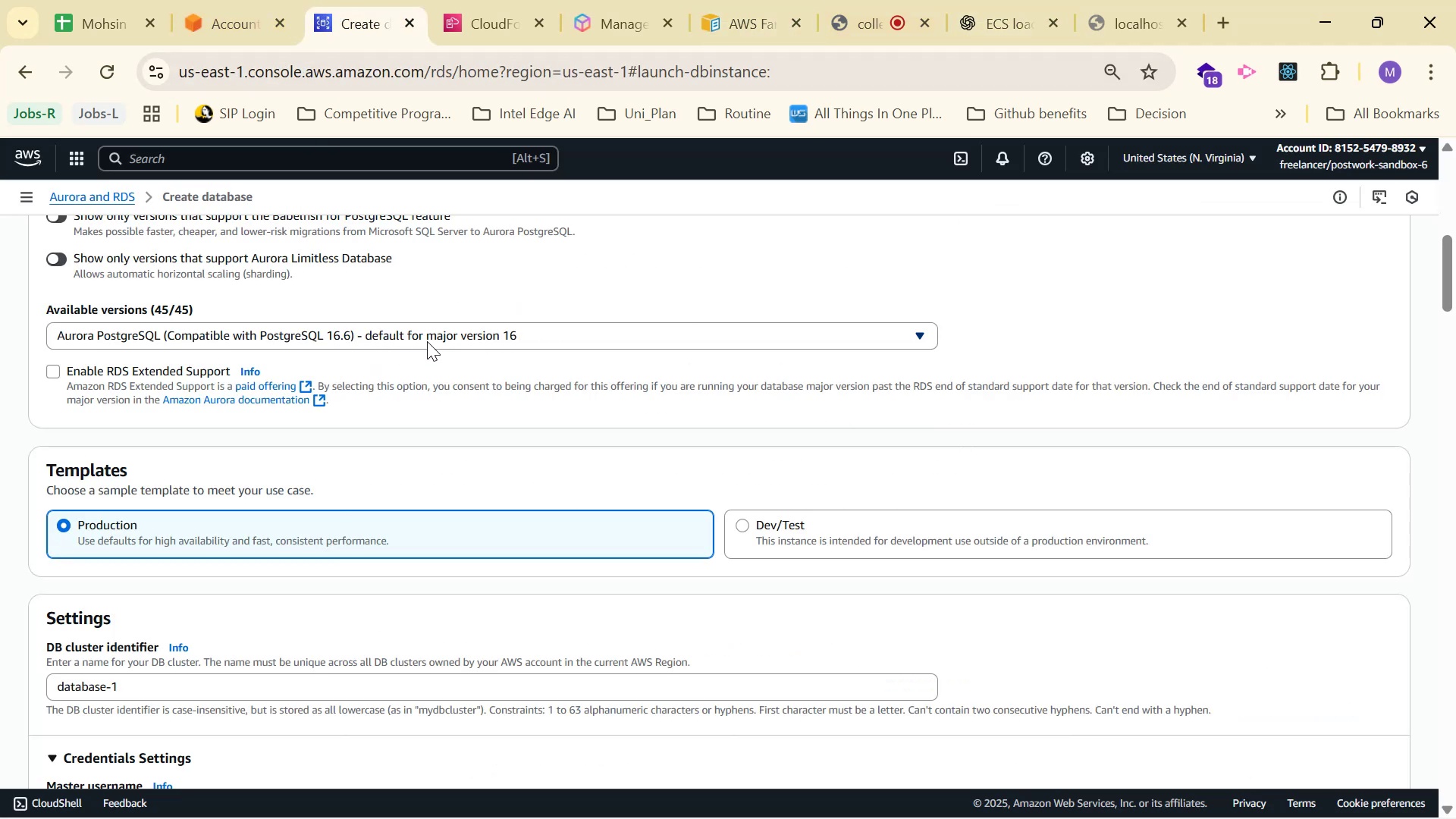 
left_click([427, 341])
 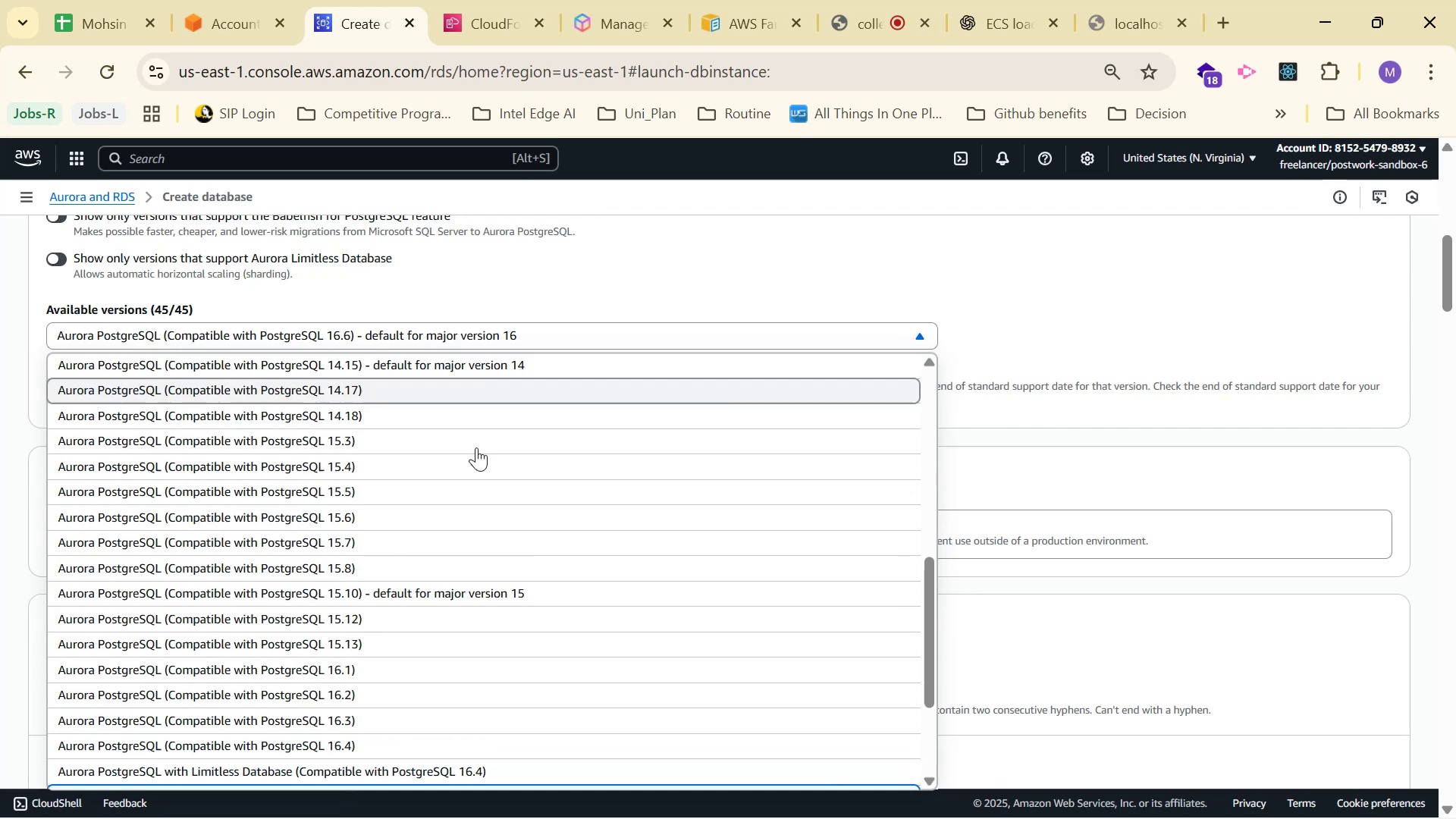 
scroll: coordinate [616, 548], scroll_direction: down, amount: 7.0
 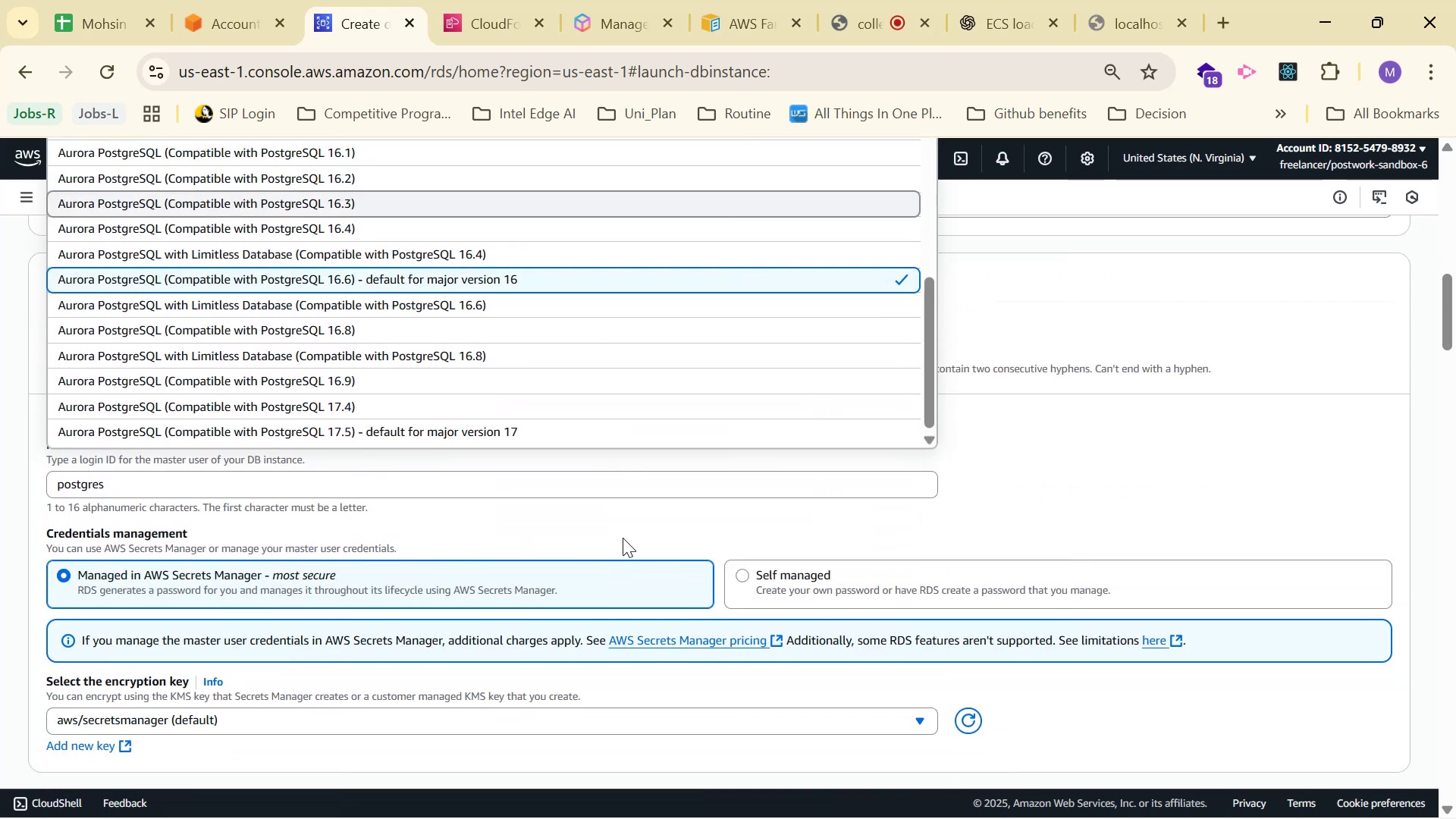 
mouse_move([600, 357])
 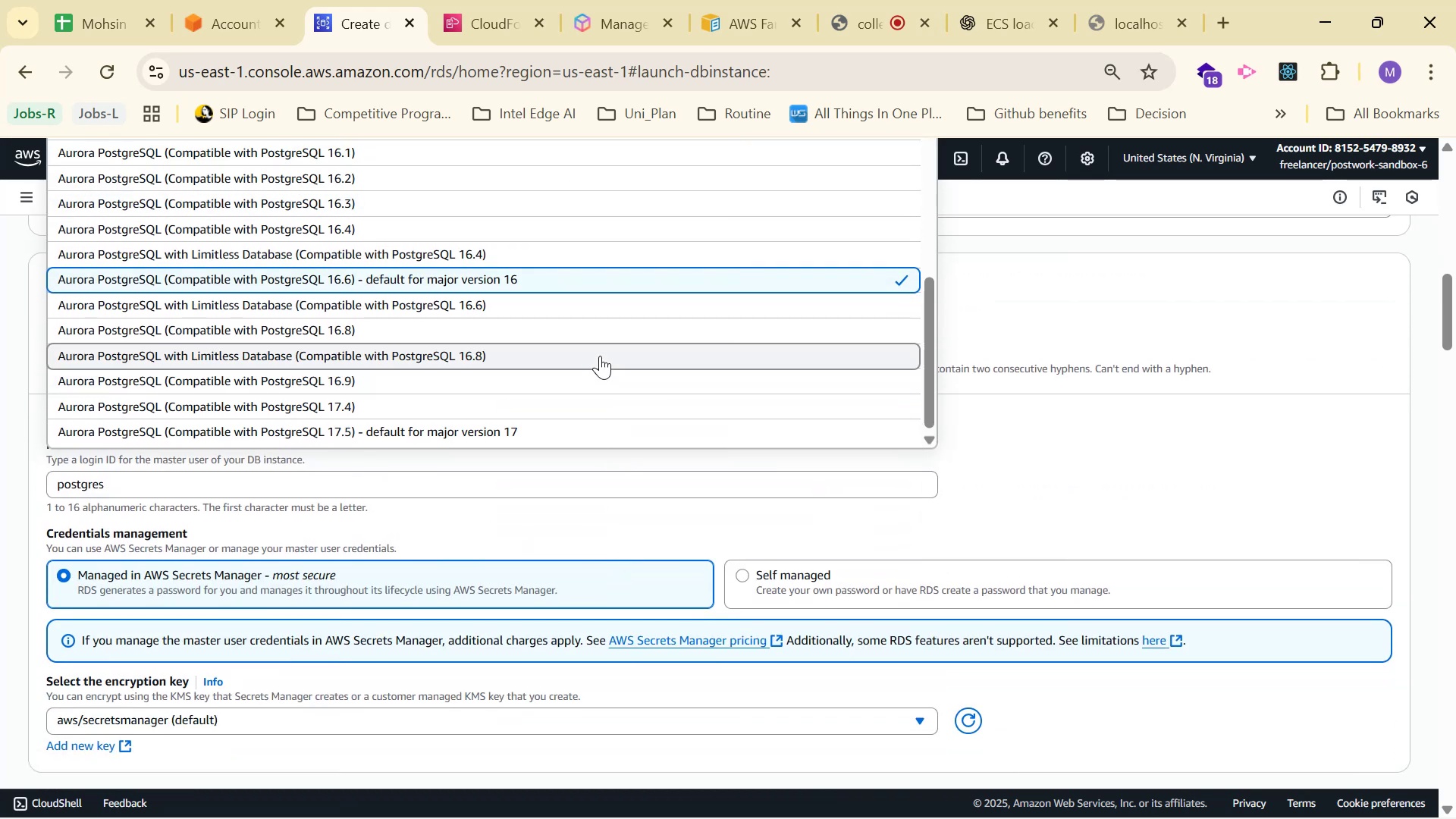 
scroll: coordinate [892, 381], scroll_direction: up, amount: 15.0
 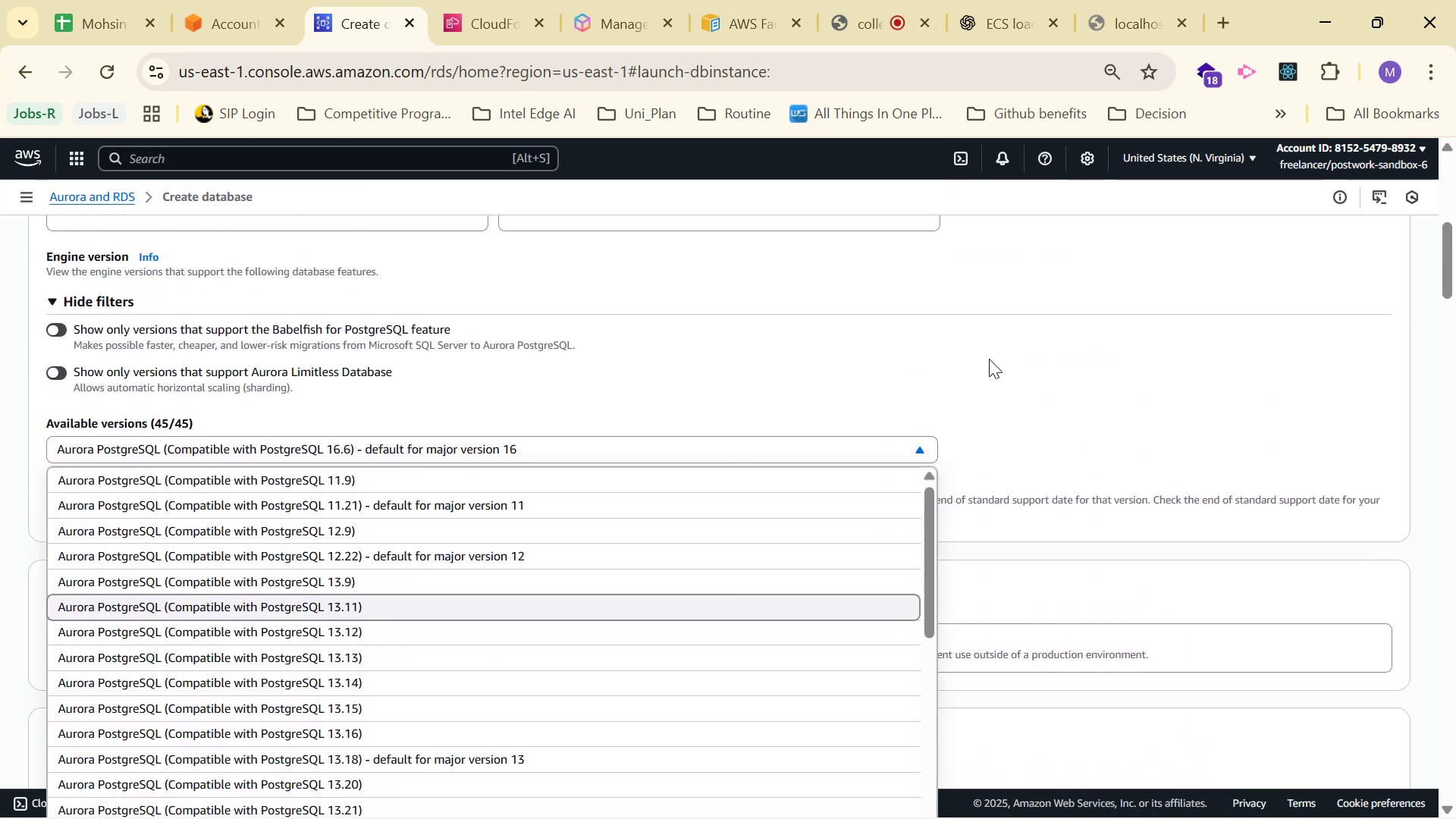 
left_click([1008, 346])
 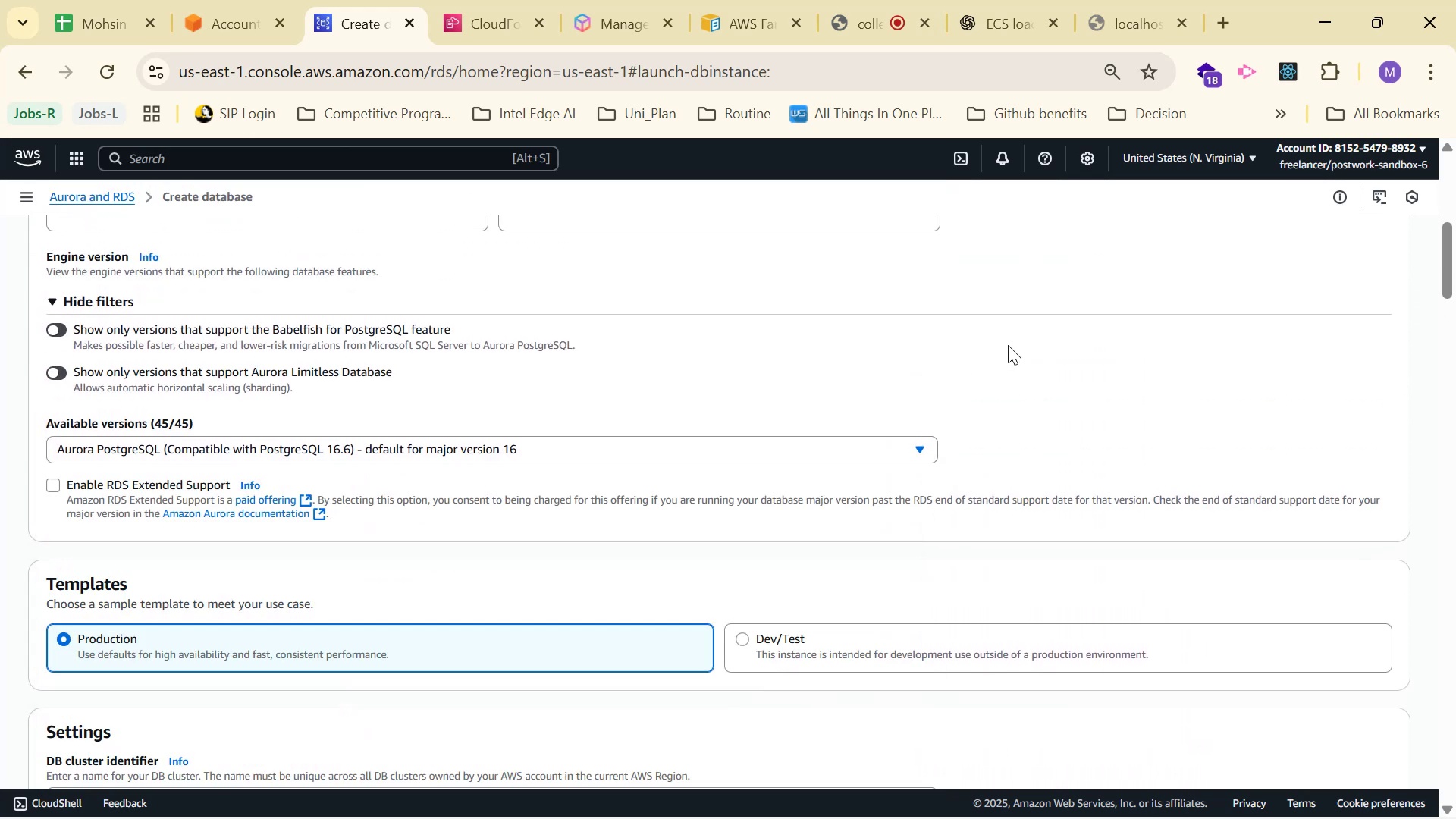 
scroll: coordinate [1007, 347], scroll_direction: up, amount: 5.0
 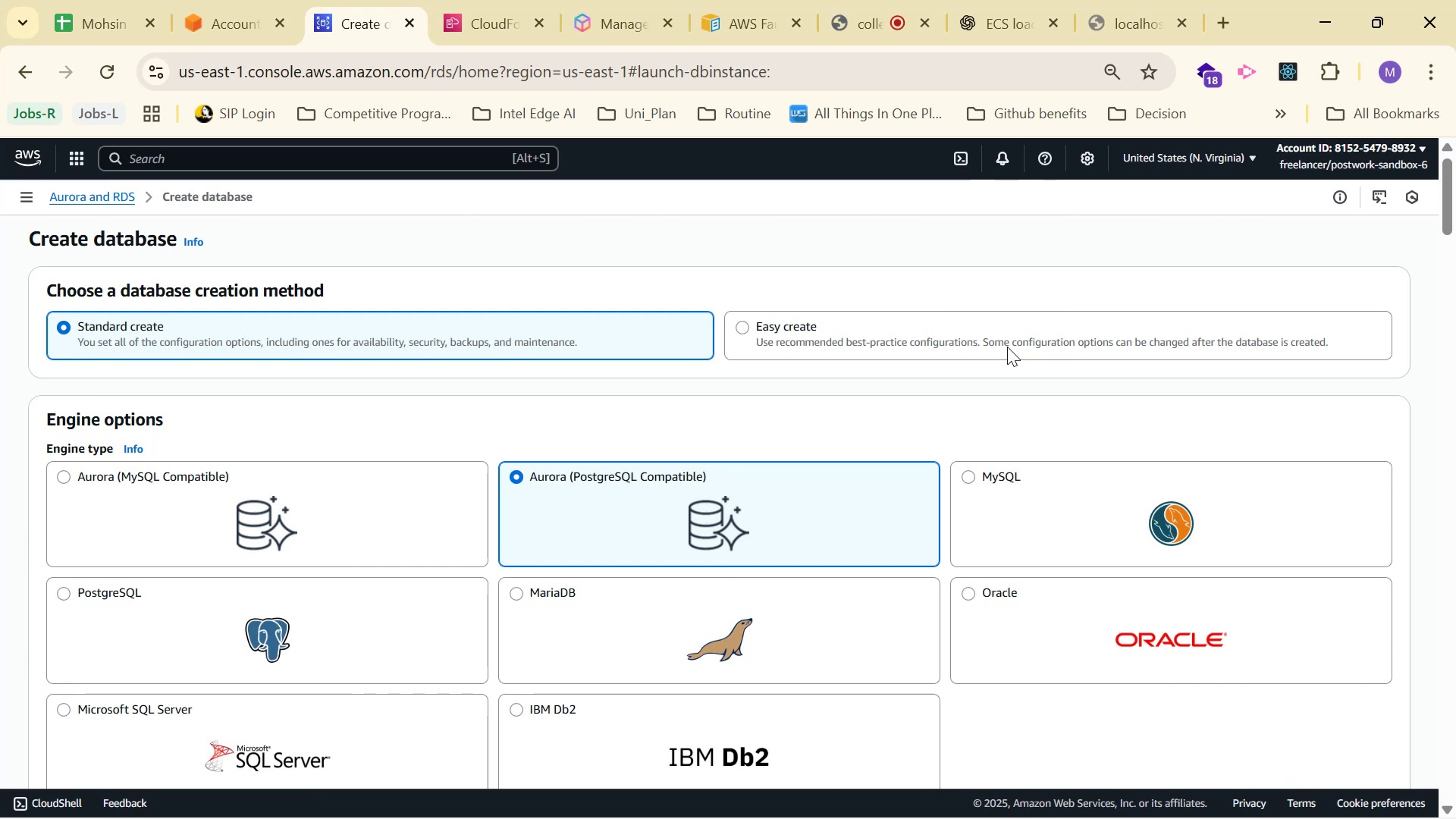 
scroll: coordinate [977, 352], scroll_direction: down, amount: 3.0
 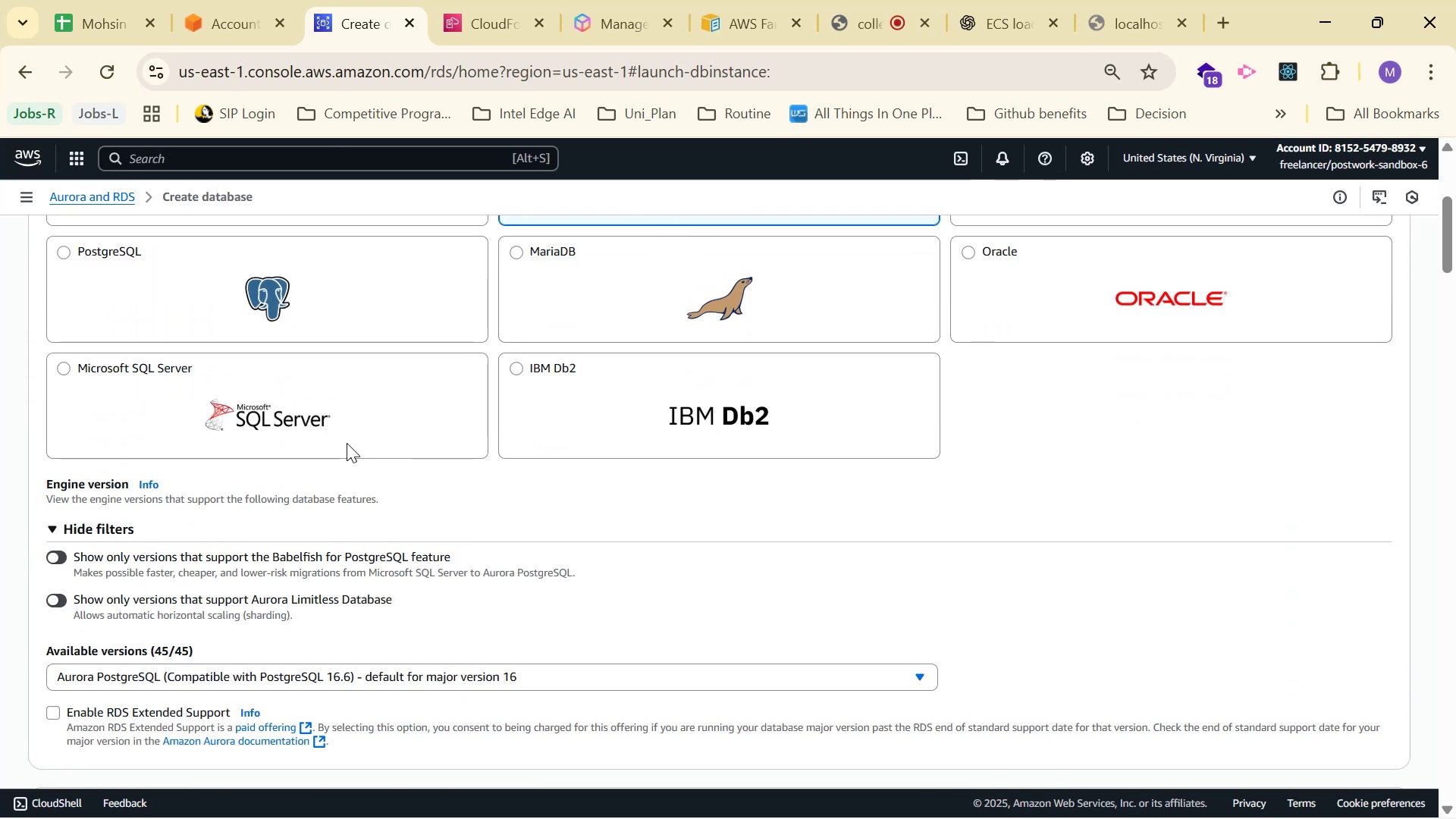 
scroll: coordinate [336, 453], scroll_direction: up, amount: 2.0
 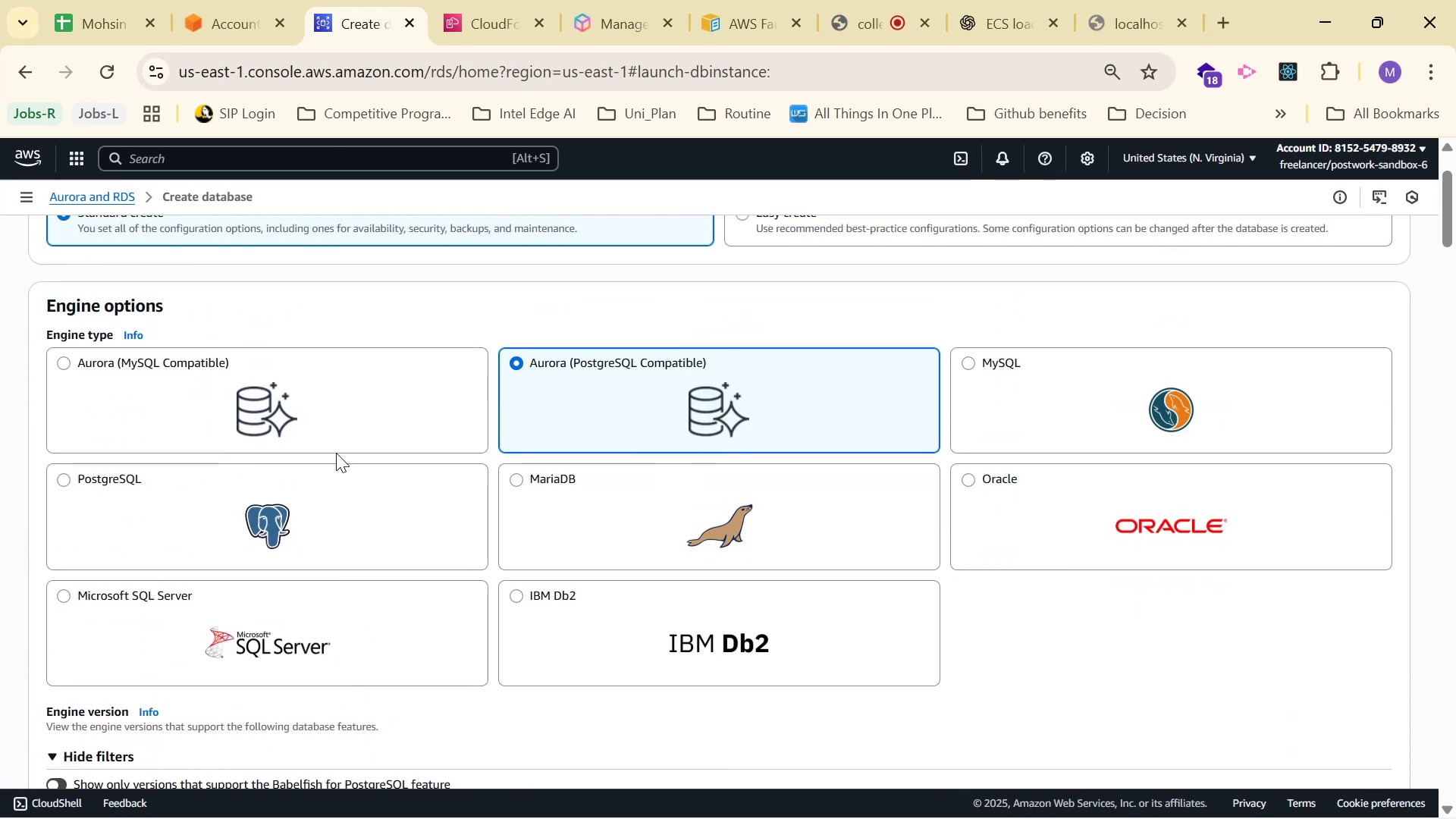 
scroll: coordinate [373, 406], scroll_direction: down, amount: 7.0
 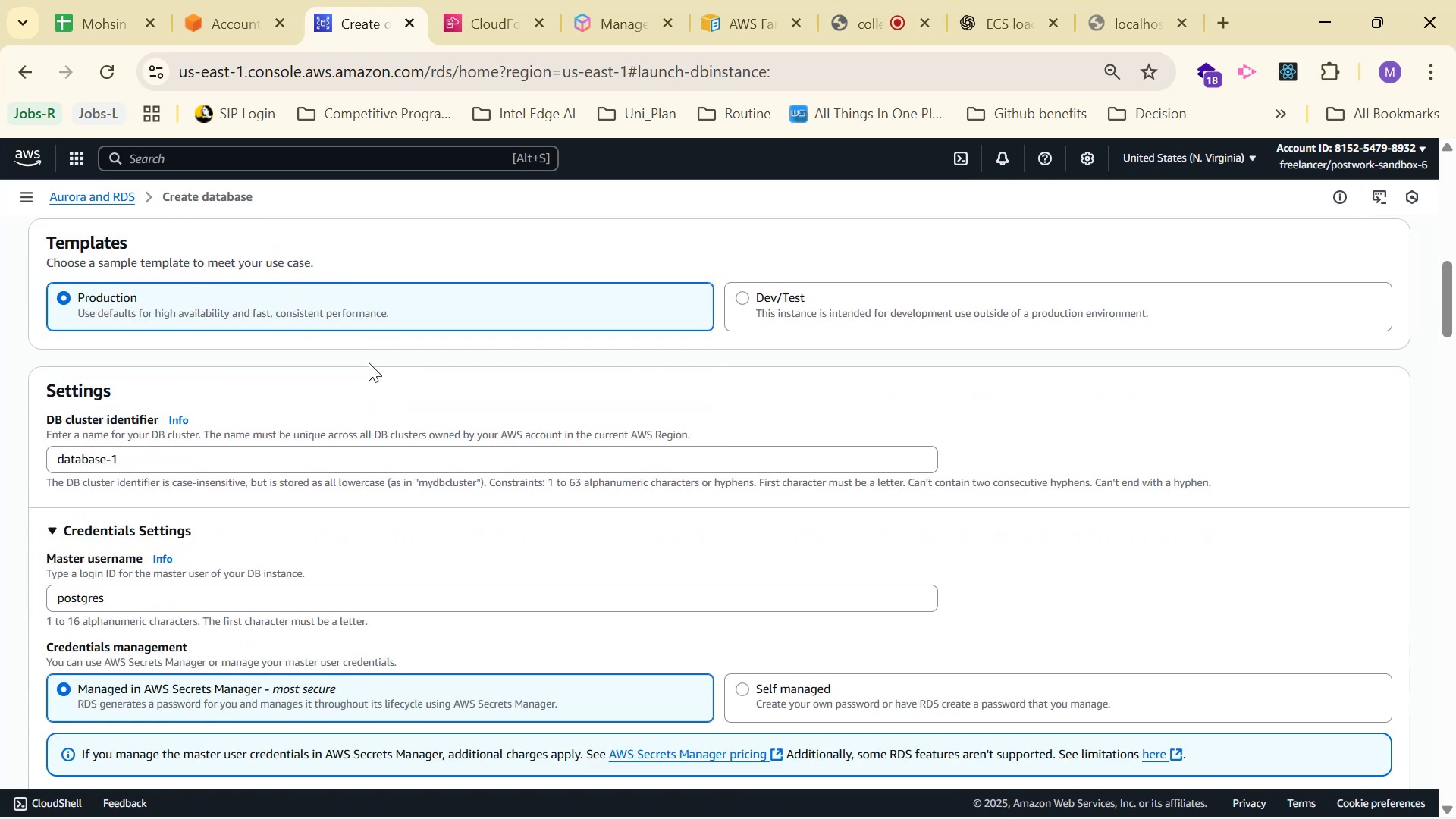 
key(Alt+Tab)
 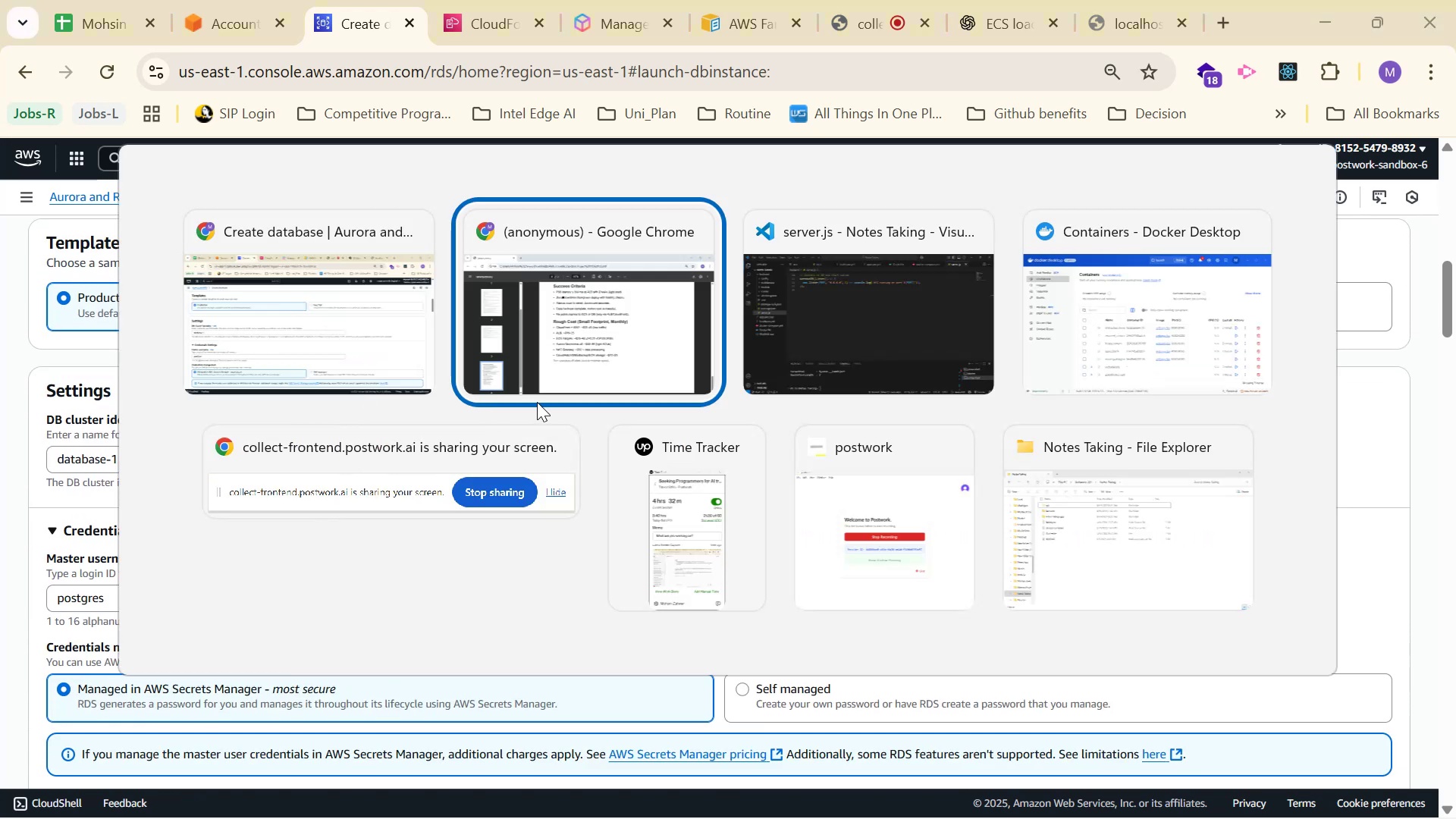 
scroll: coordinate [945, 428], scroll_direction: up, amount: 24.0
 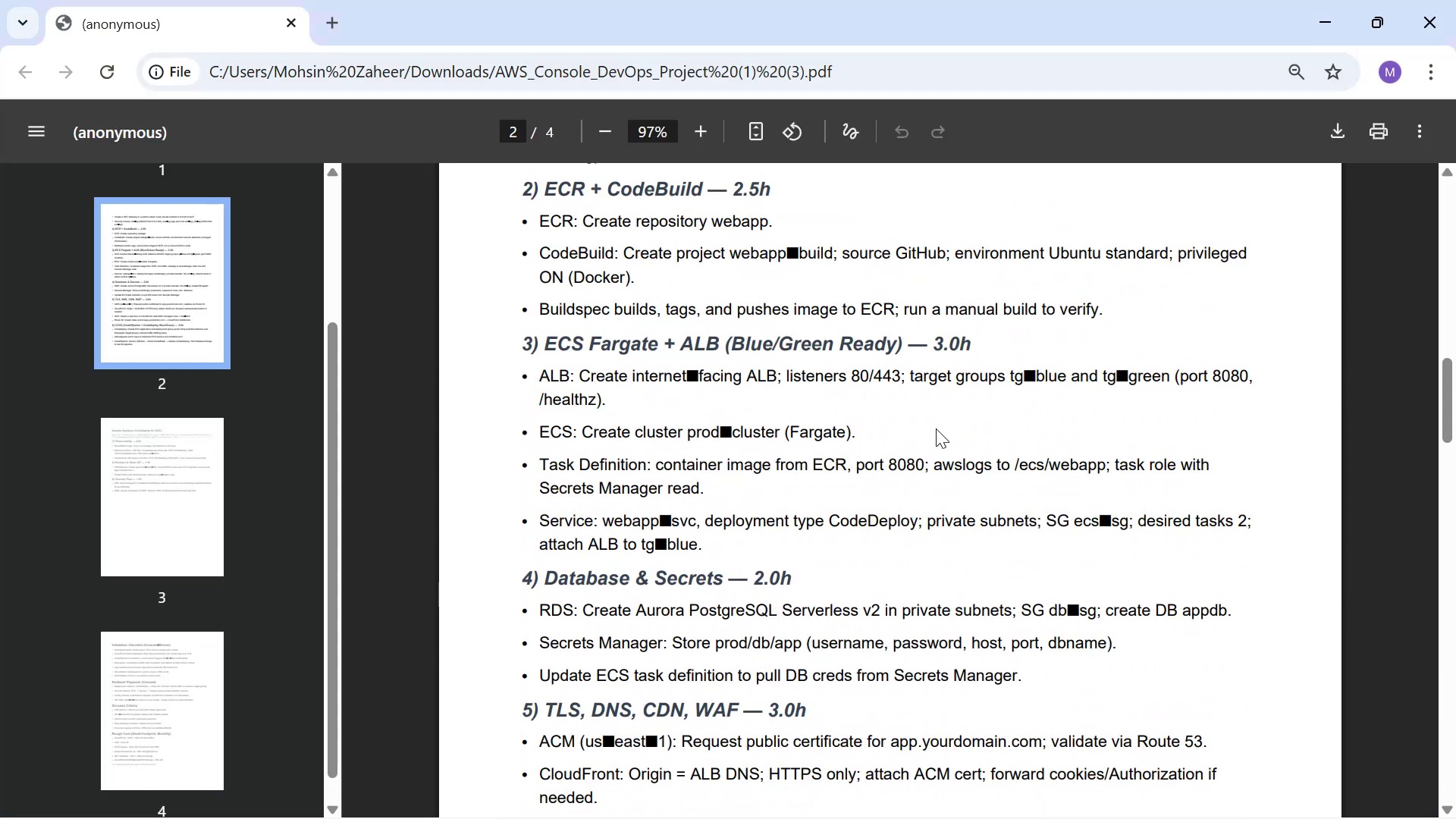 
scroll: coordinate [915, 439], scroll_direction: down, amount: 2.0
 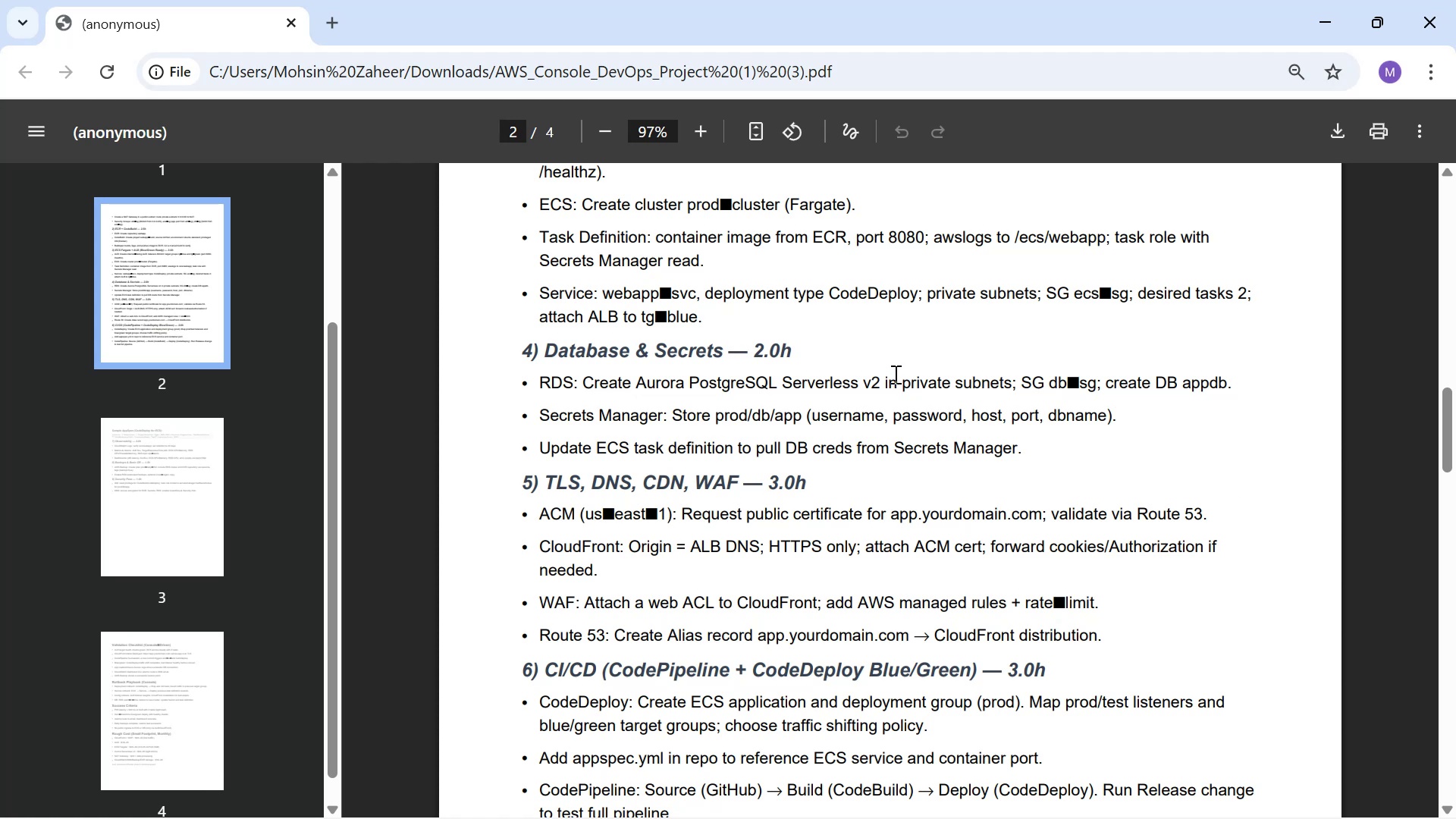 
wait(17.96)
 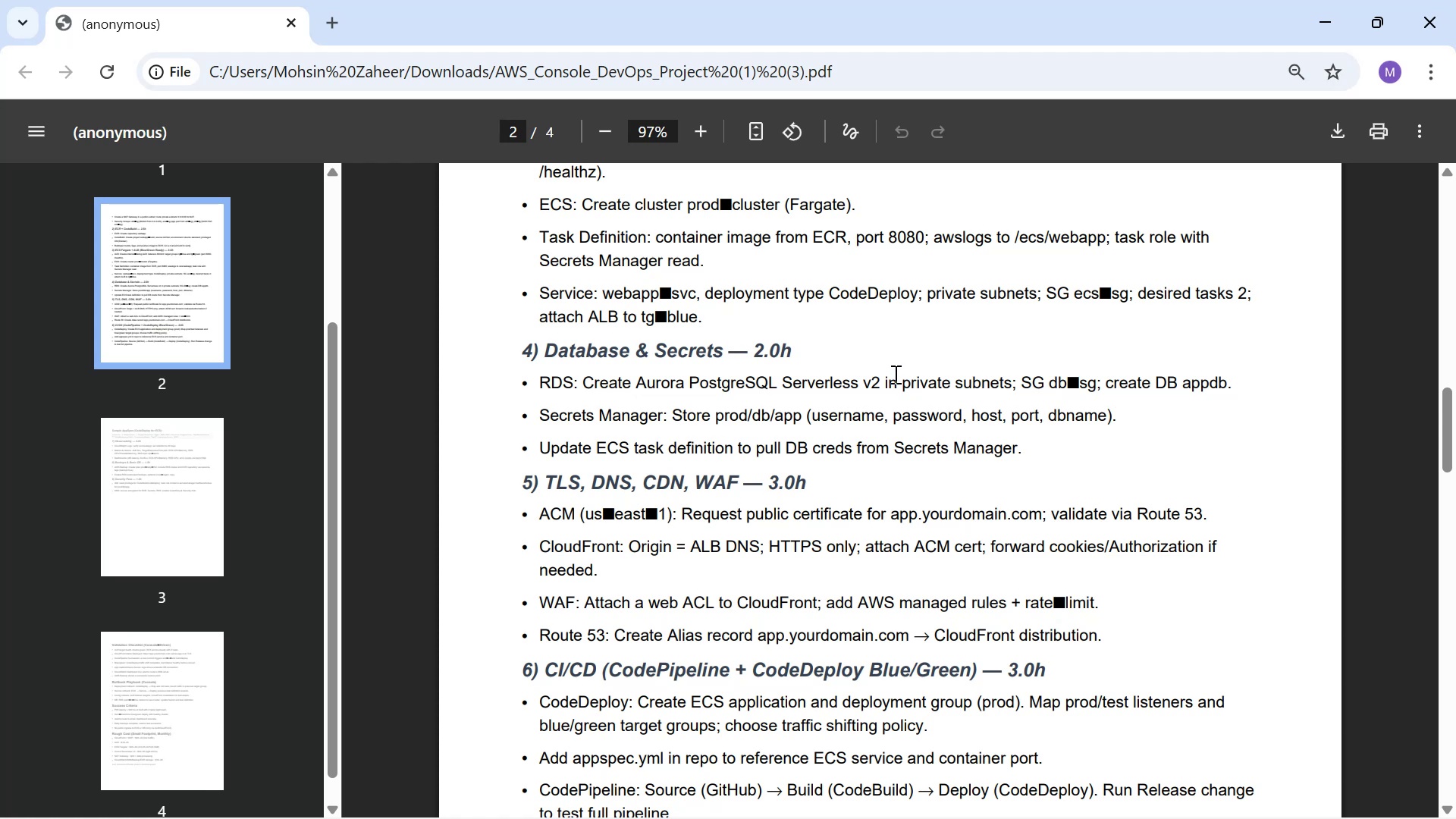 
key(Alt+AltLeft)
 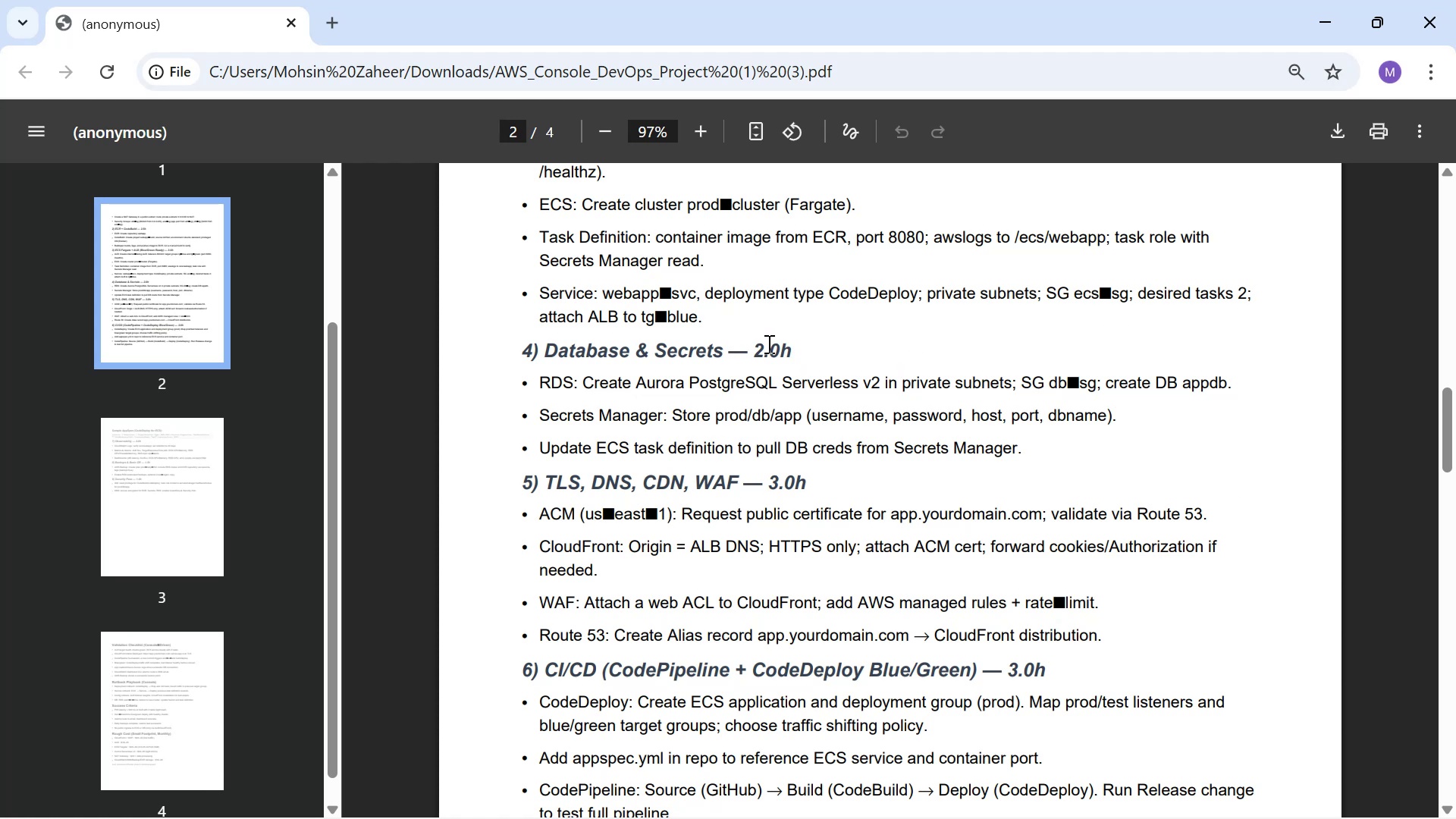 
key(Alt+Tab)
 